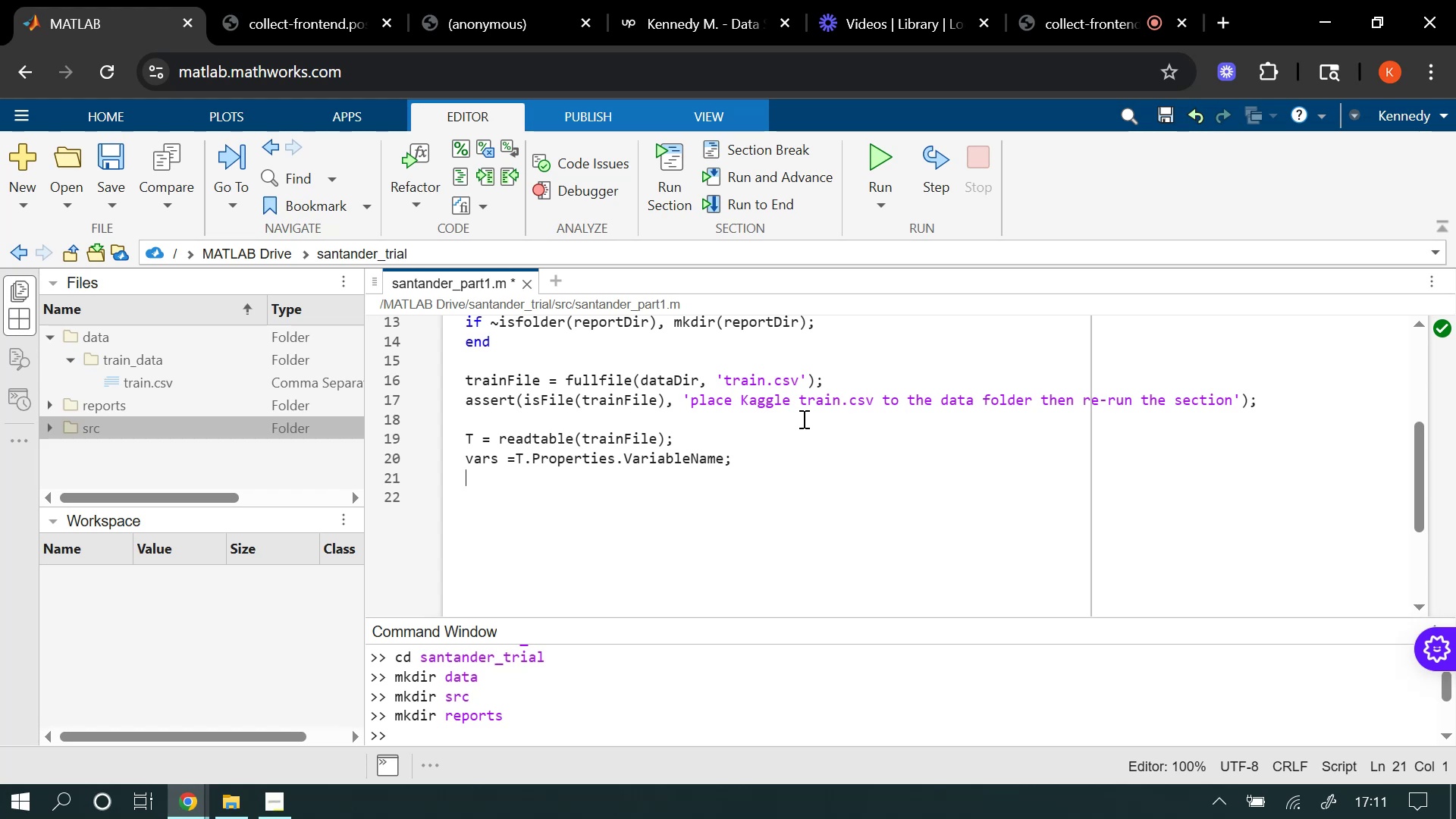 
type(assert(ismember)
 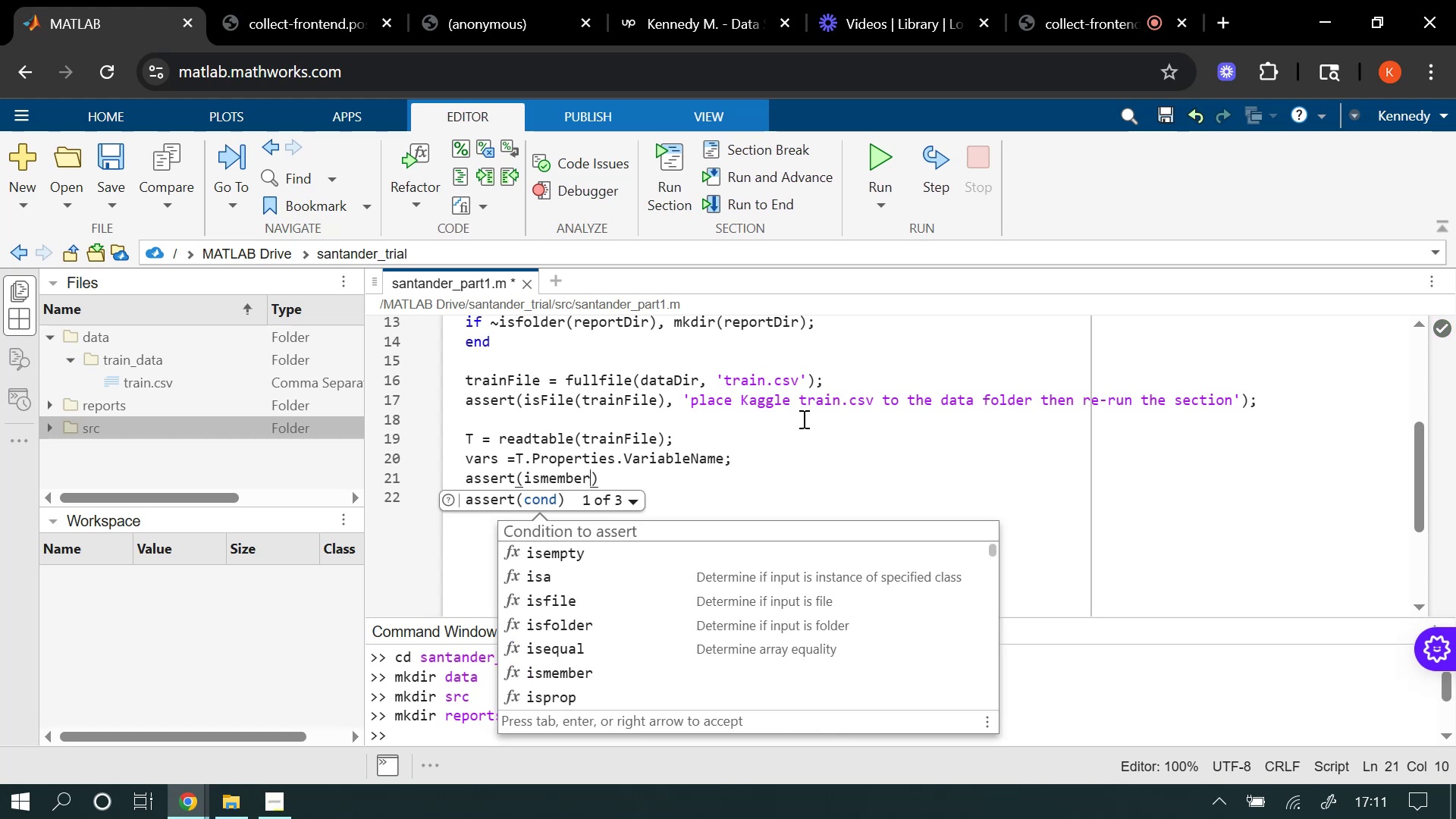 
type(('tart)
key(Backspace)
type(get)
 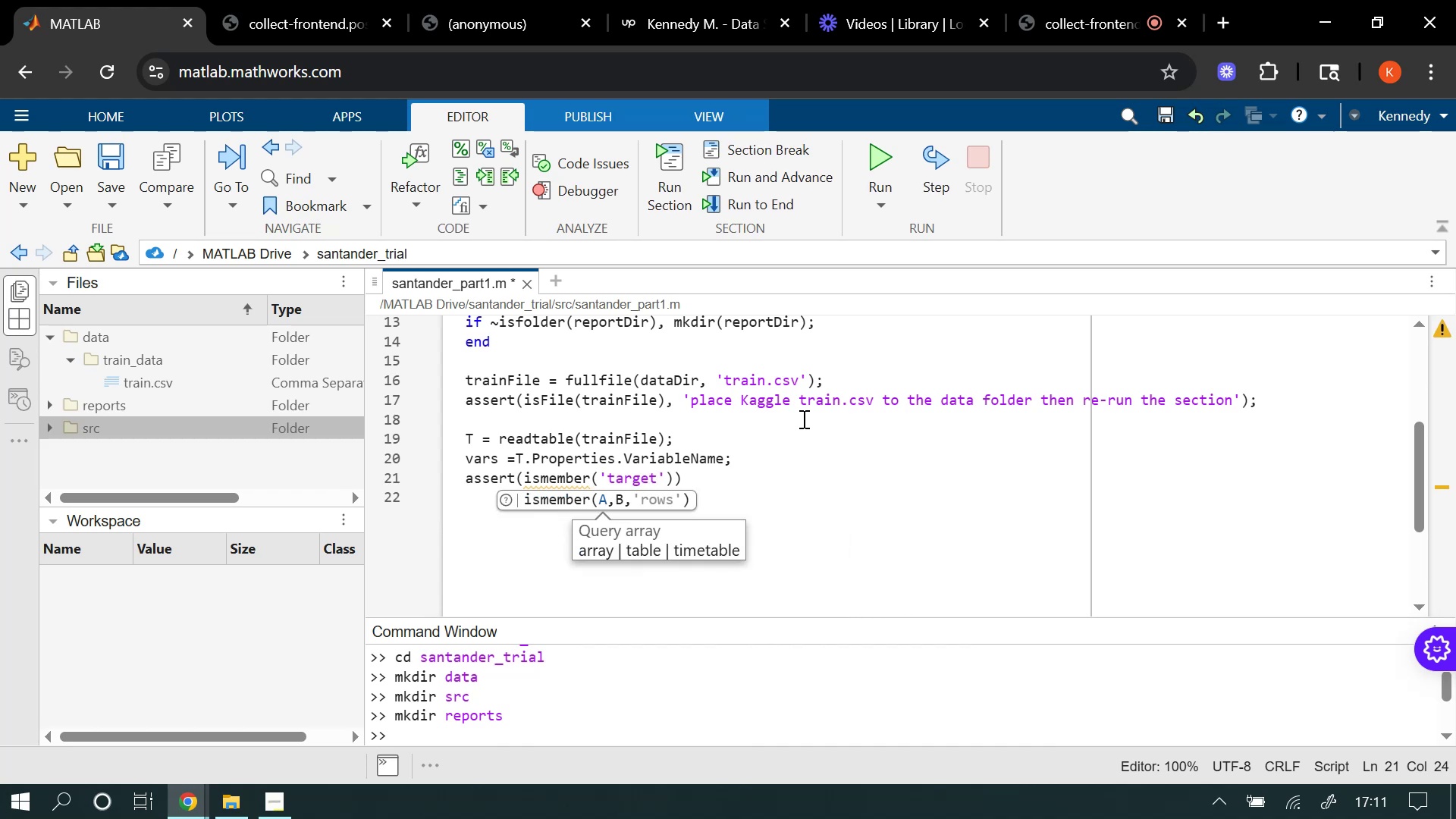 
key(ArrowRight)
 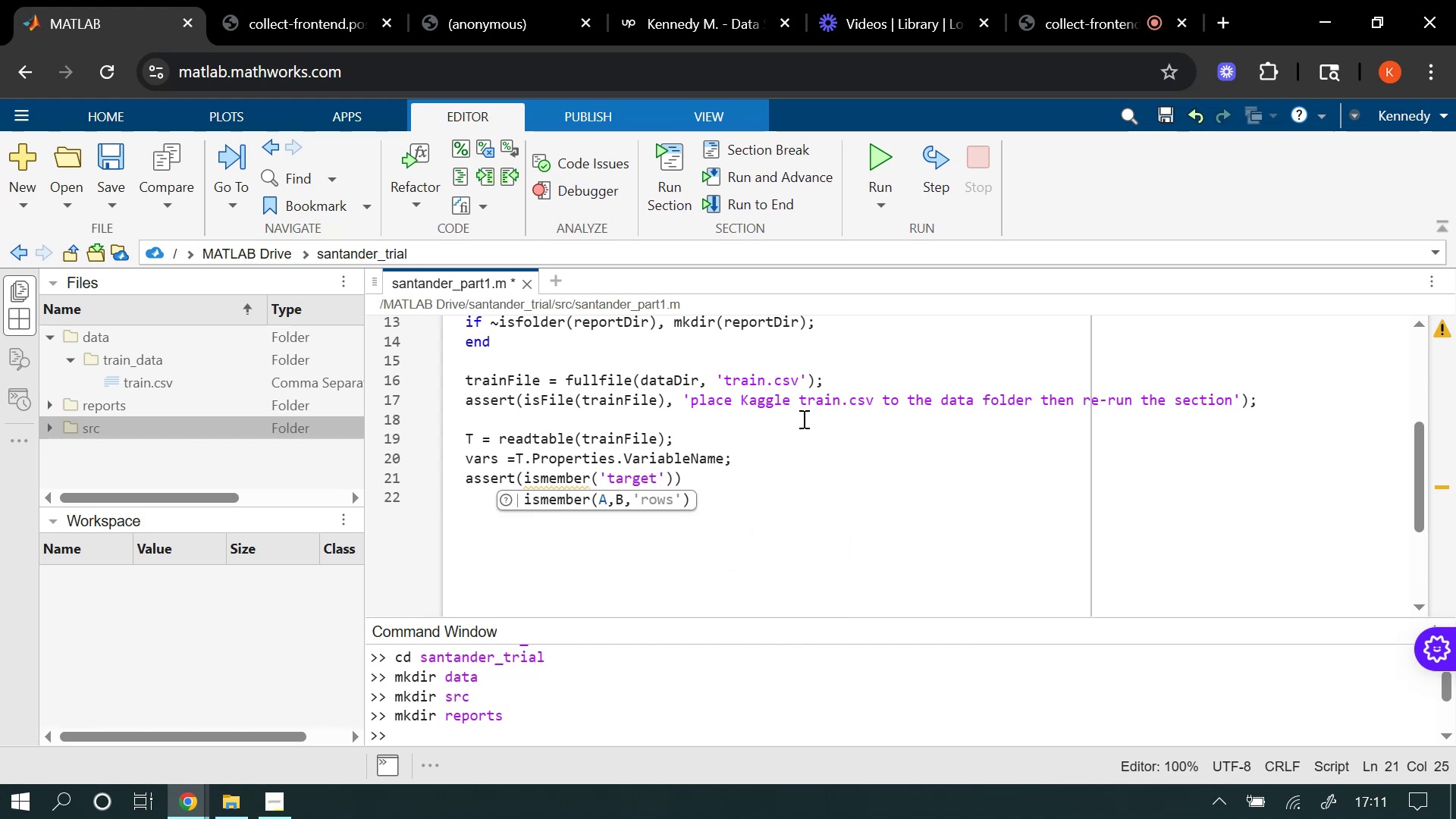 
type(, vars)
 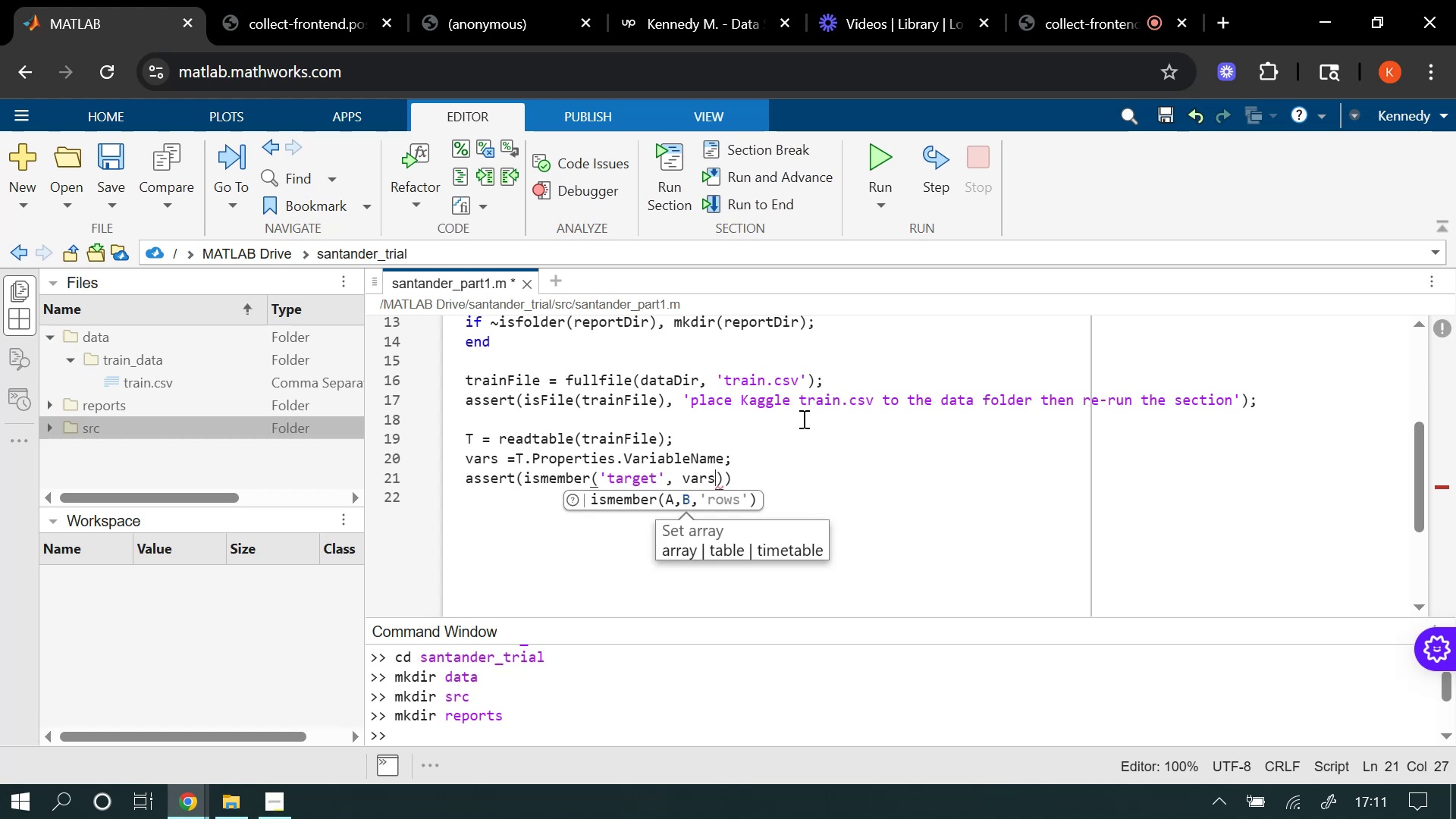 
key(ArrowRight)
 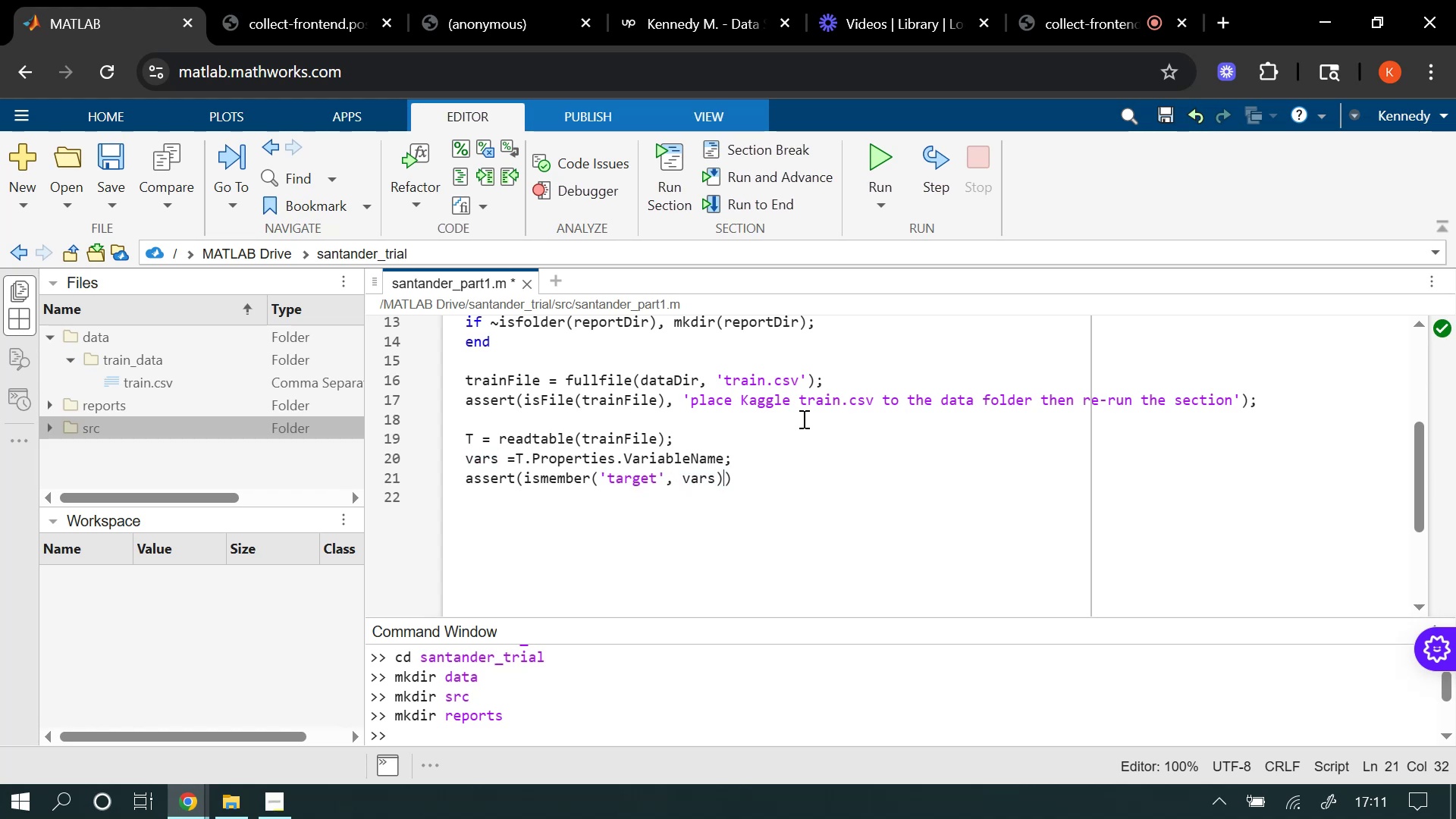 
key(Comma)
 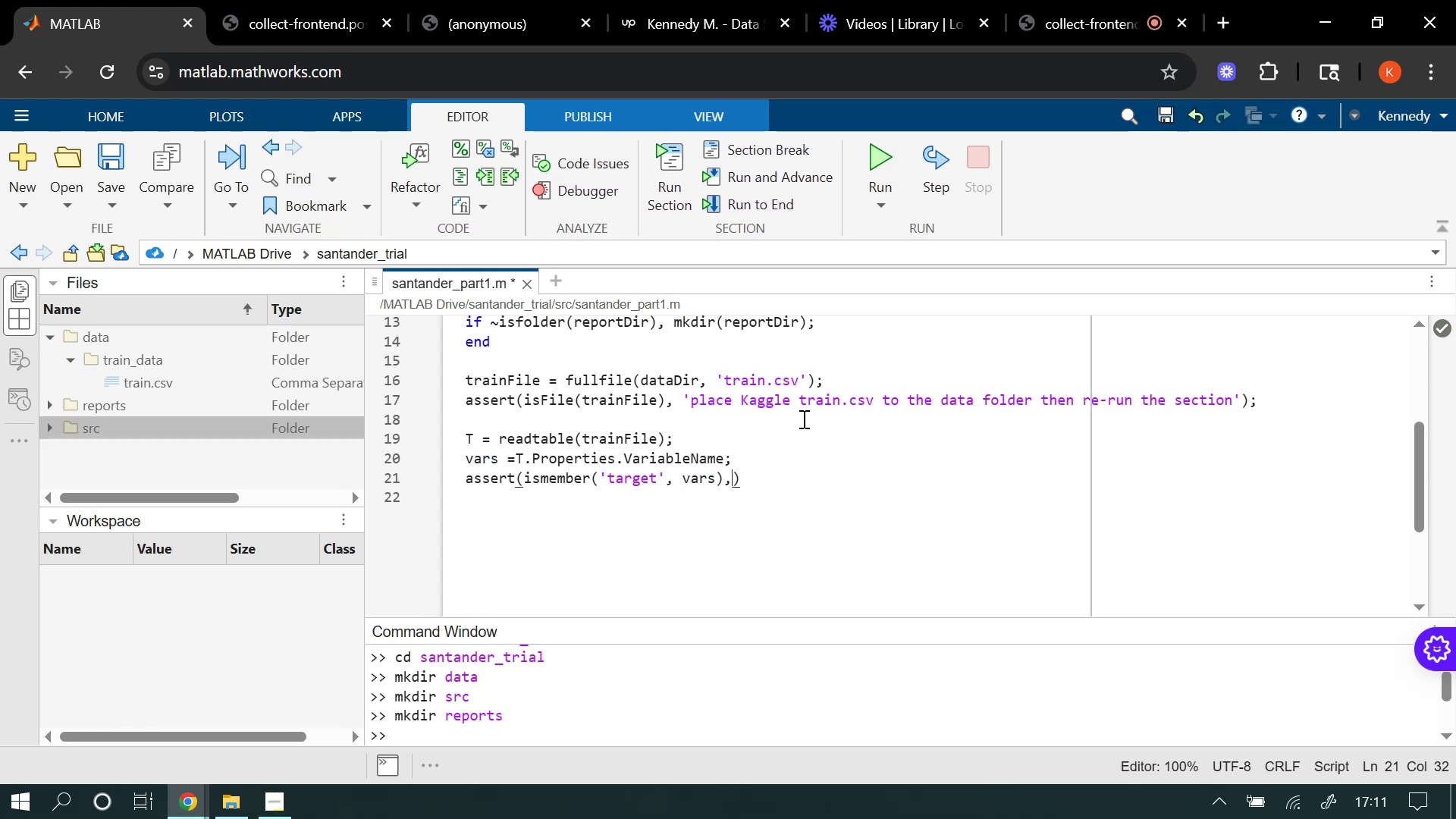 
key(Space)
 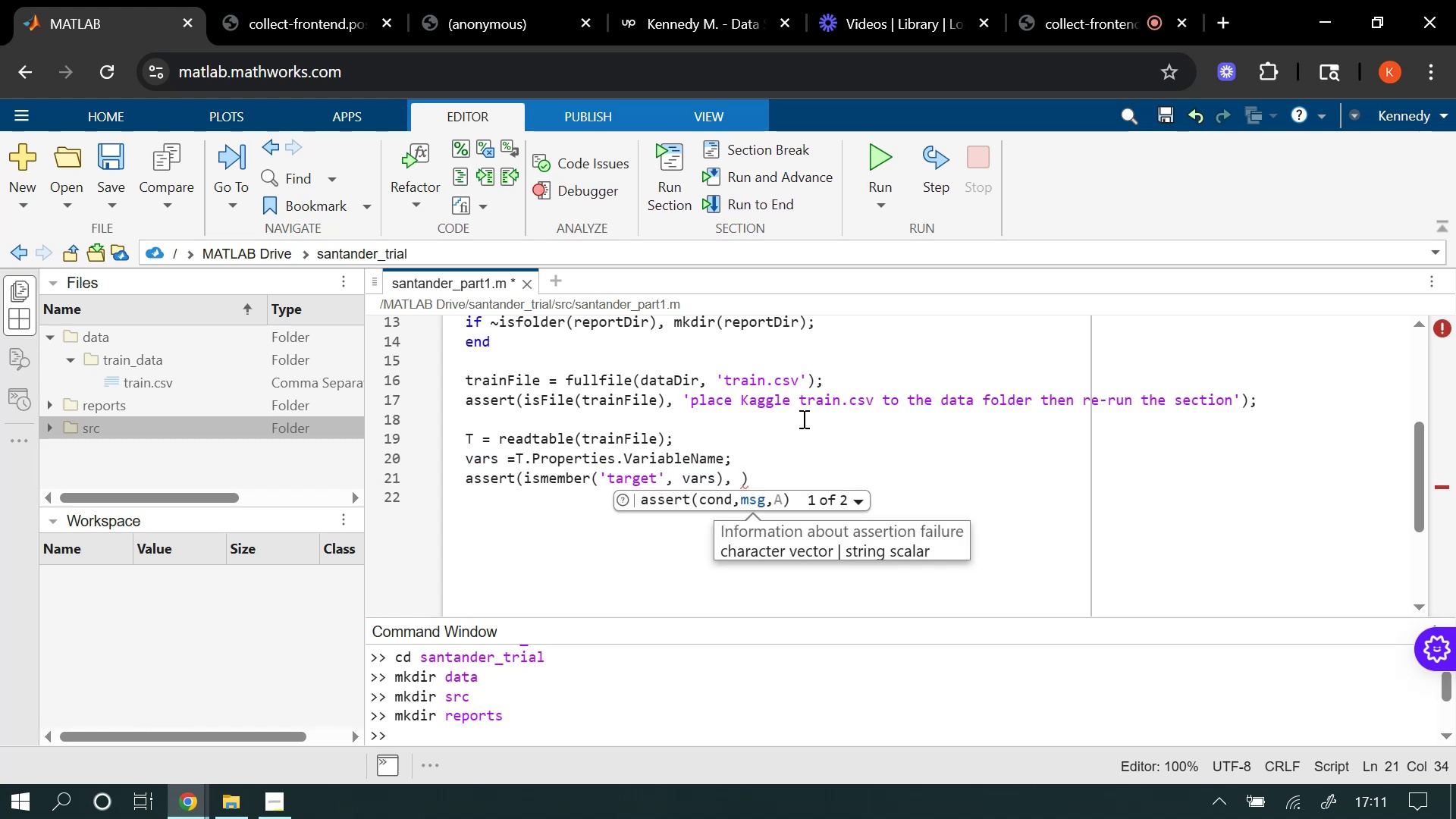 
type('Missing required column 'target')
 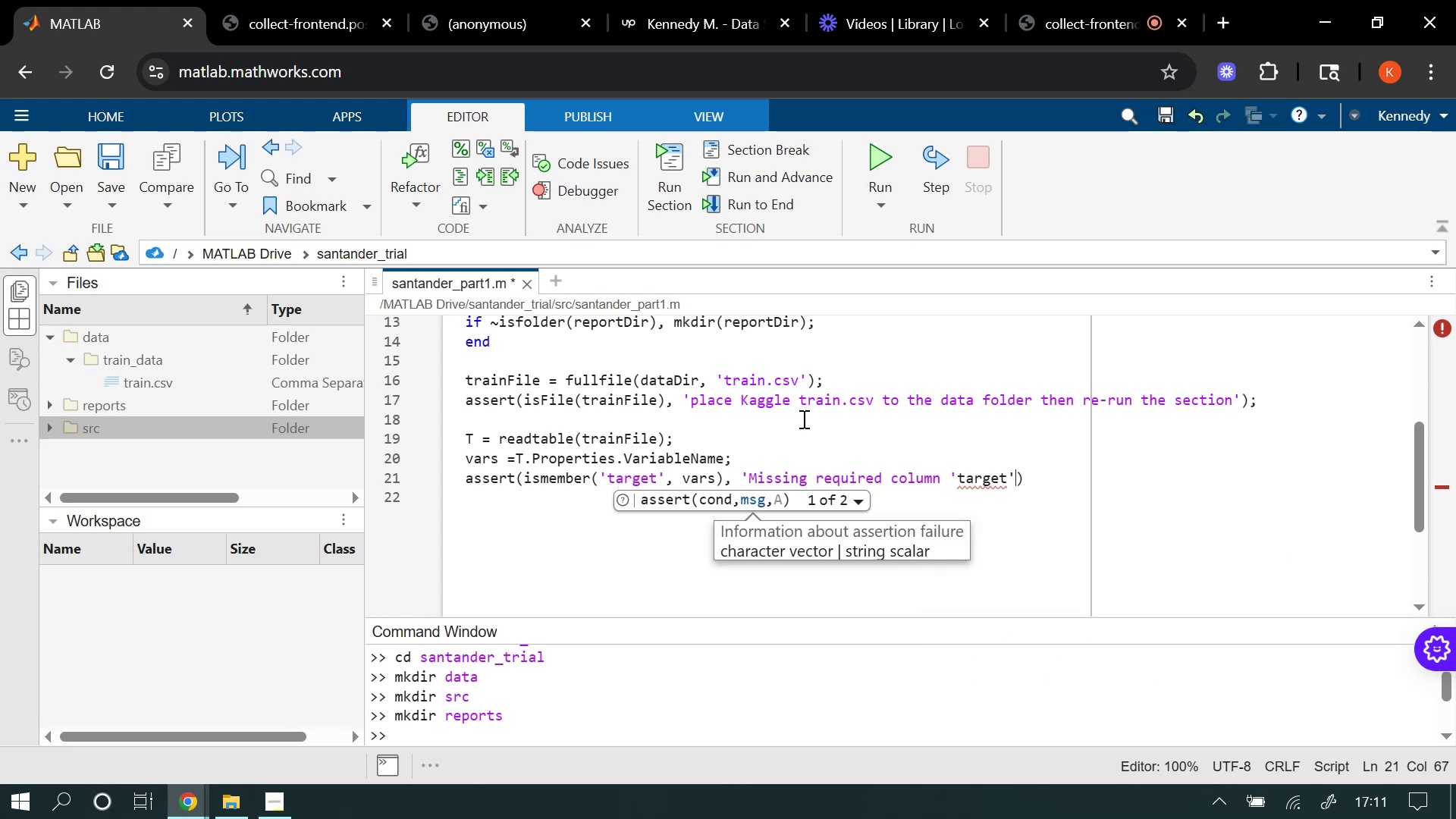 
key(Backspace)
 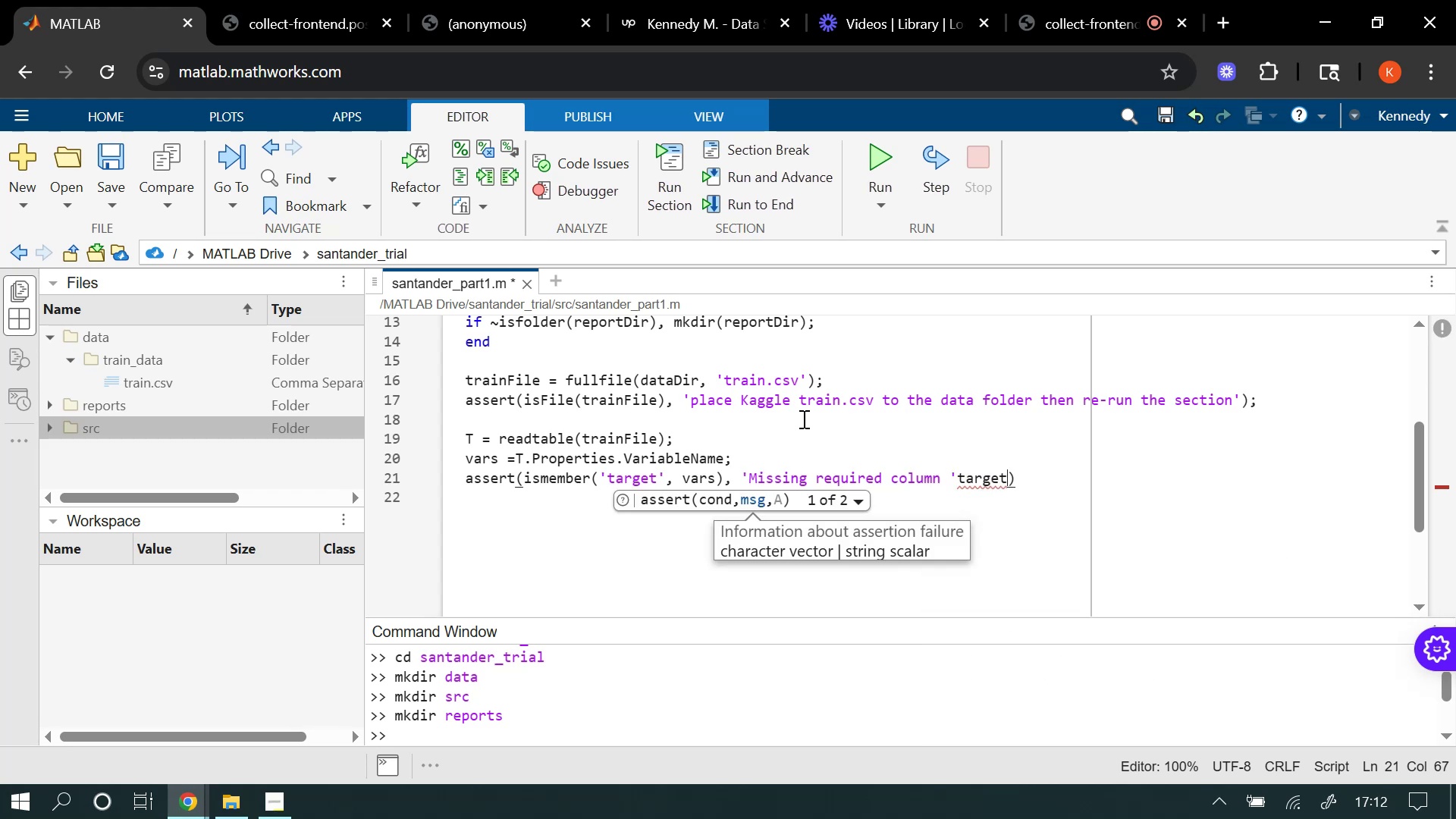 
key(Backspace)
 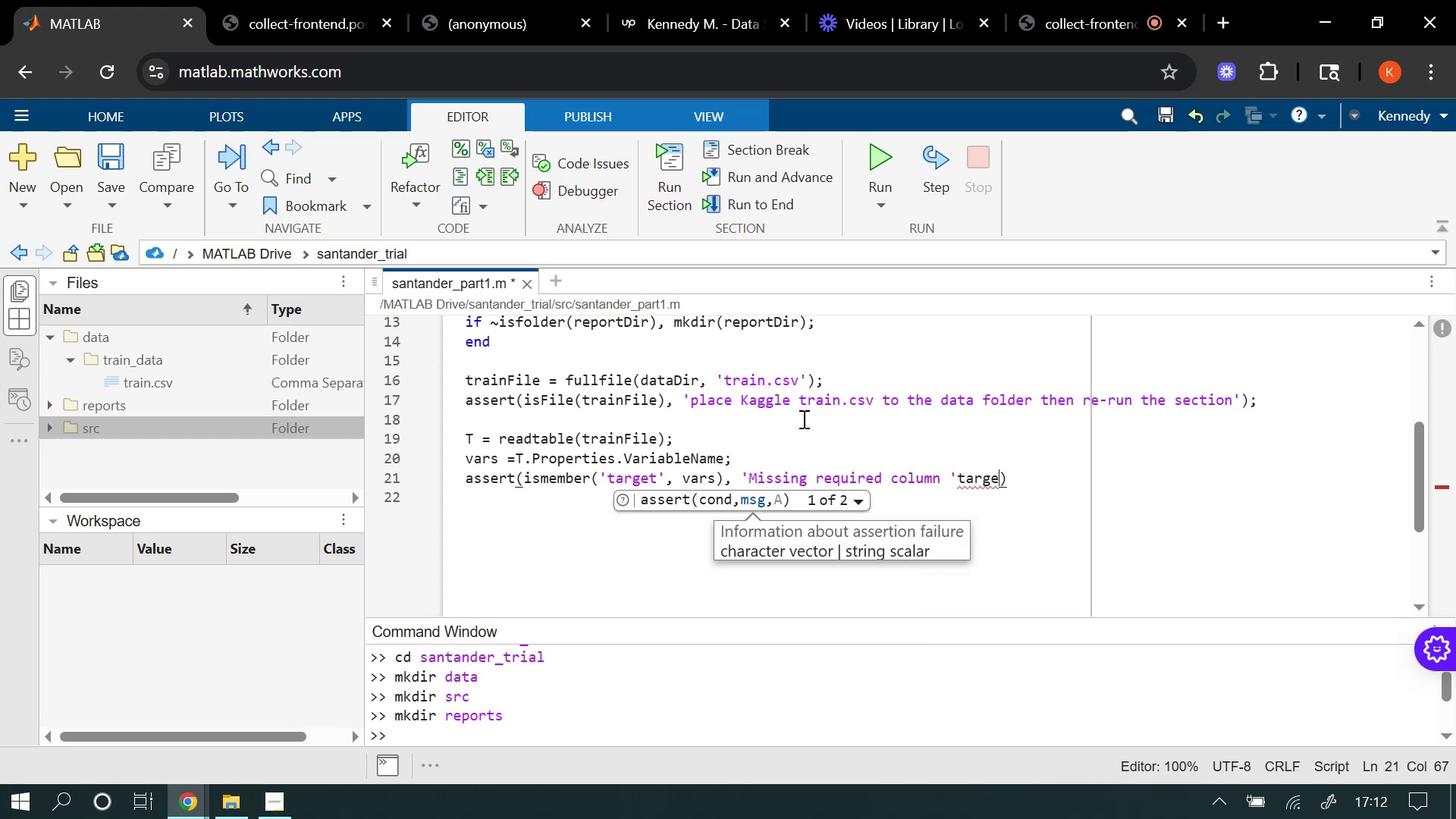 
key(Backspace)
 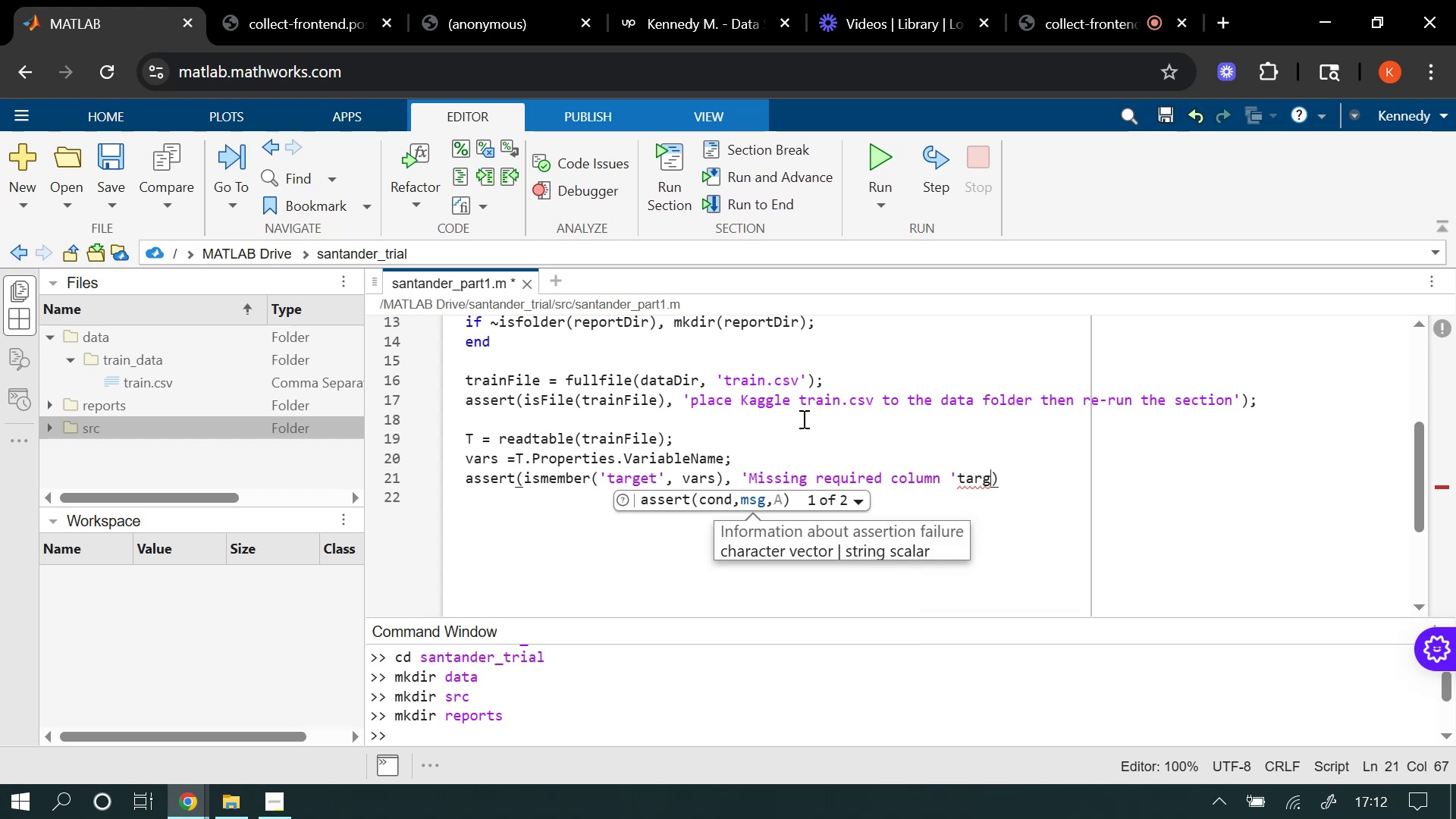 
key(Backspace)
 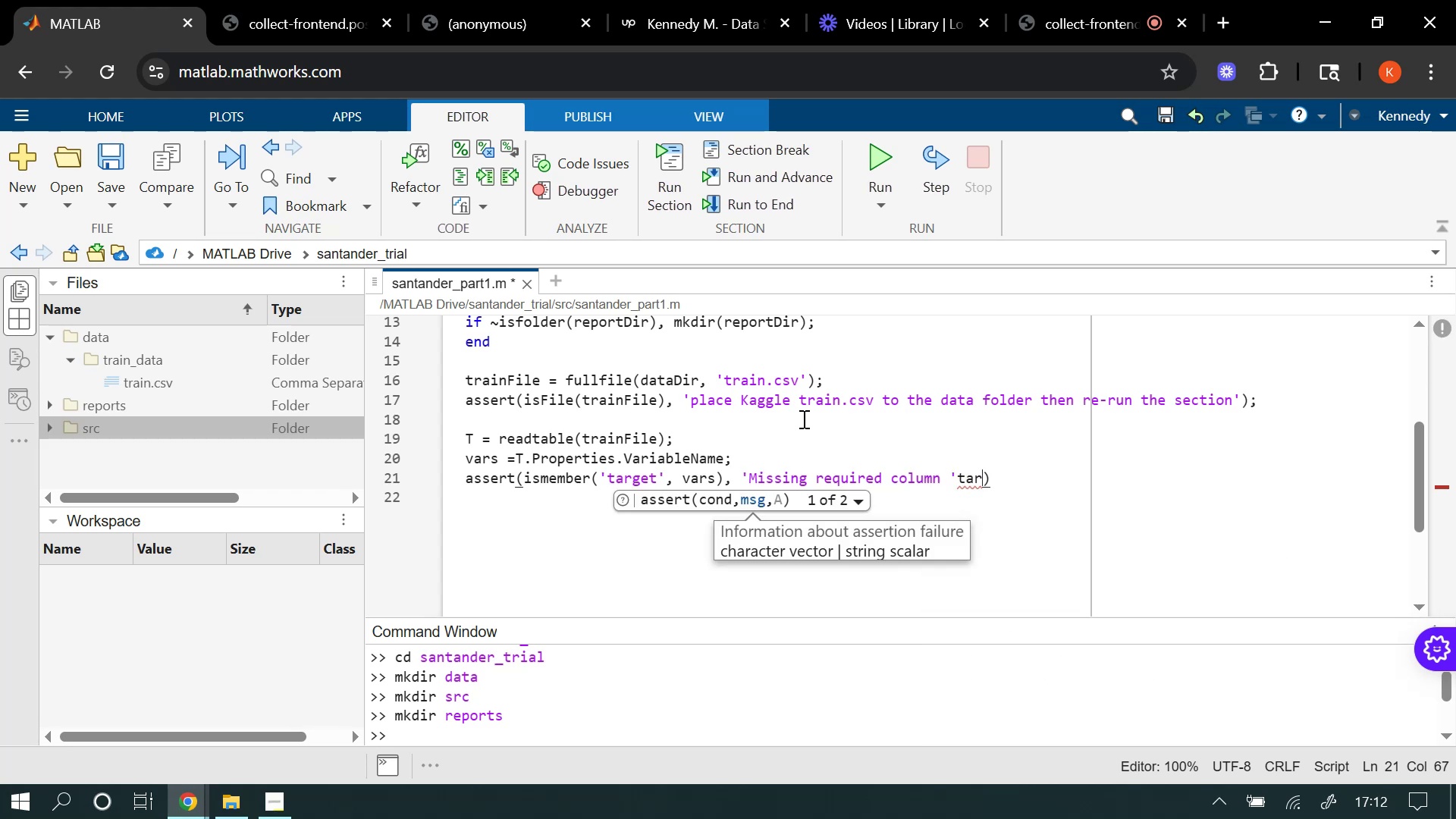 
key(Backspace)
 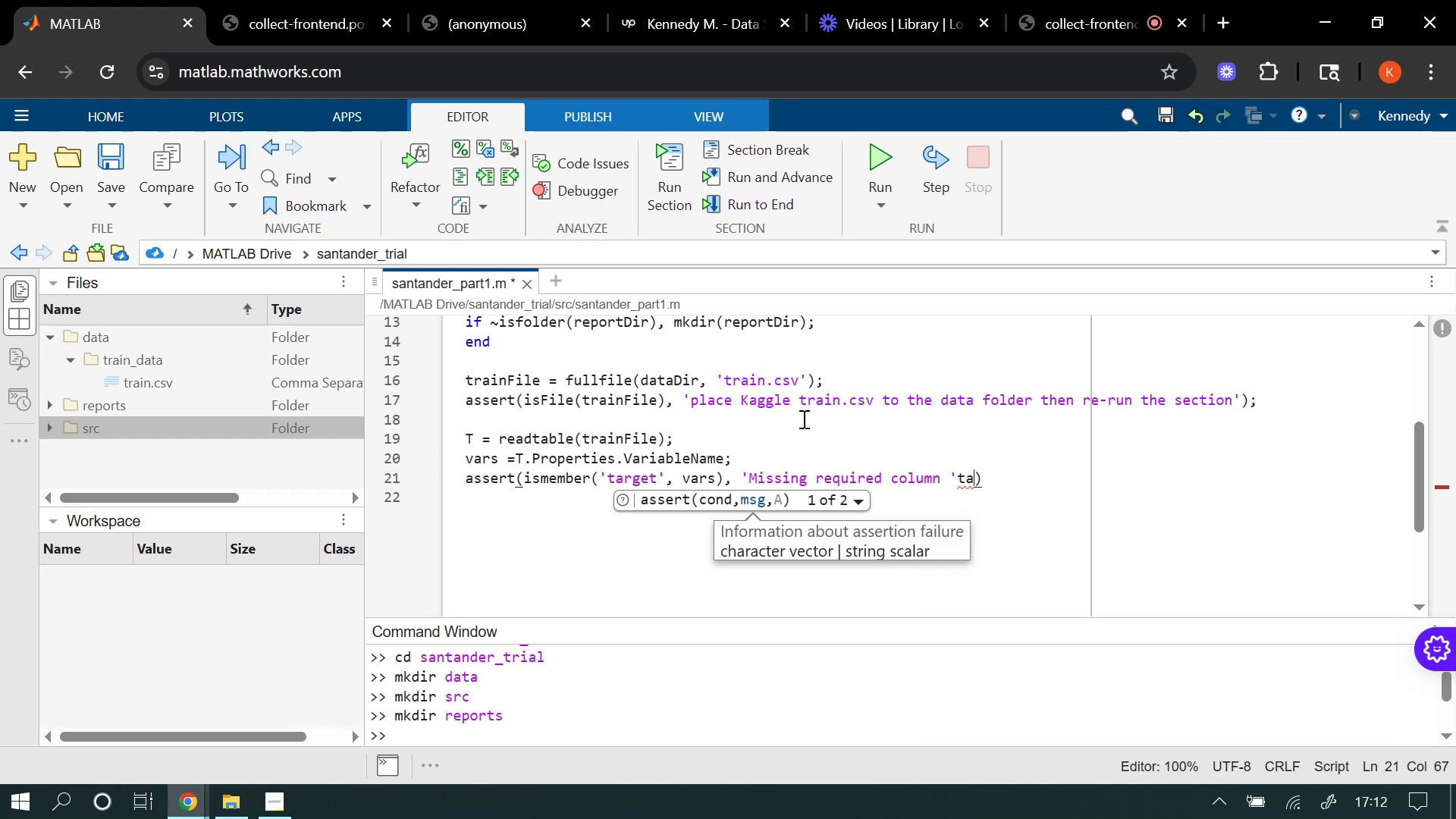 
key(Backspace)
 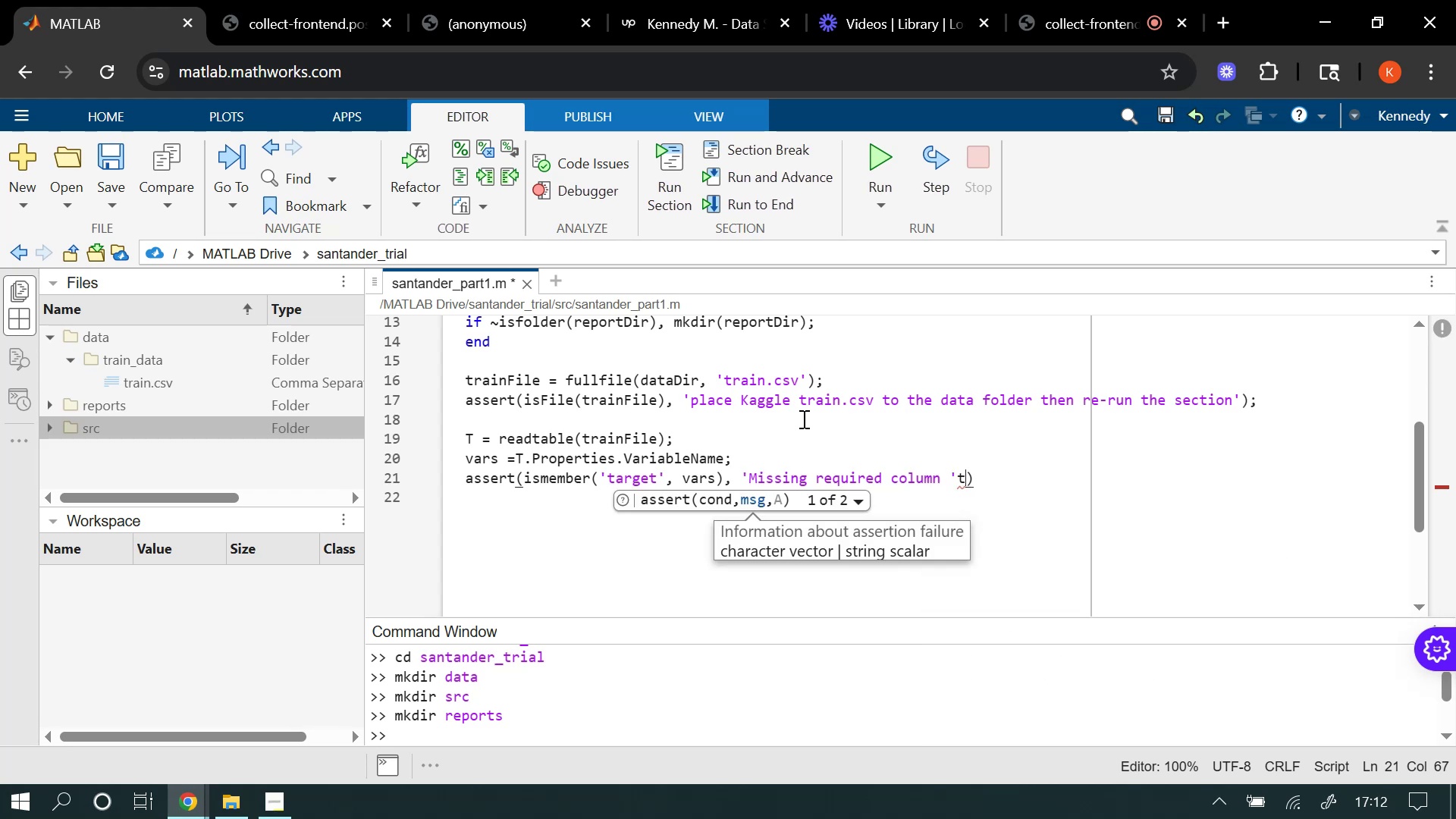 
key(Backspace)
 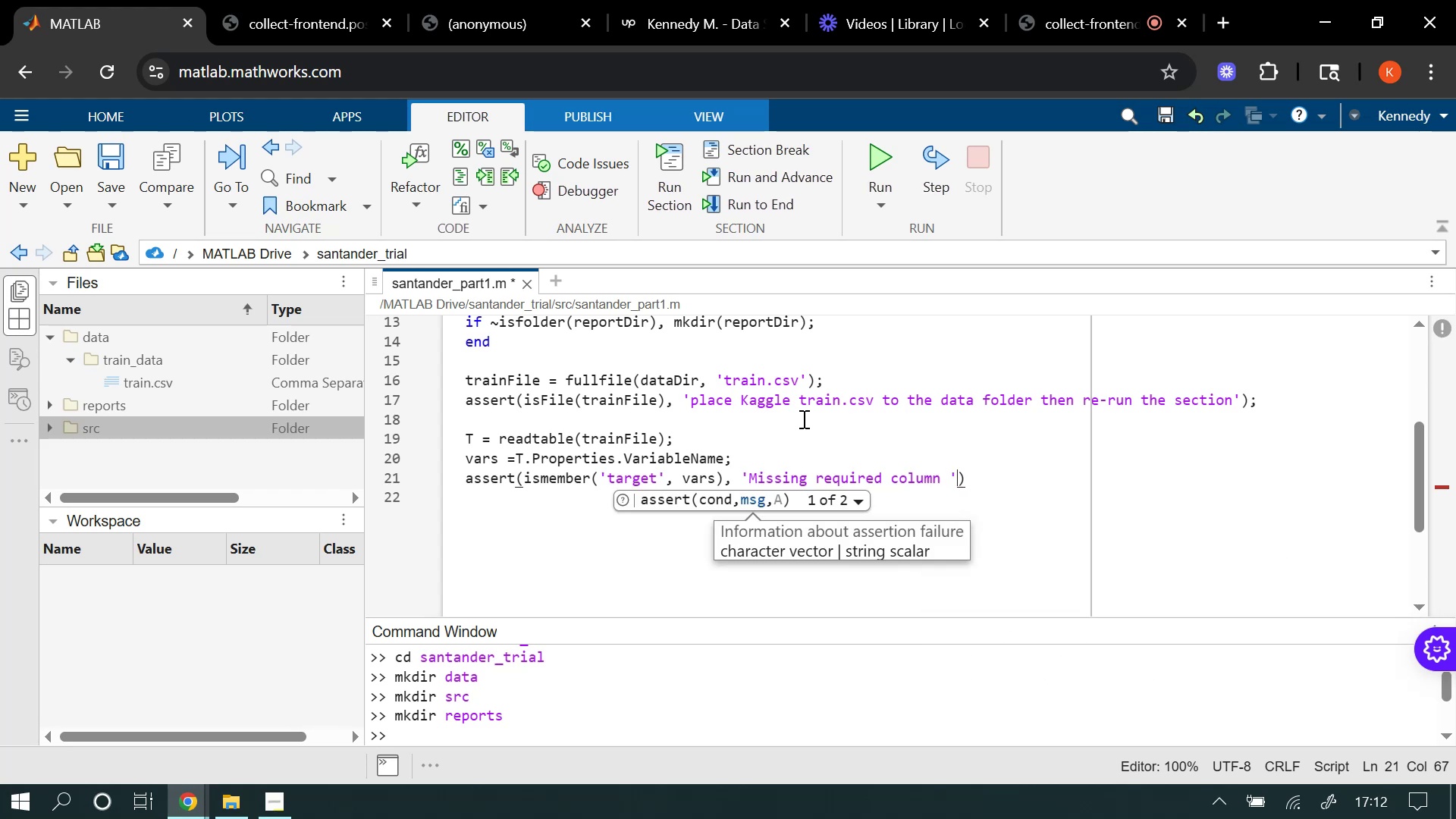 
key(Backspace)
 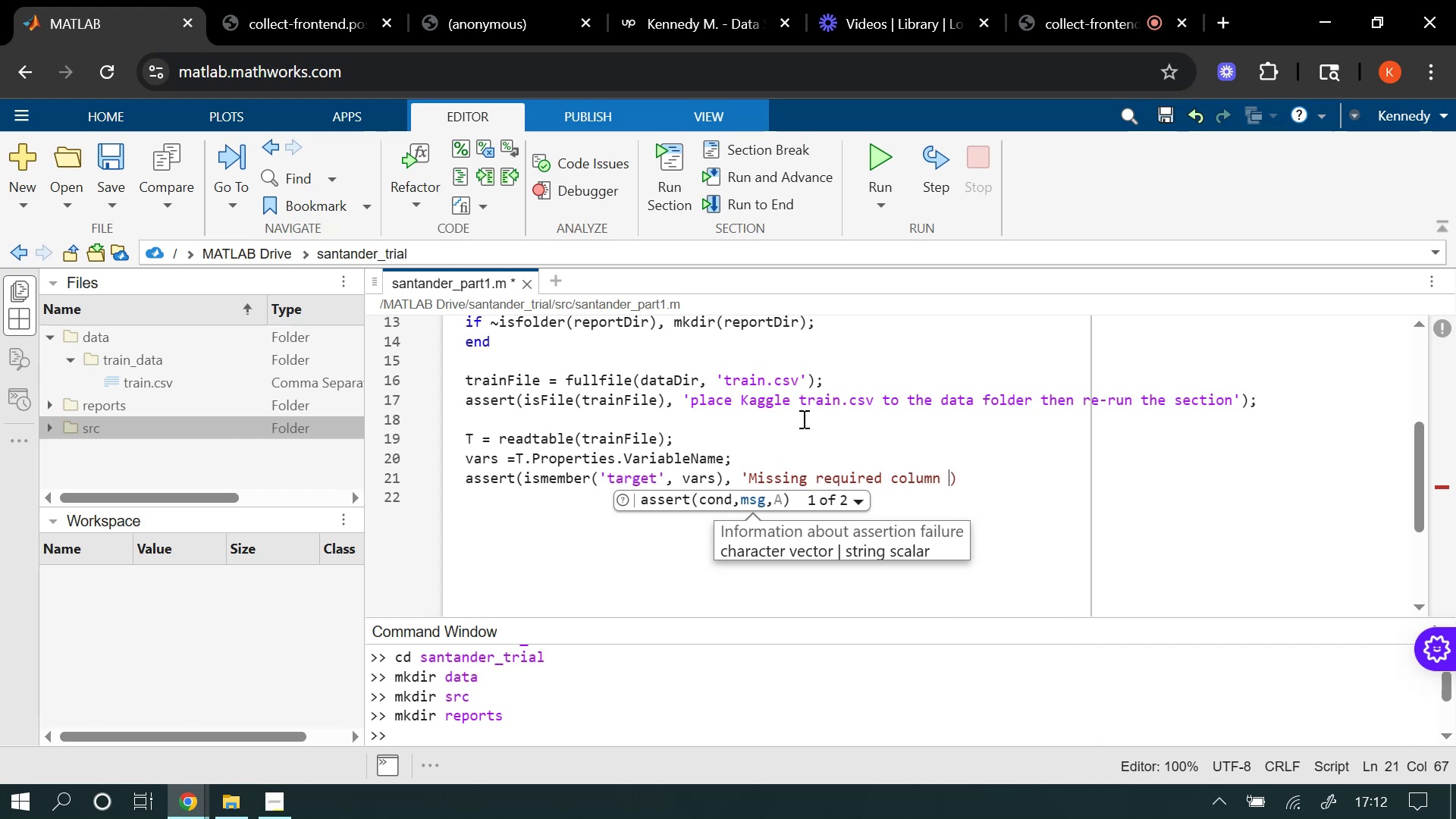 
key(Backspace)
 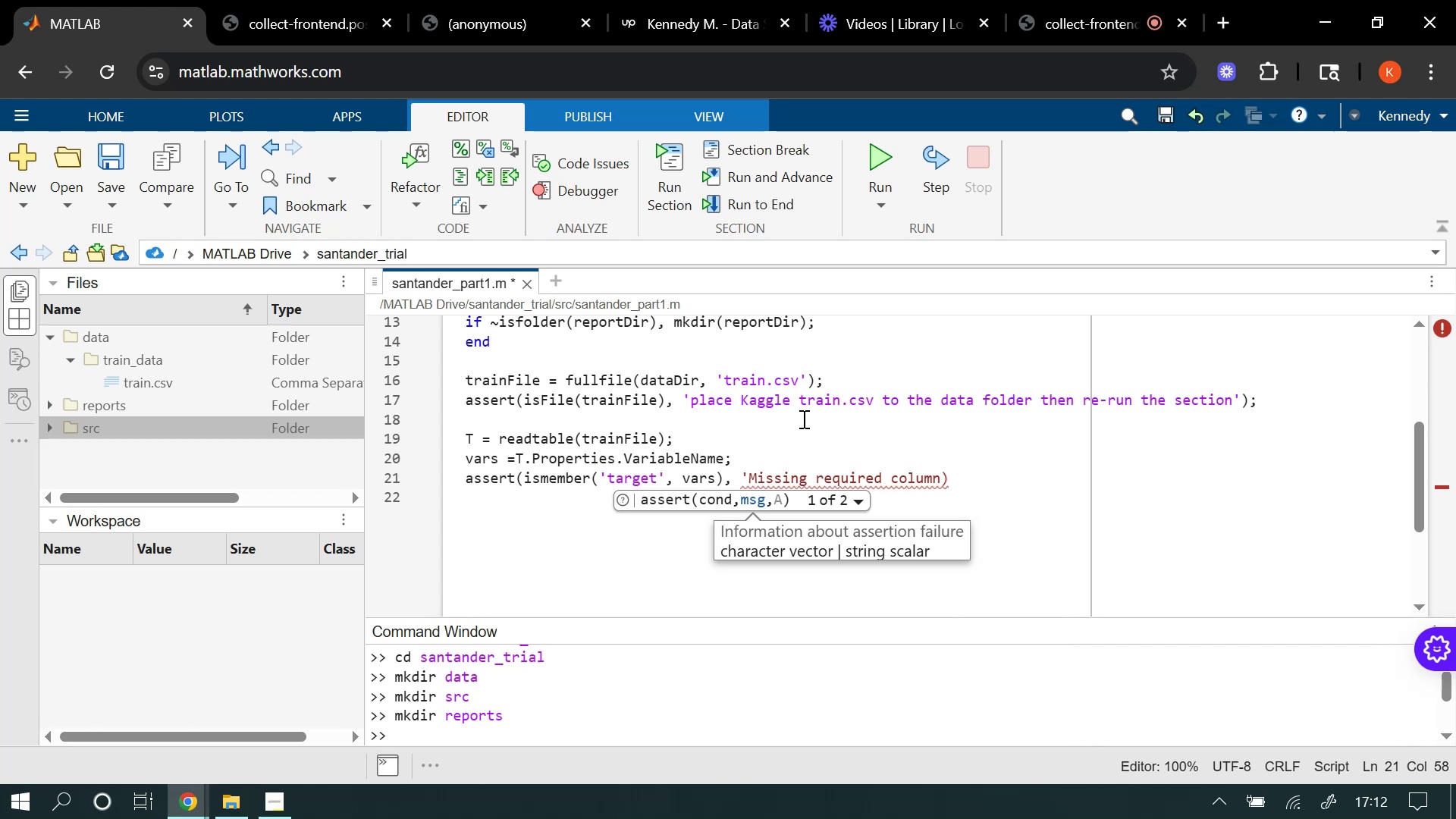 
key(Quote)
 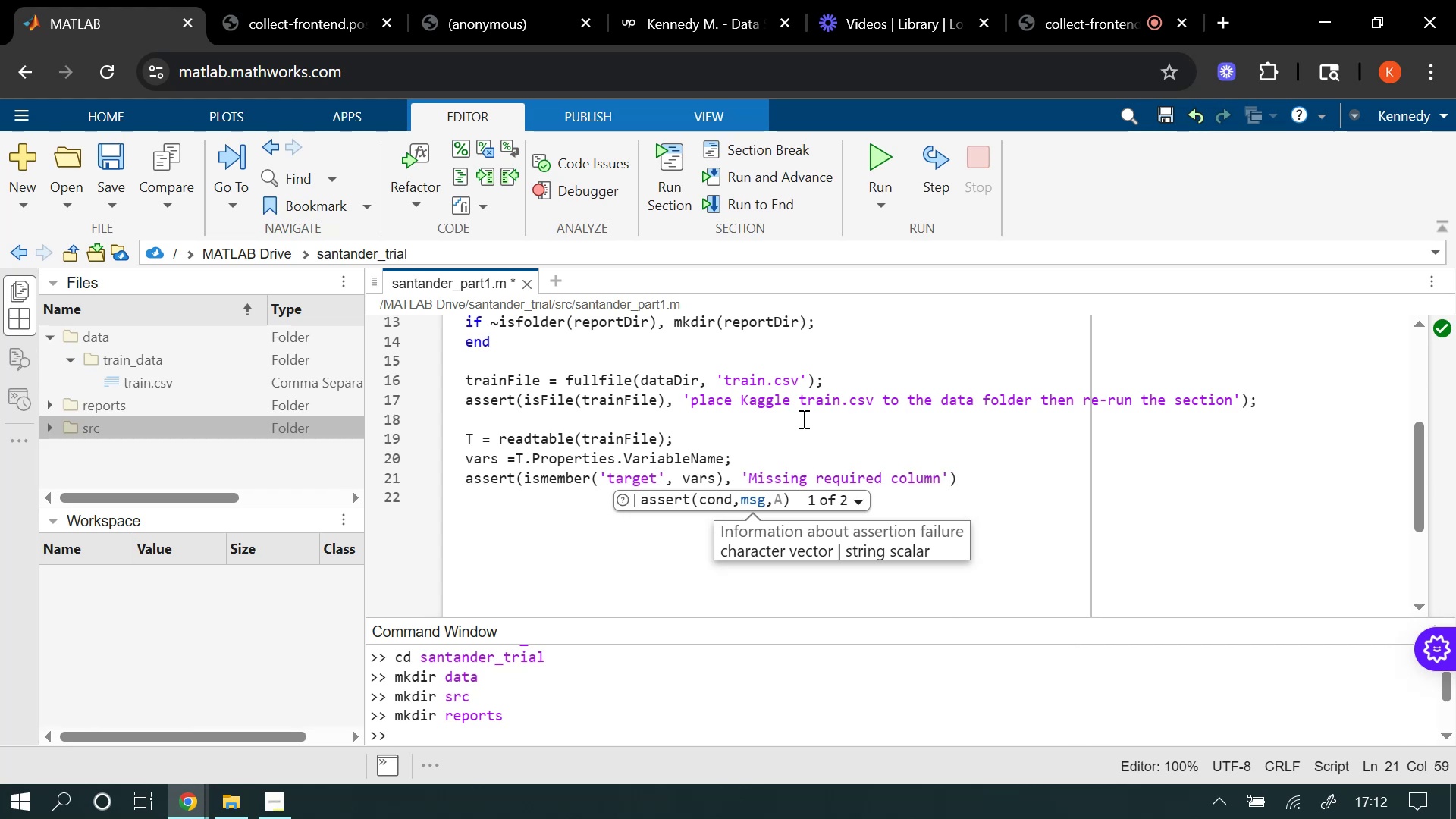 
key(Space)
 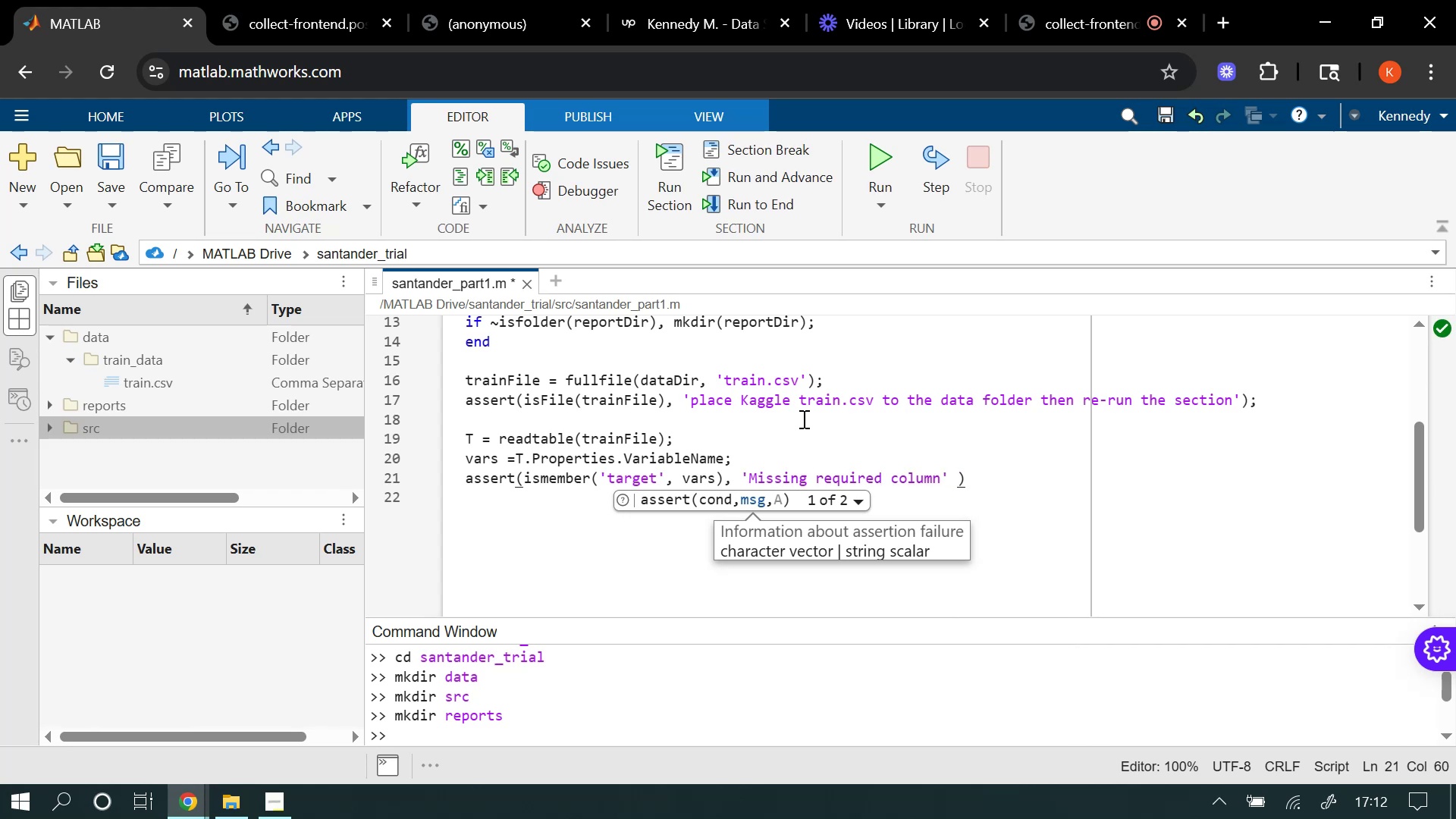 
key(Backspace)
 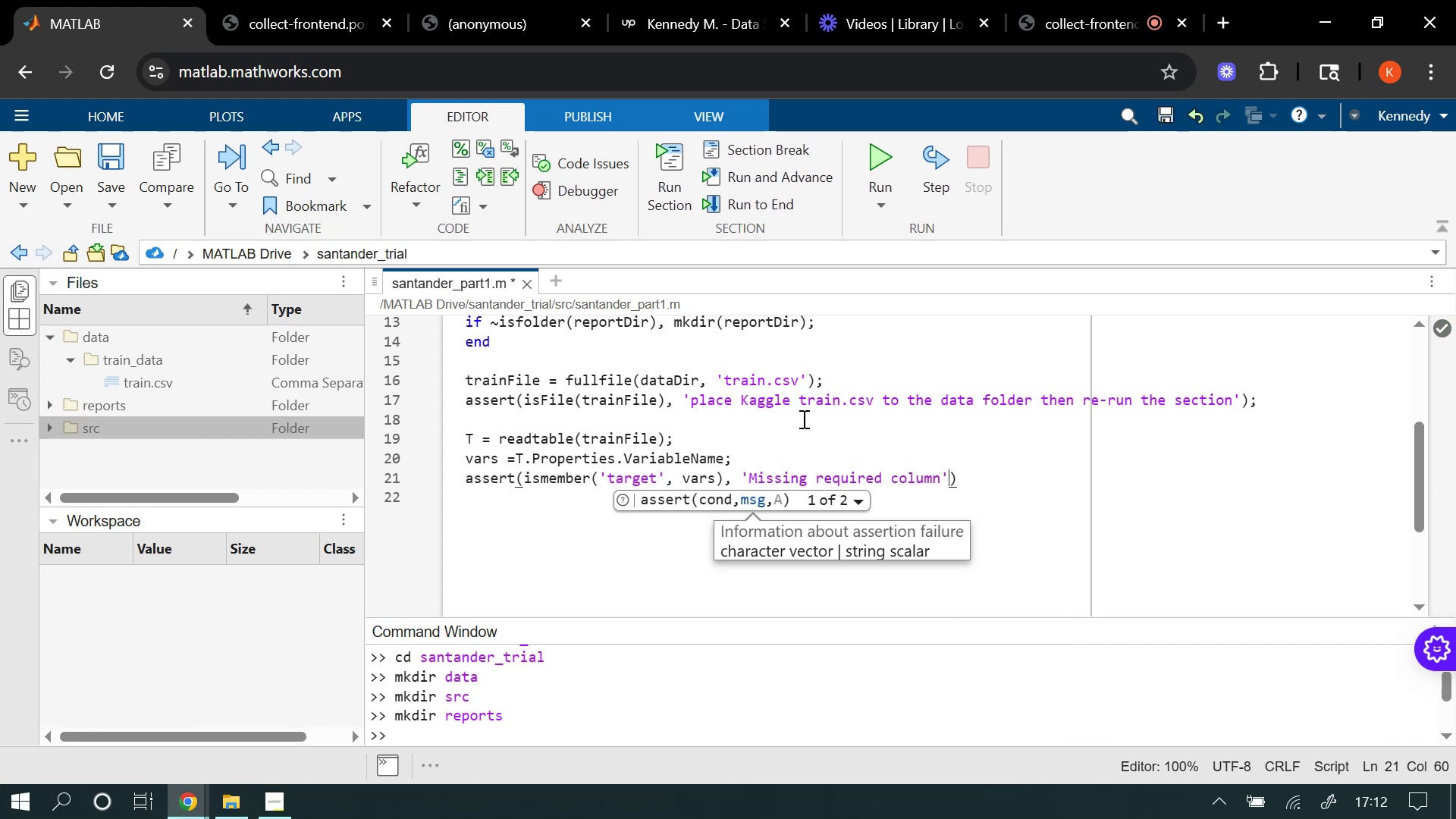 
key(Backspace)
 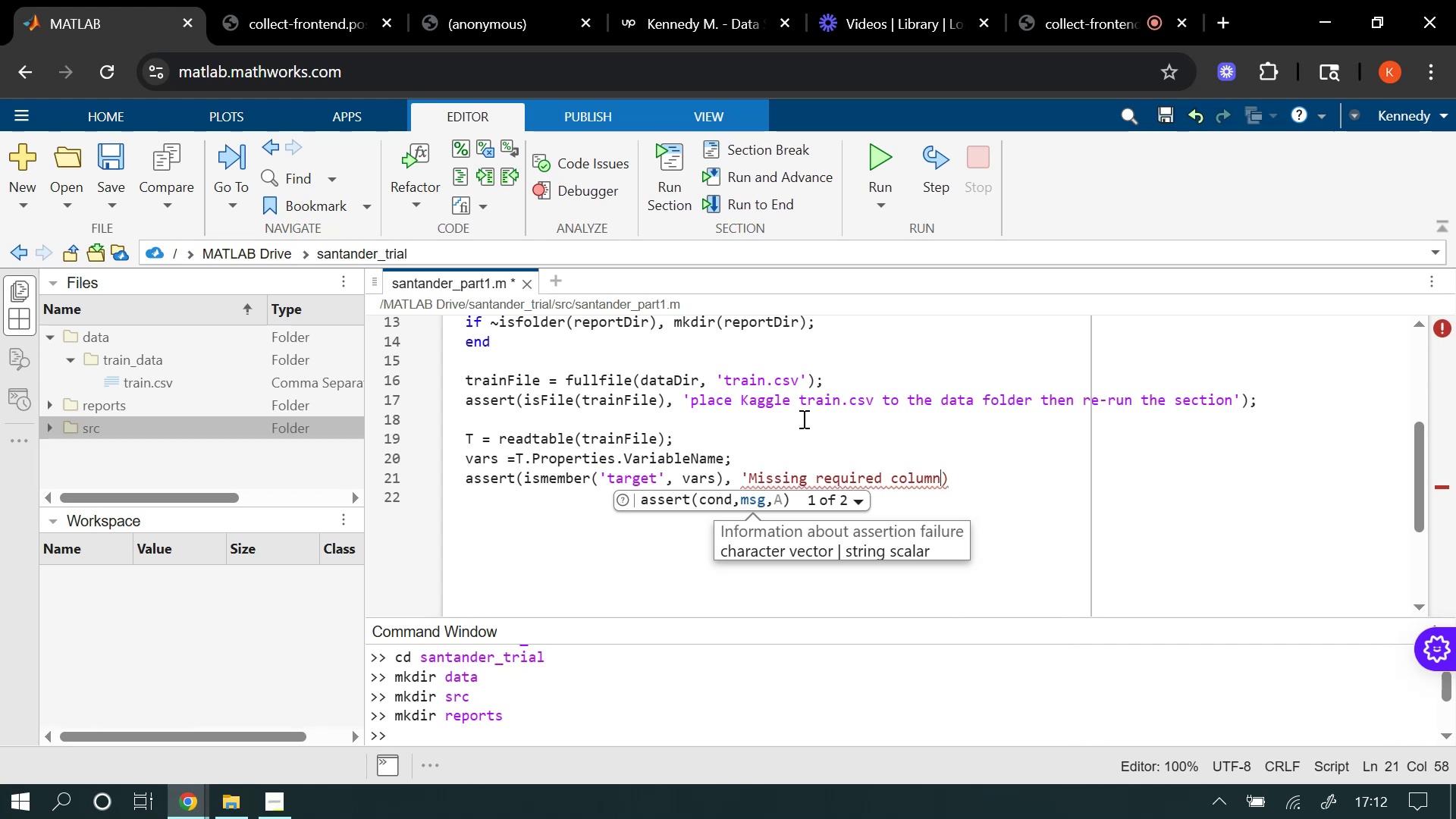 
key(Comma)
 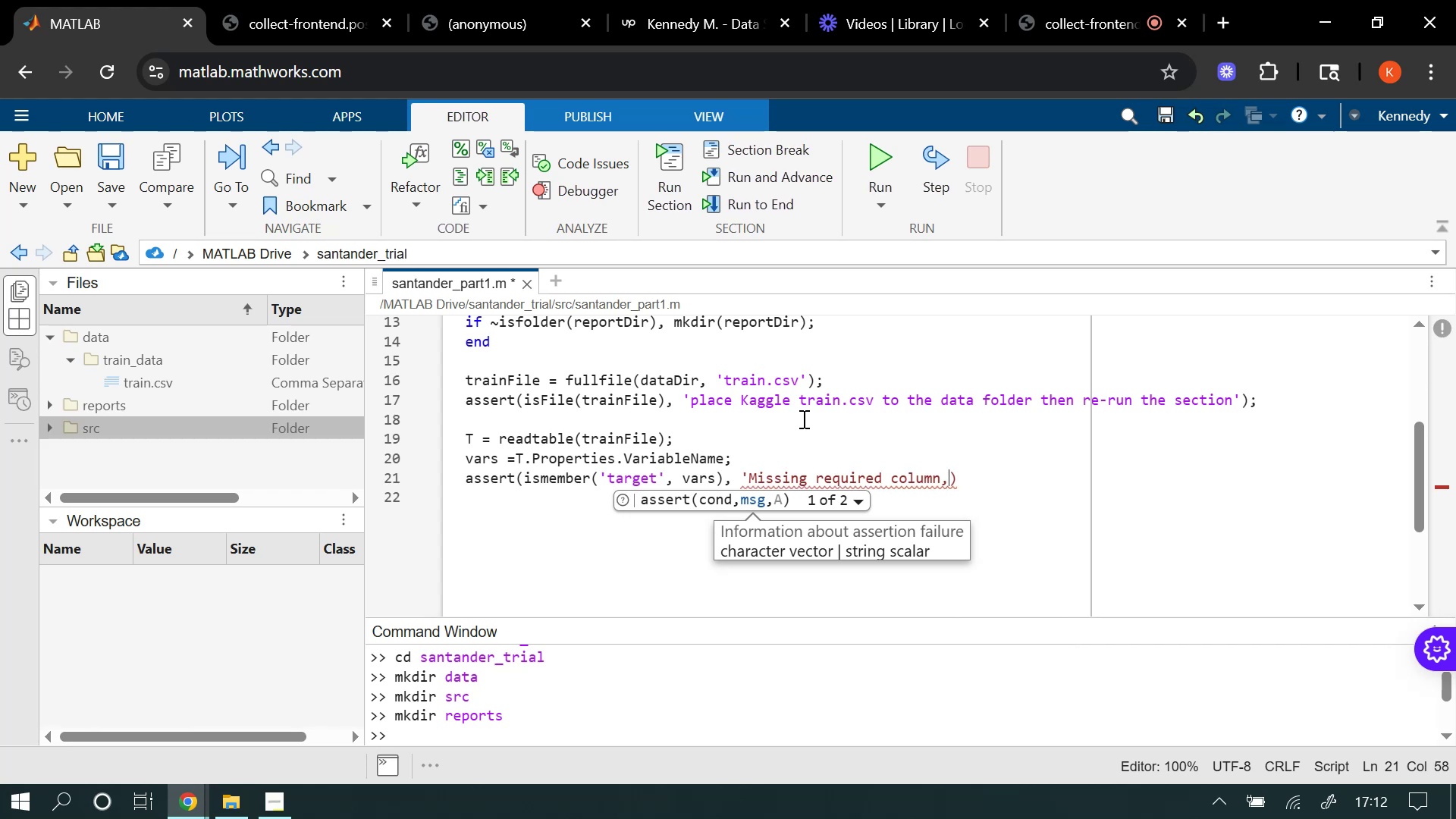 
key(Backspace)
 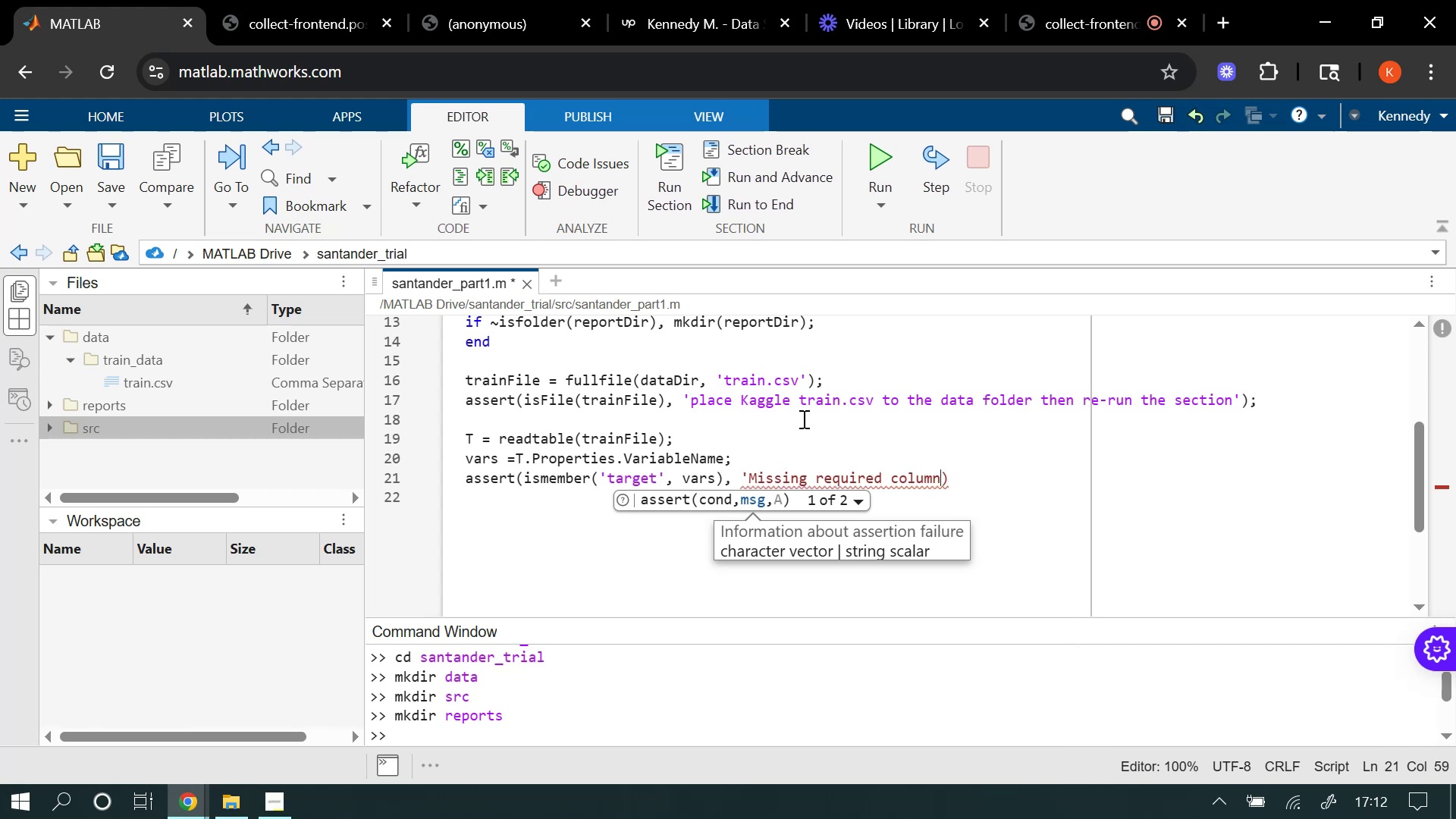 
key(Quote)
 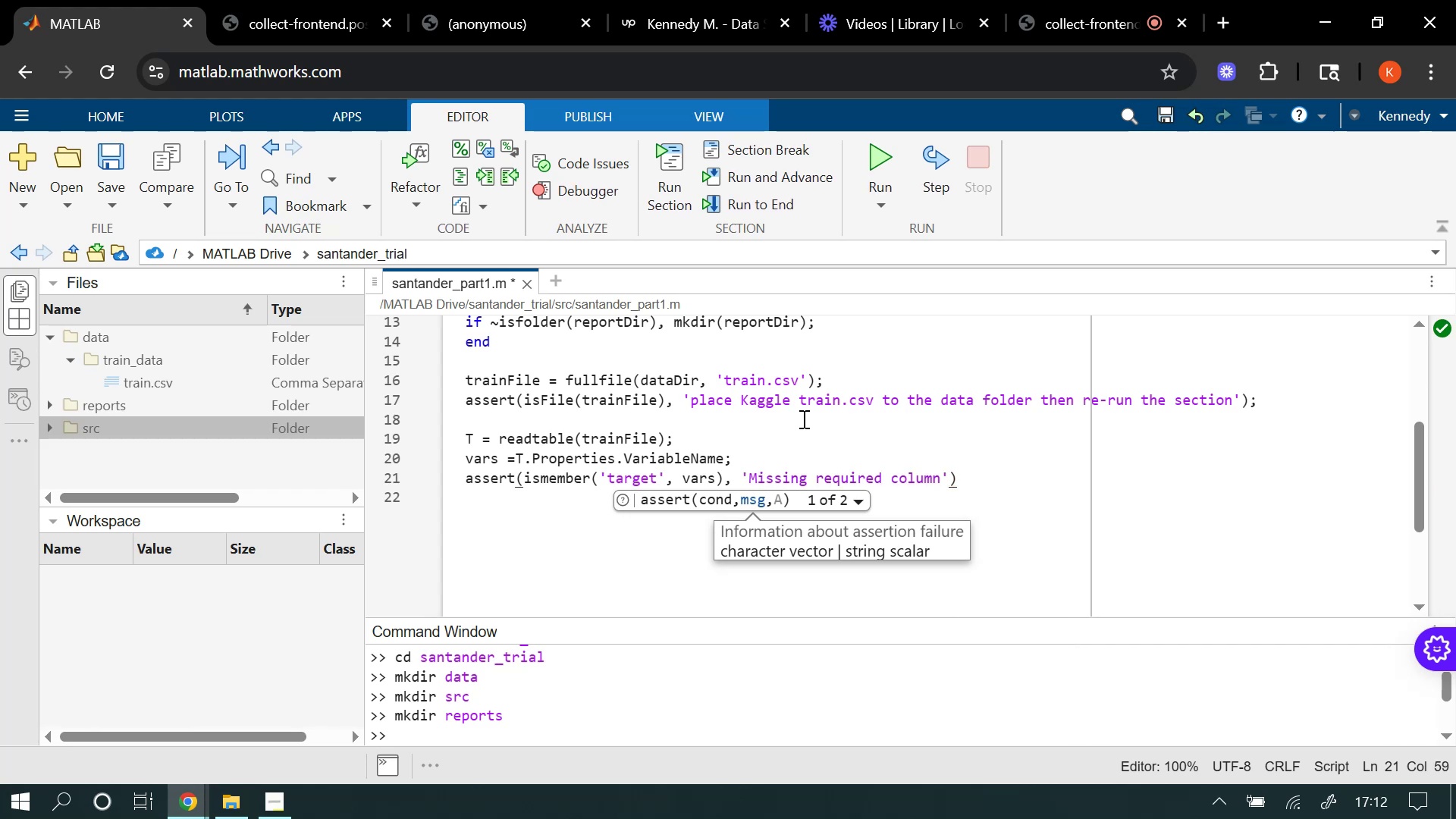 
key(ArrowLeft)
 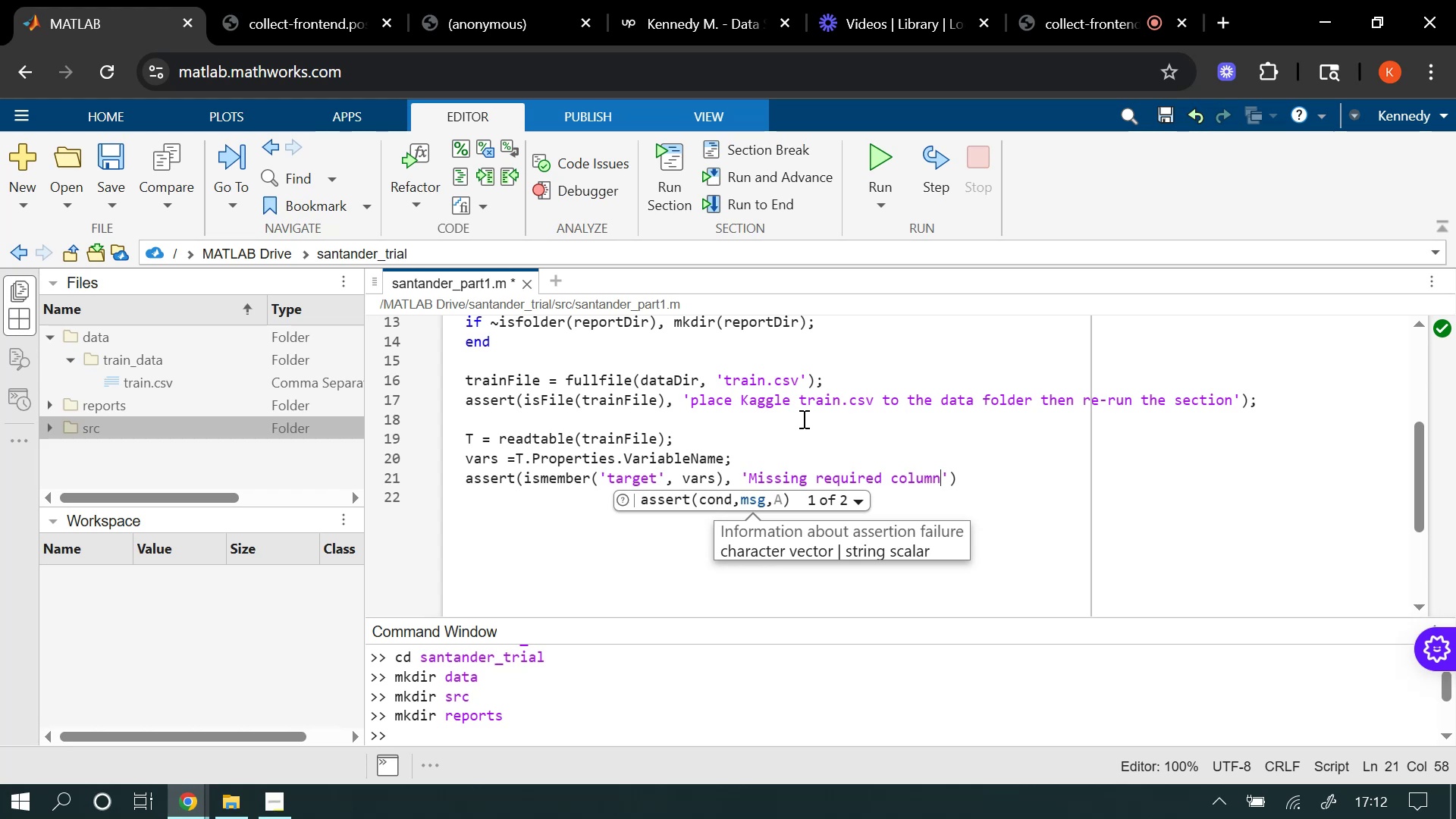 
type( "tae)
key(Backspace)
type(rget")
 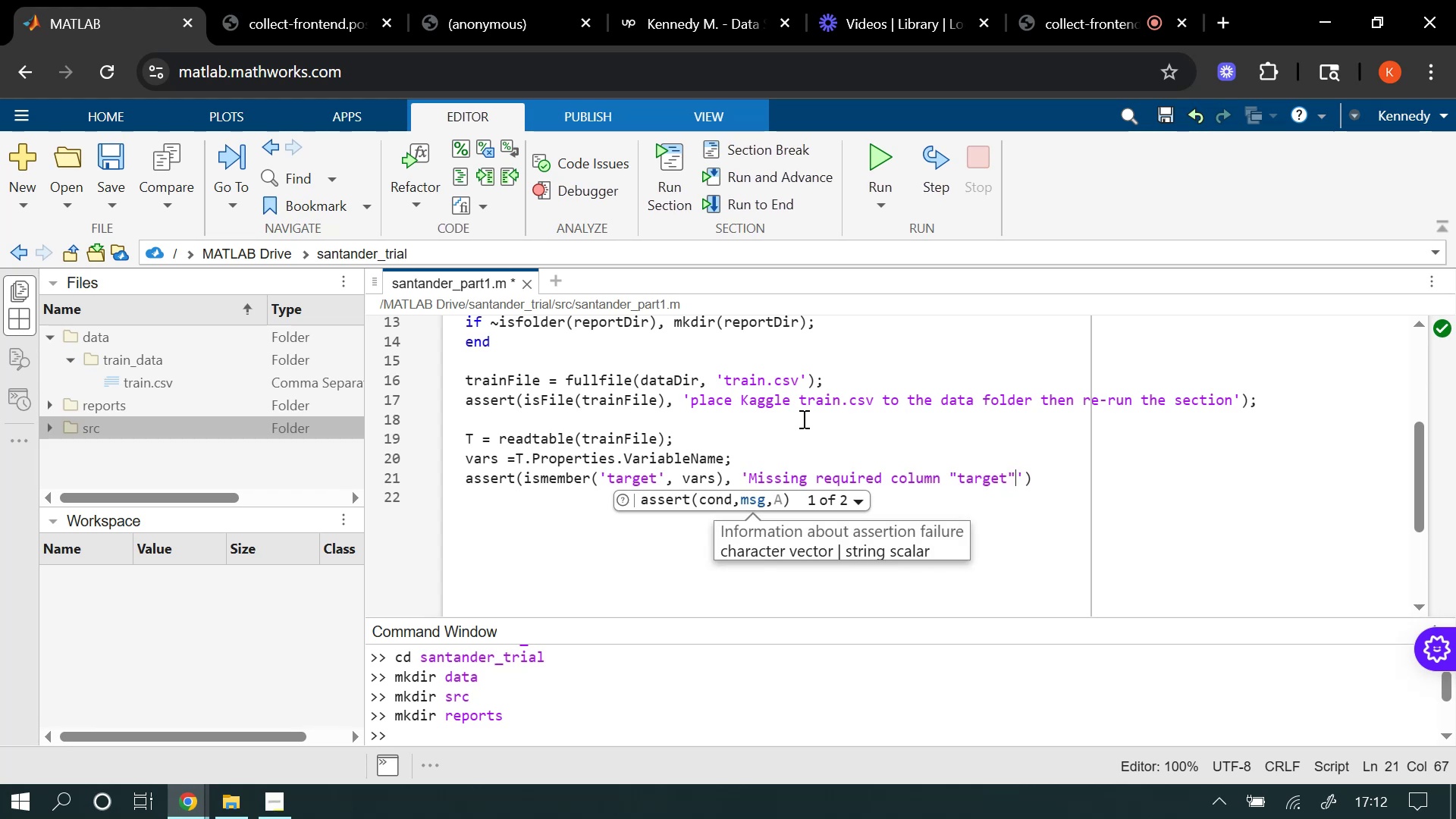 
key(Period)
 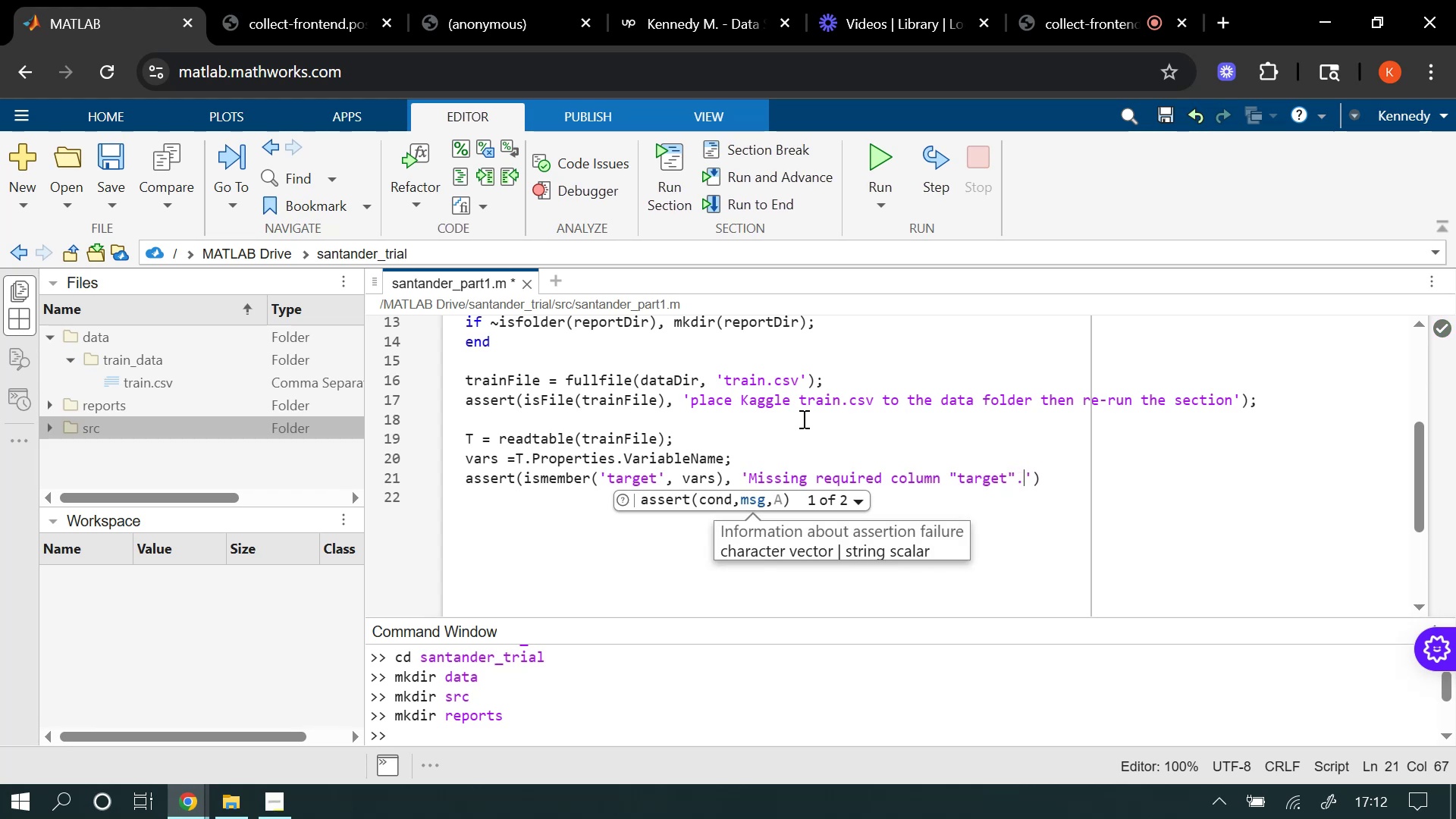 
key(Space)
 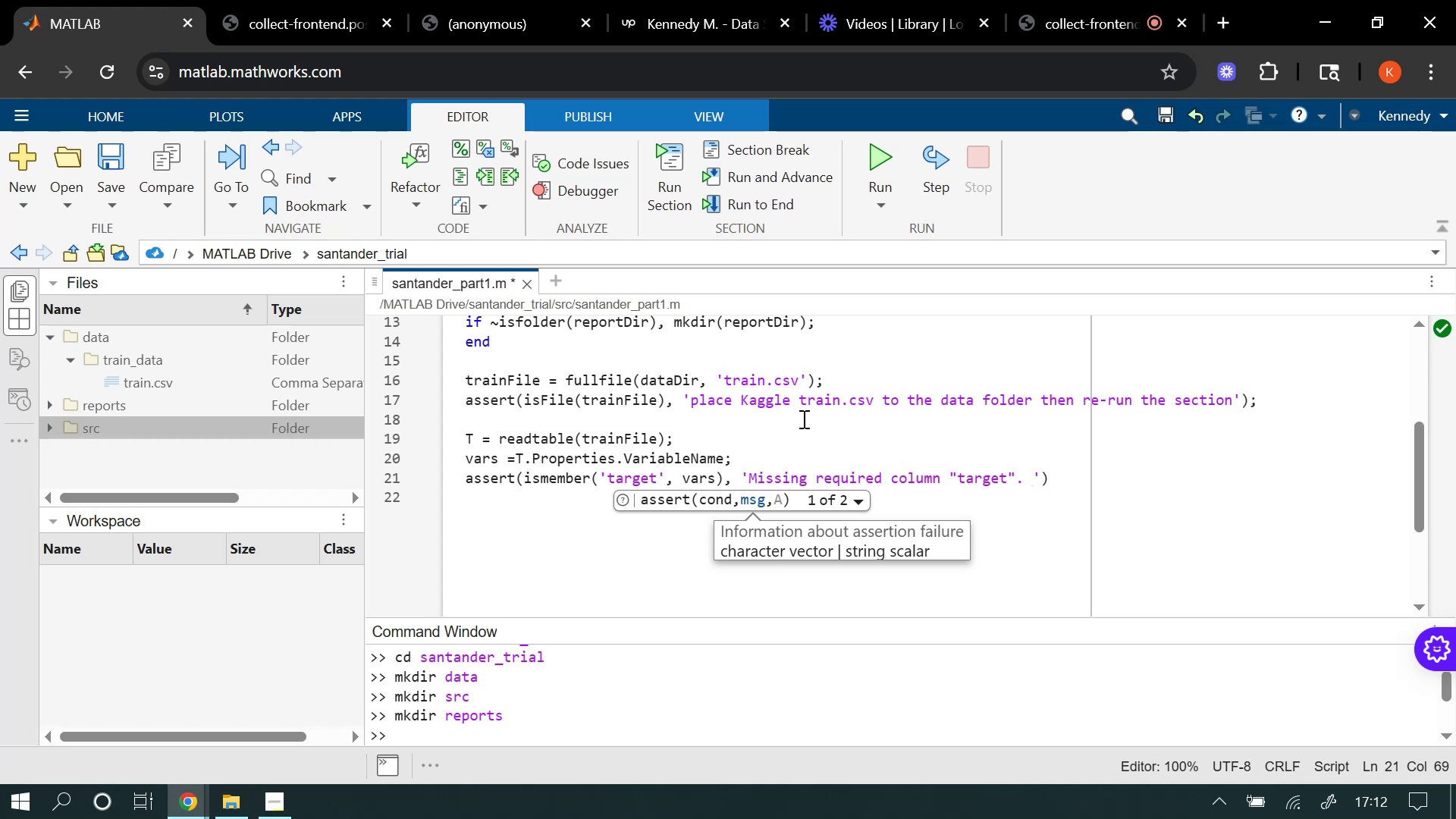 
key(Backspace)
 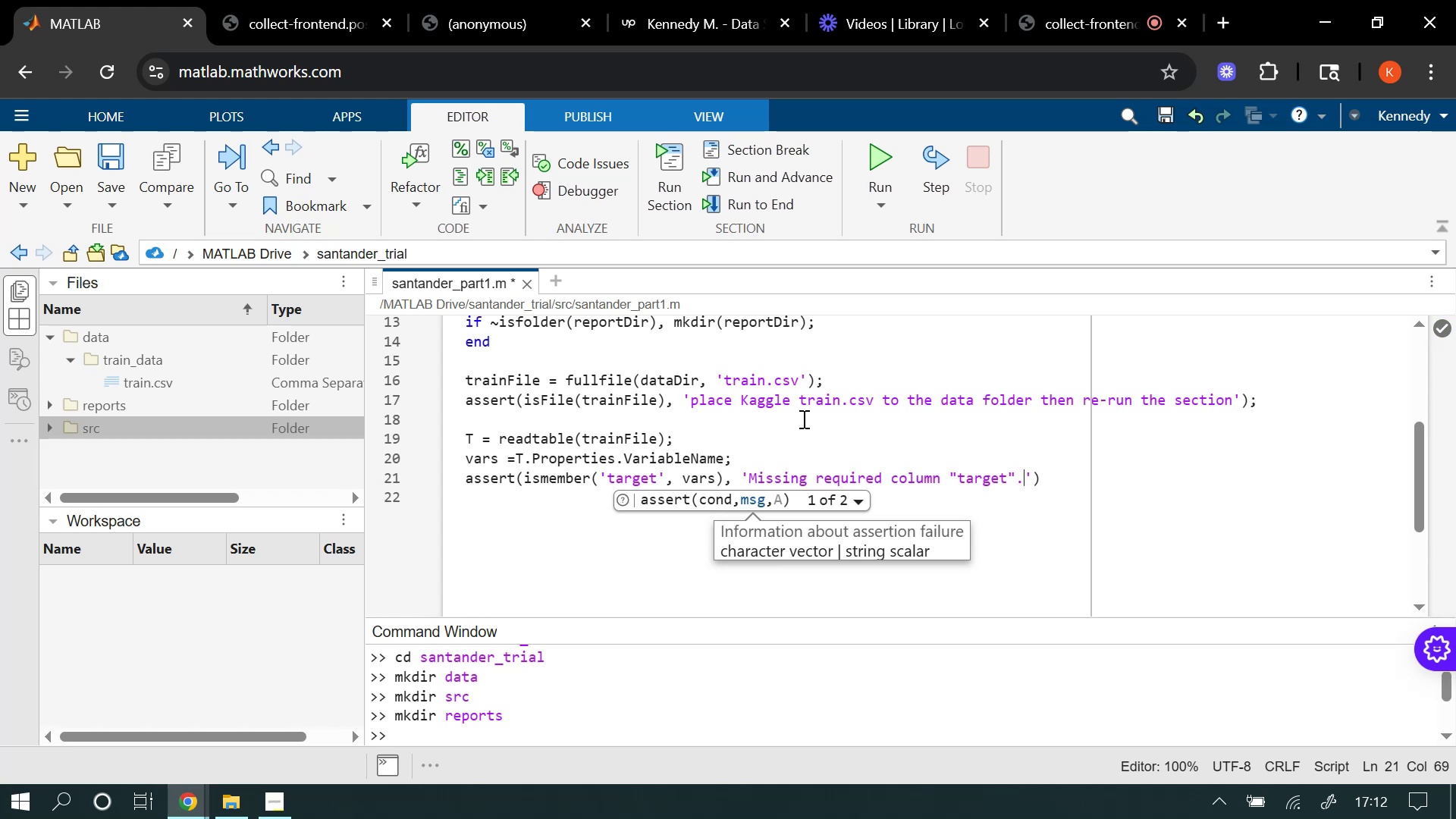 
key(ArrowRight)
 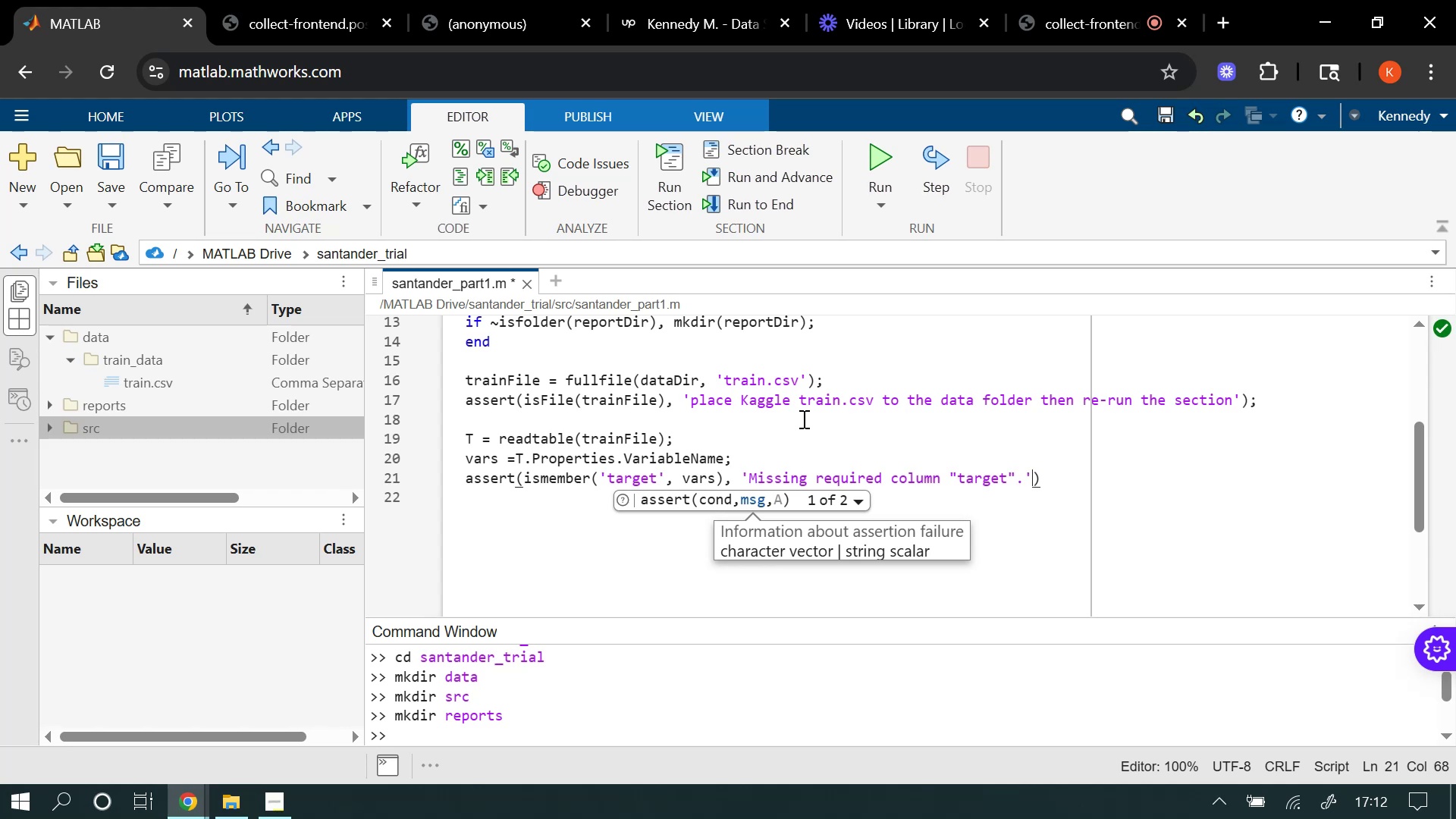 
key(ArrowRight)
 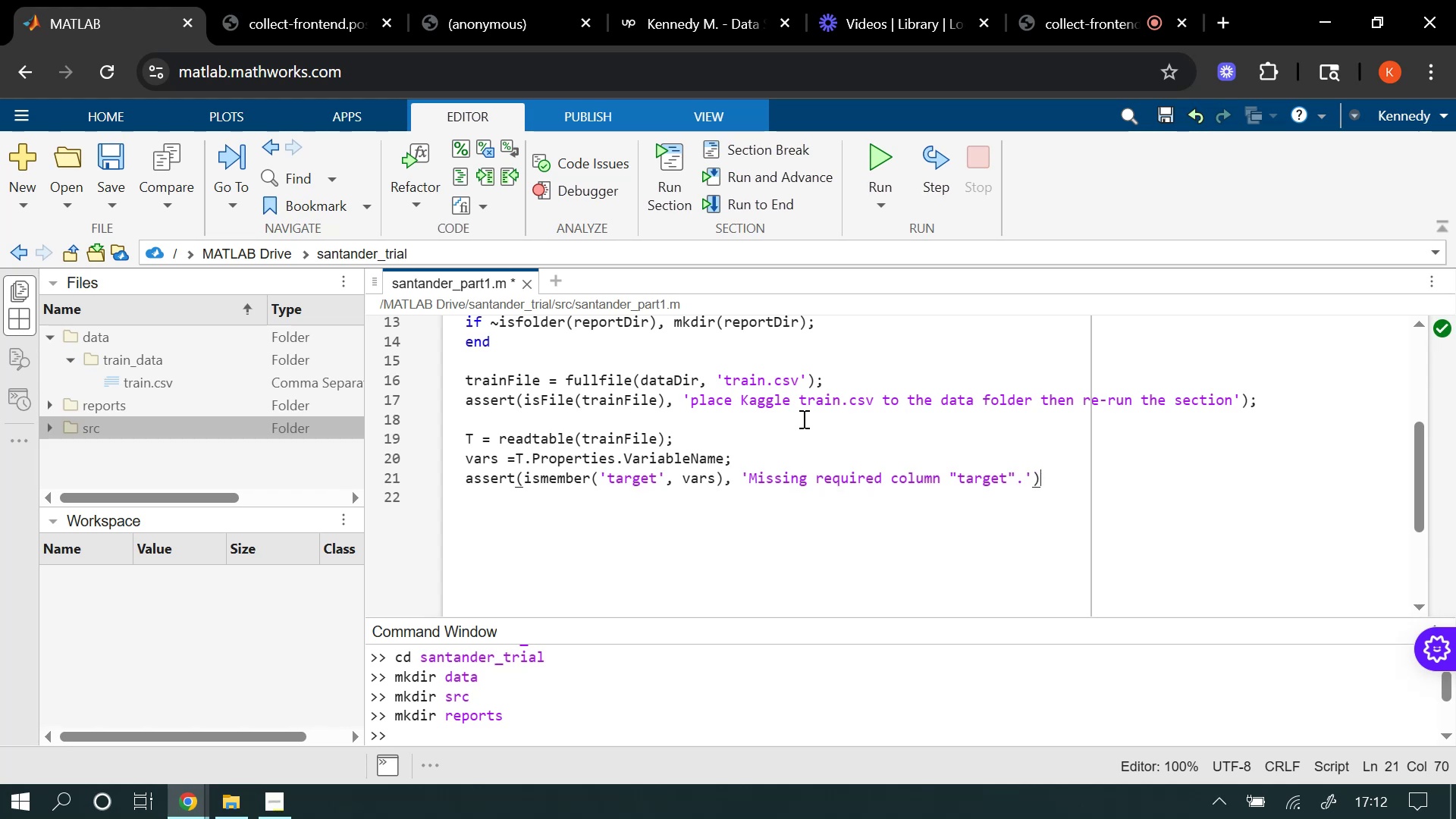 
key(Semicolon)
 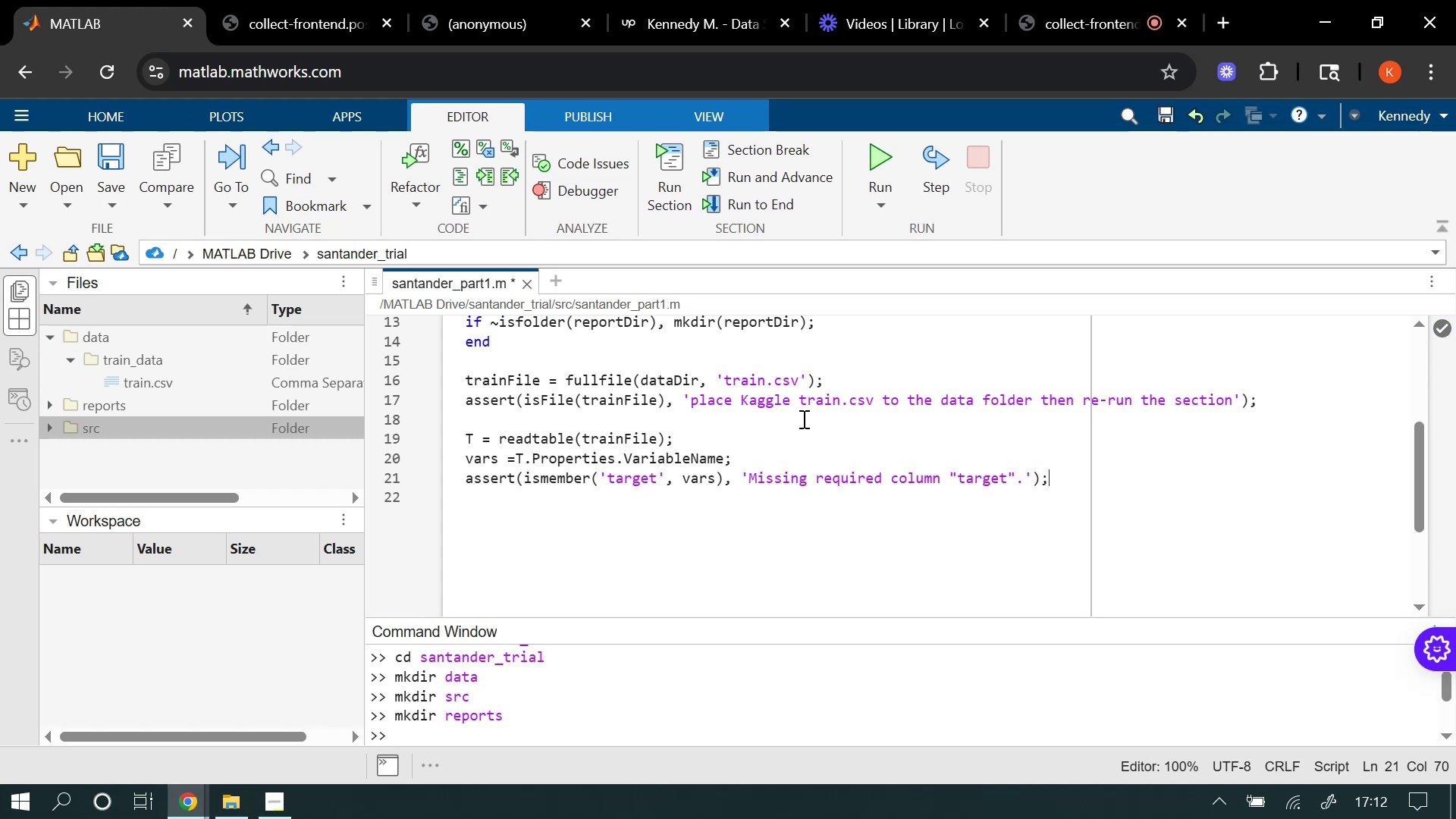 
key(Enter)
 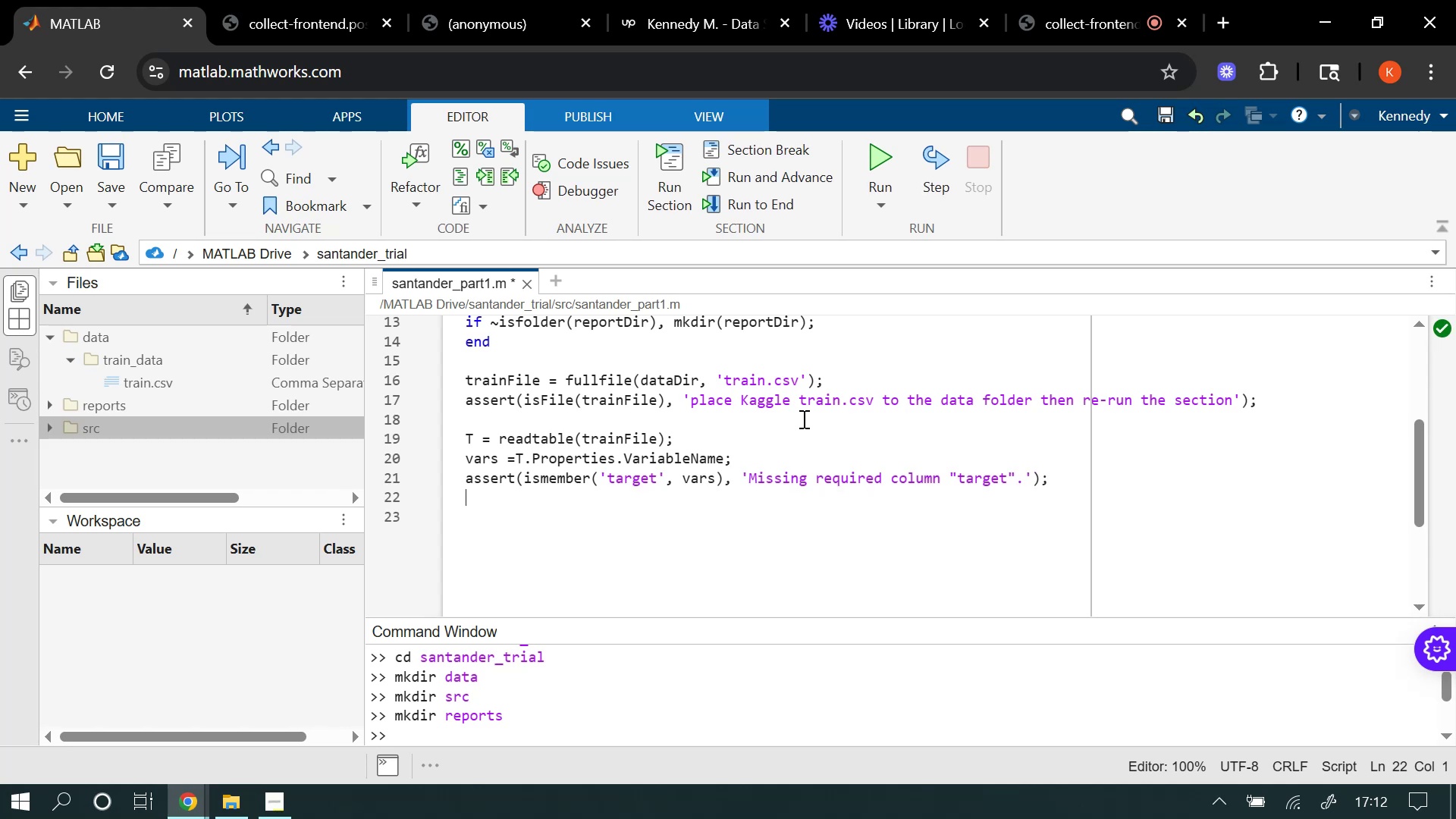 
key(Enter)
 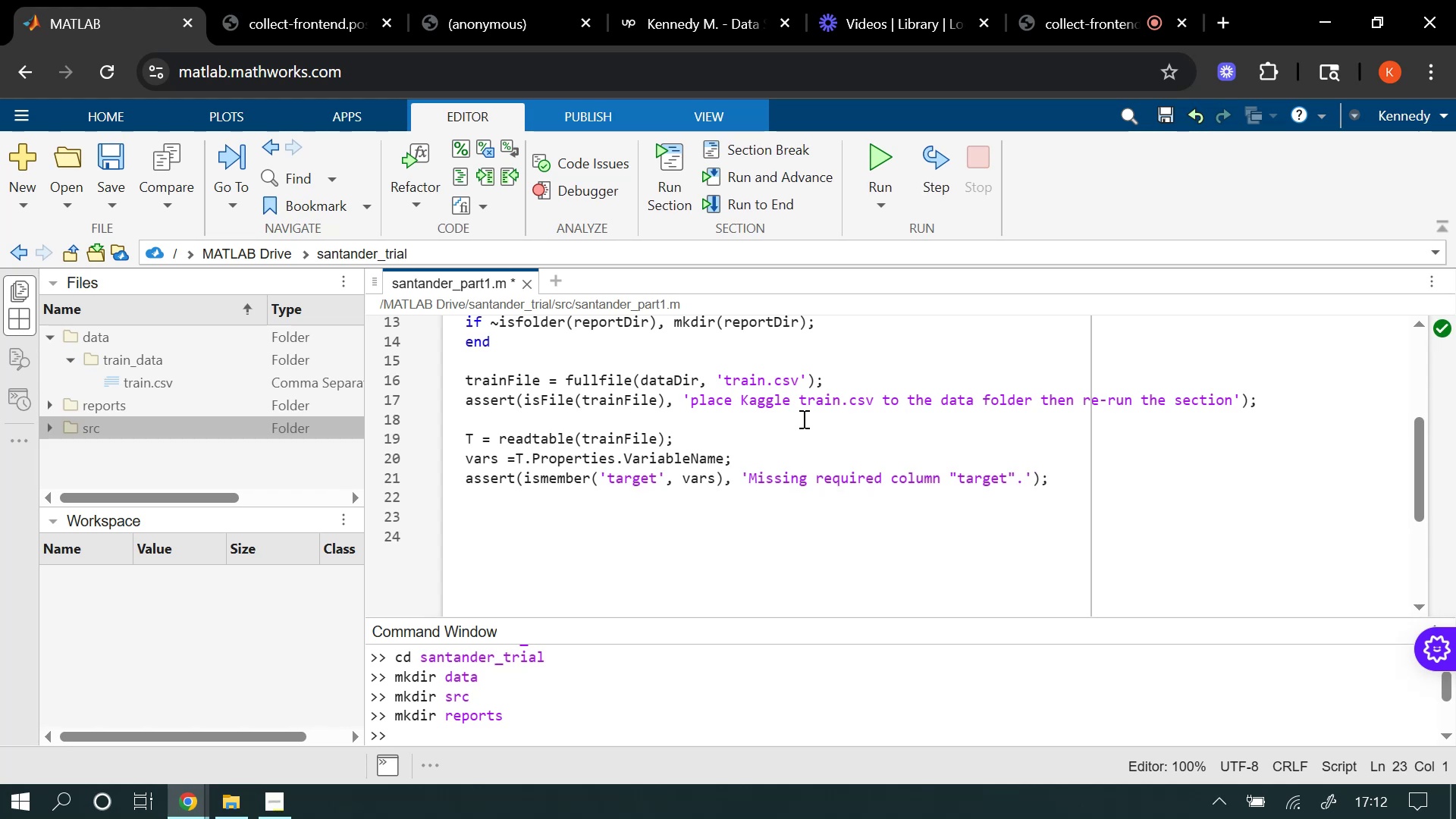 
hold_key(key=ShiftLeft, duration=1.5)
 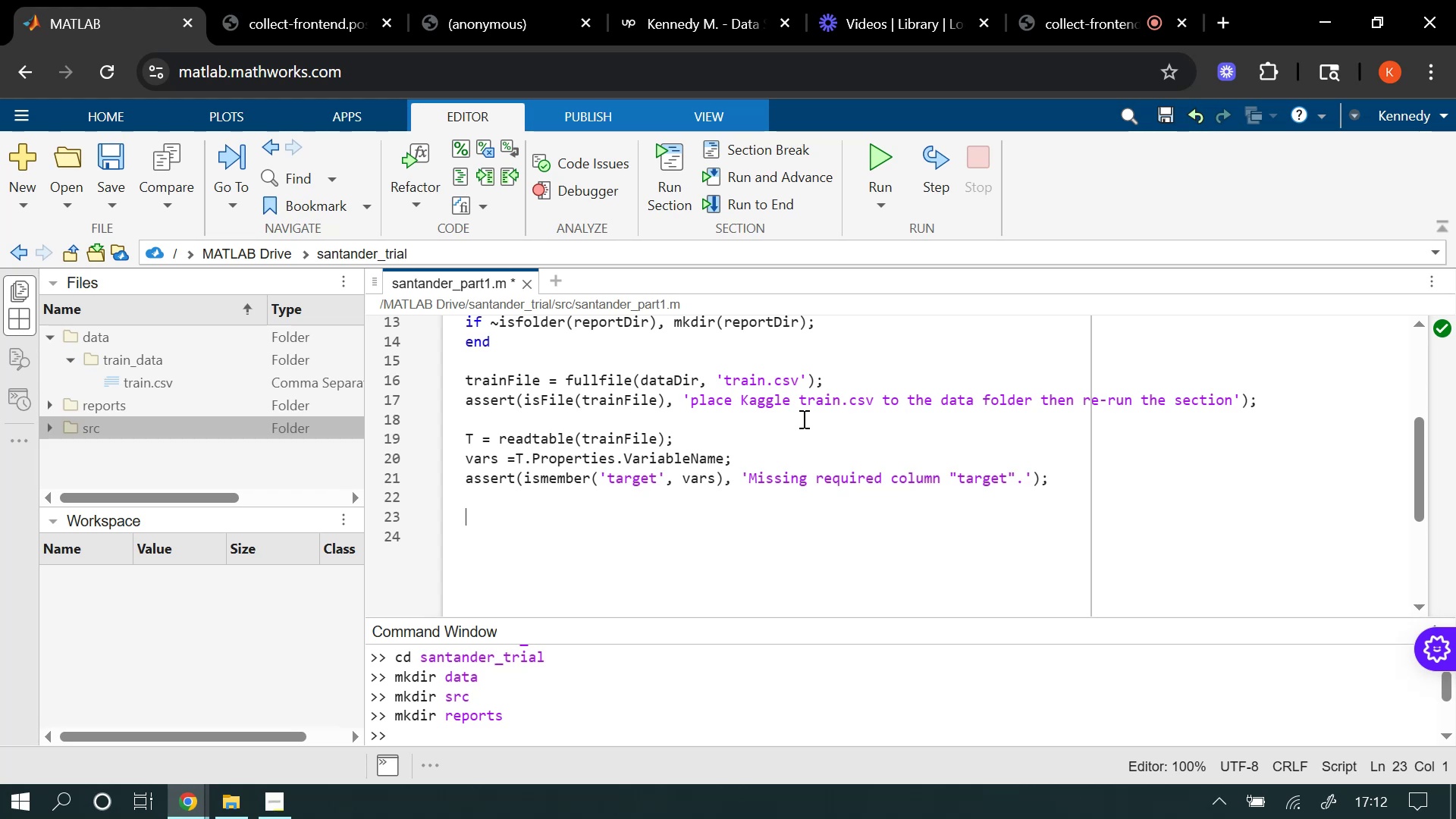 
type(% sepr)
key(Backspace)
type(erate target and features)
 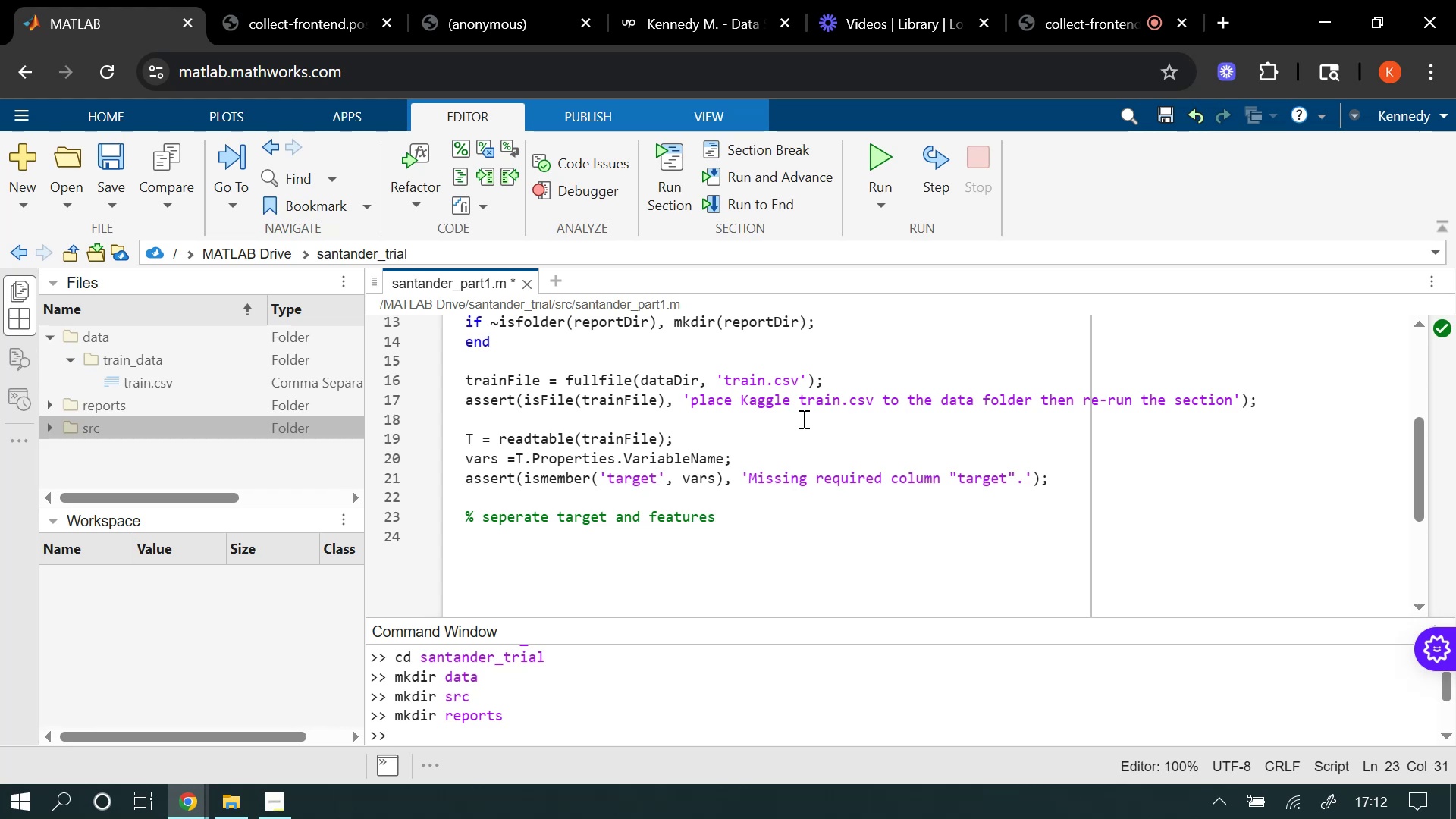 
key(Enter)
 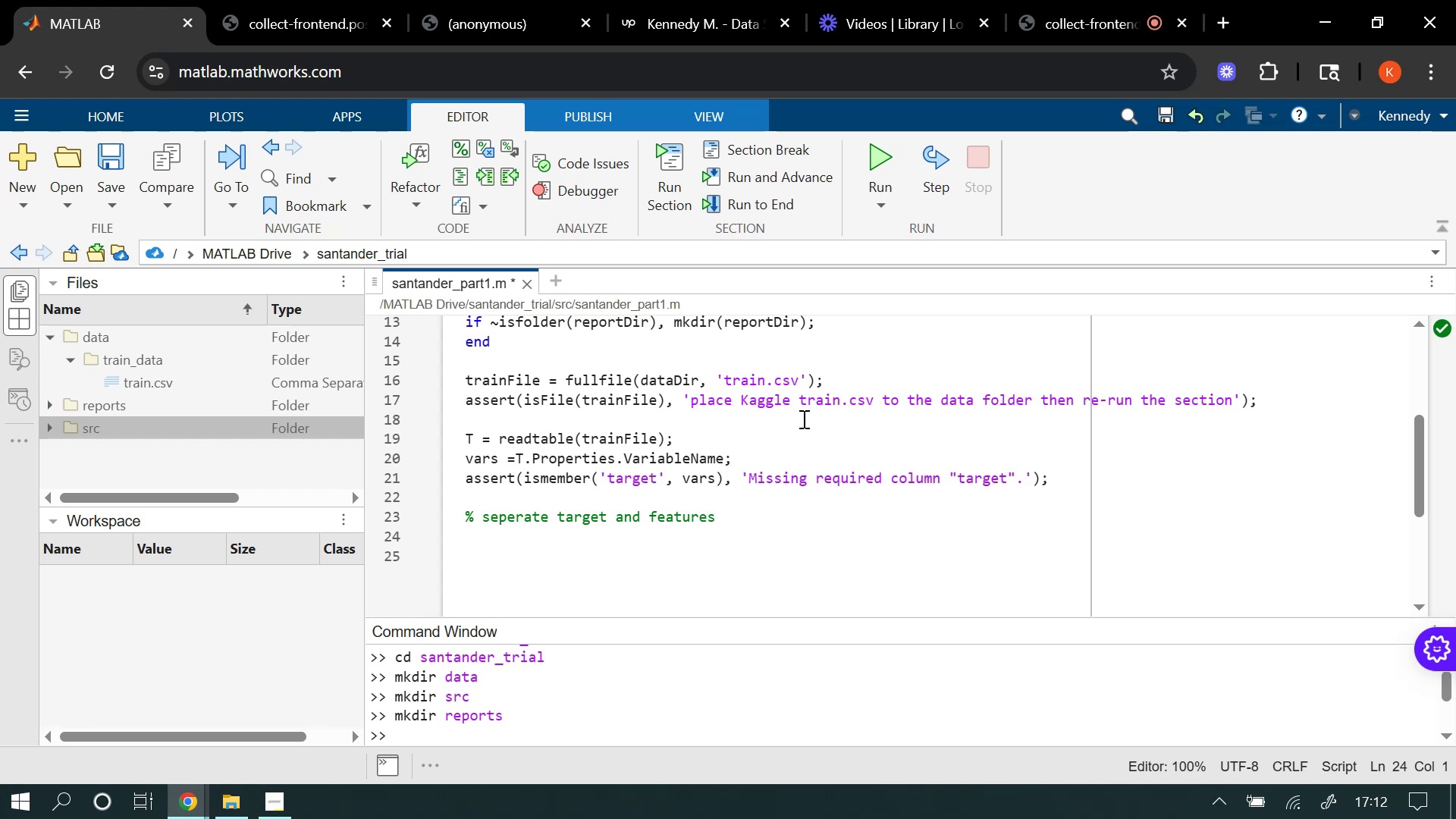 
type(y )
key(Backspace)
type( = double(T.target)
 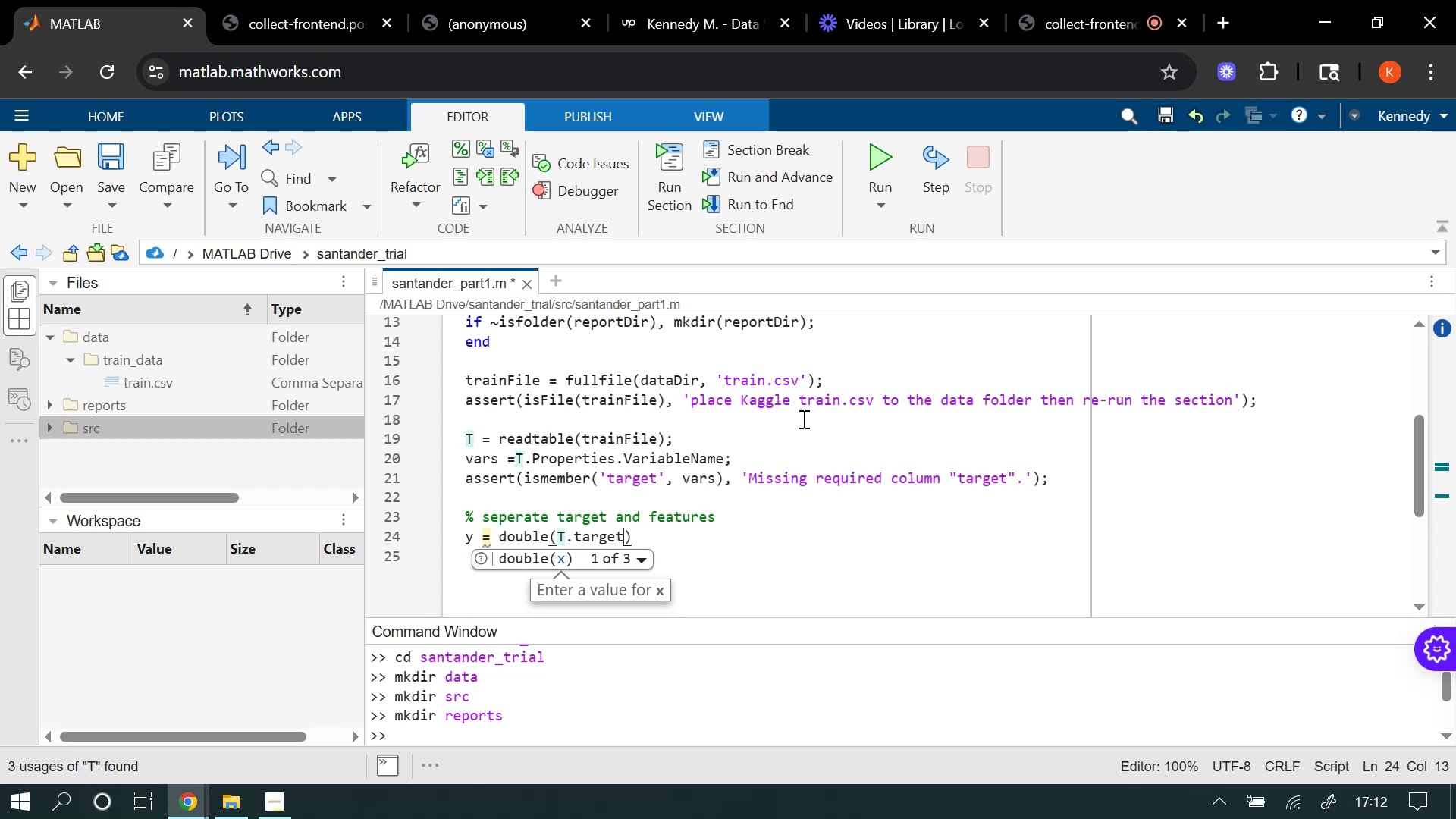 
key(ArrowRight)
 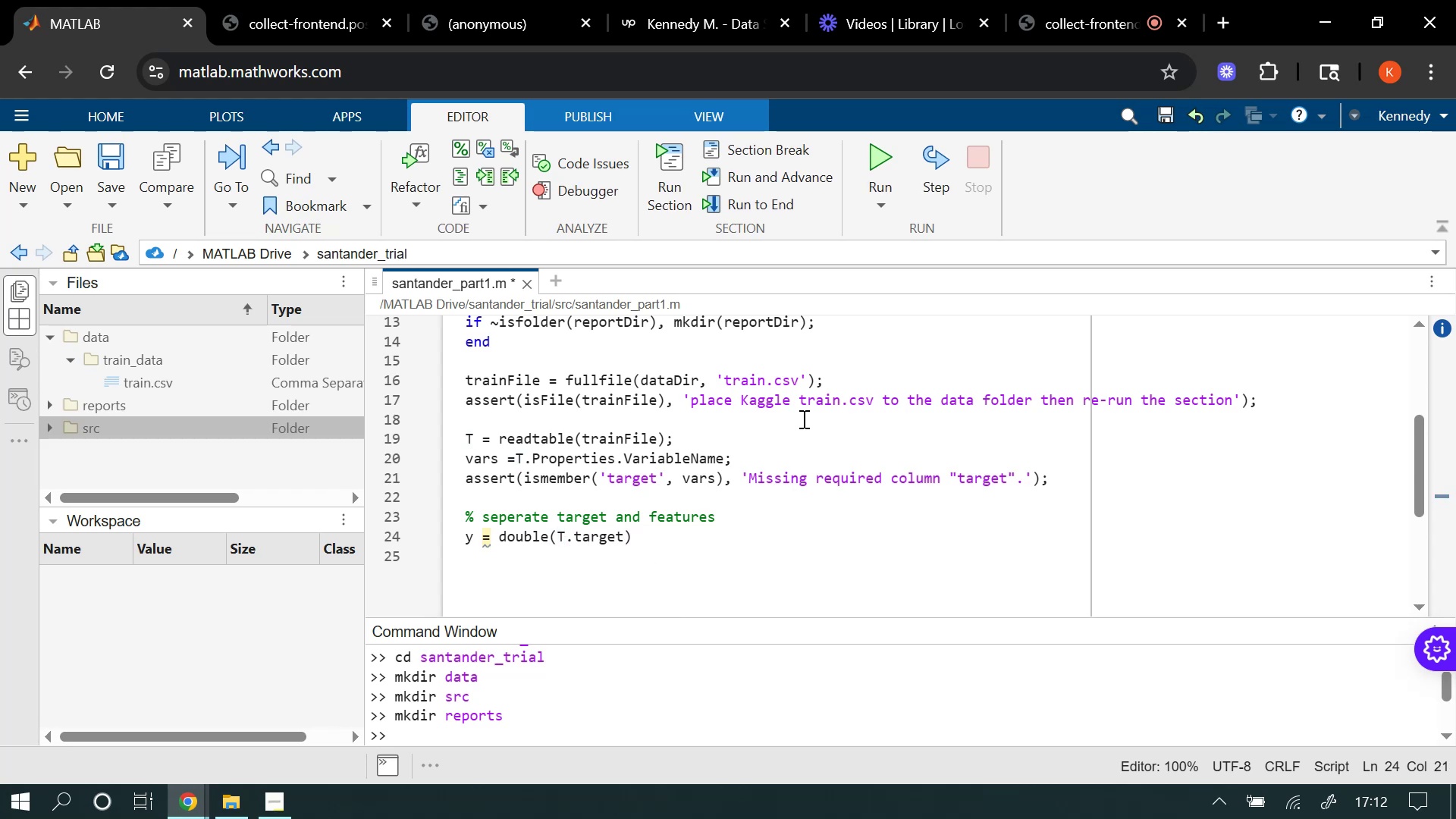 
key(Semicolon)
 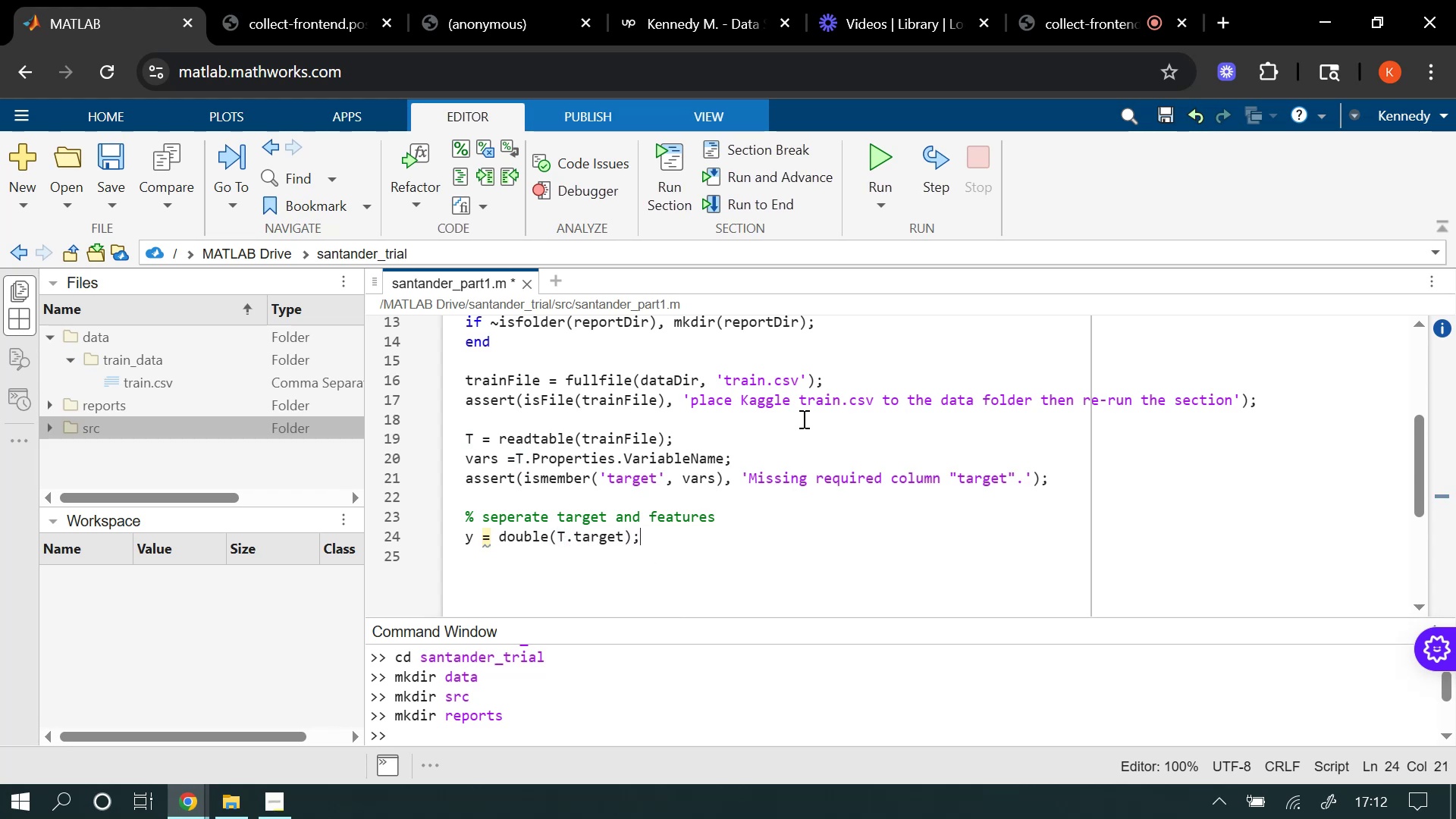 
key(Enter)
 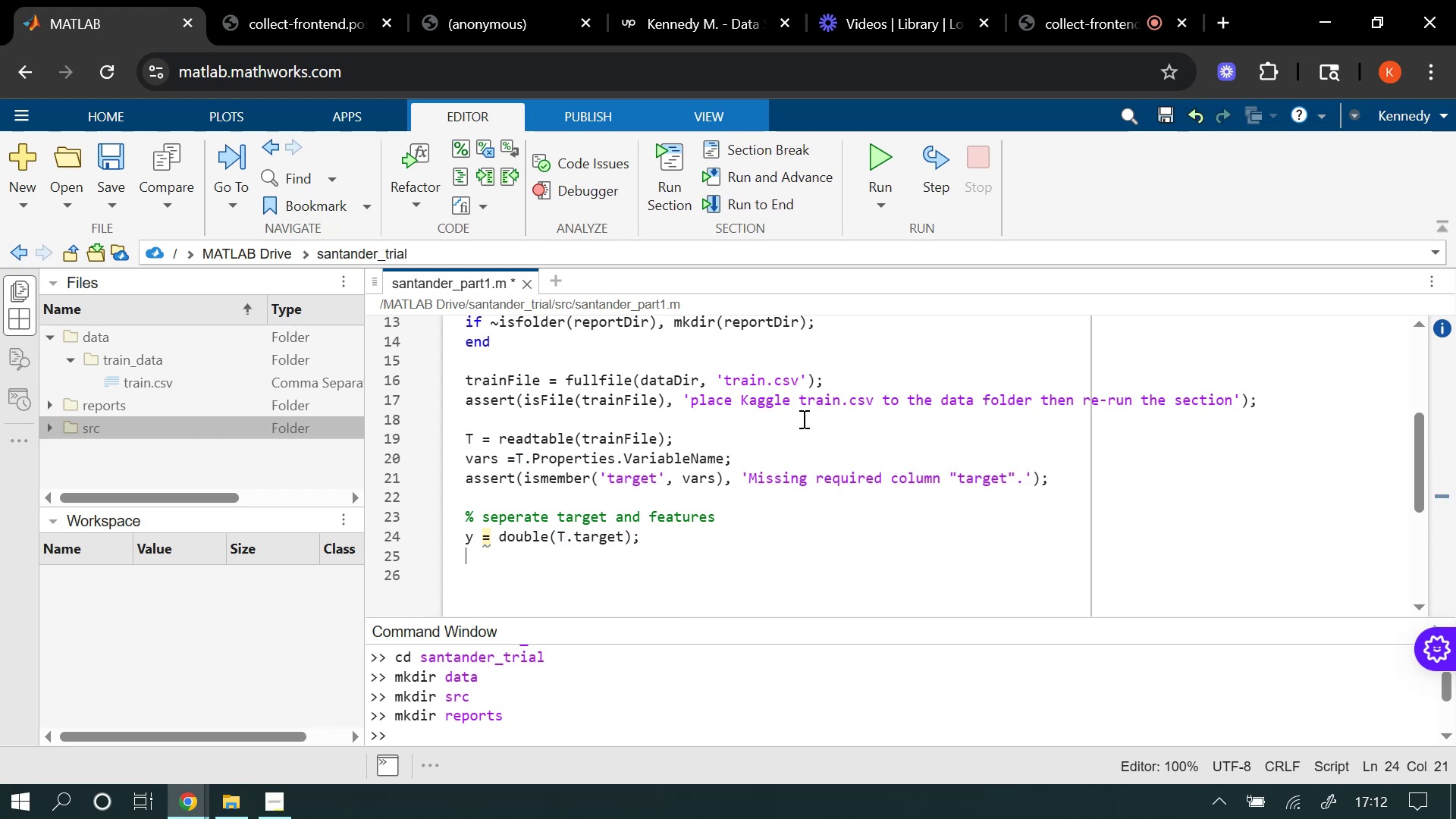 
type(id=])
key(Backspace)
type([)
 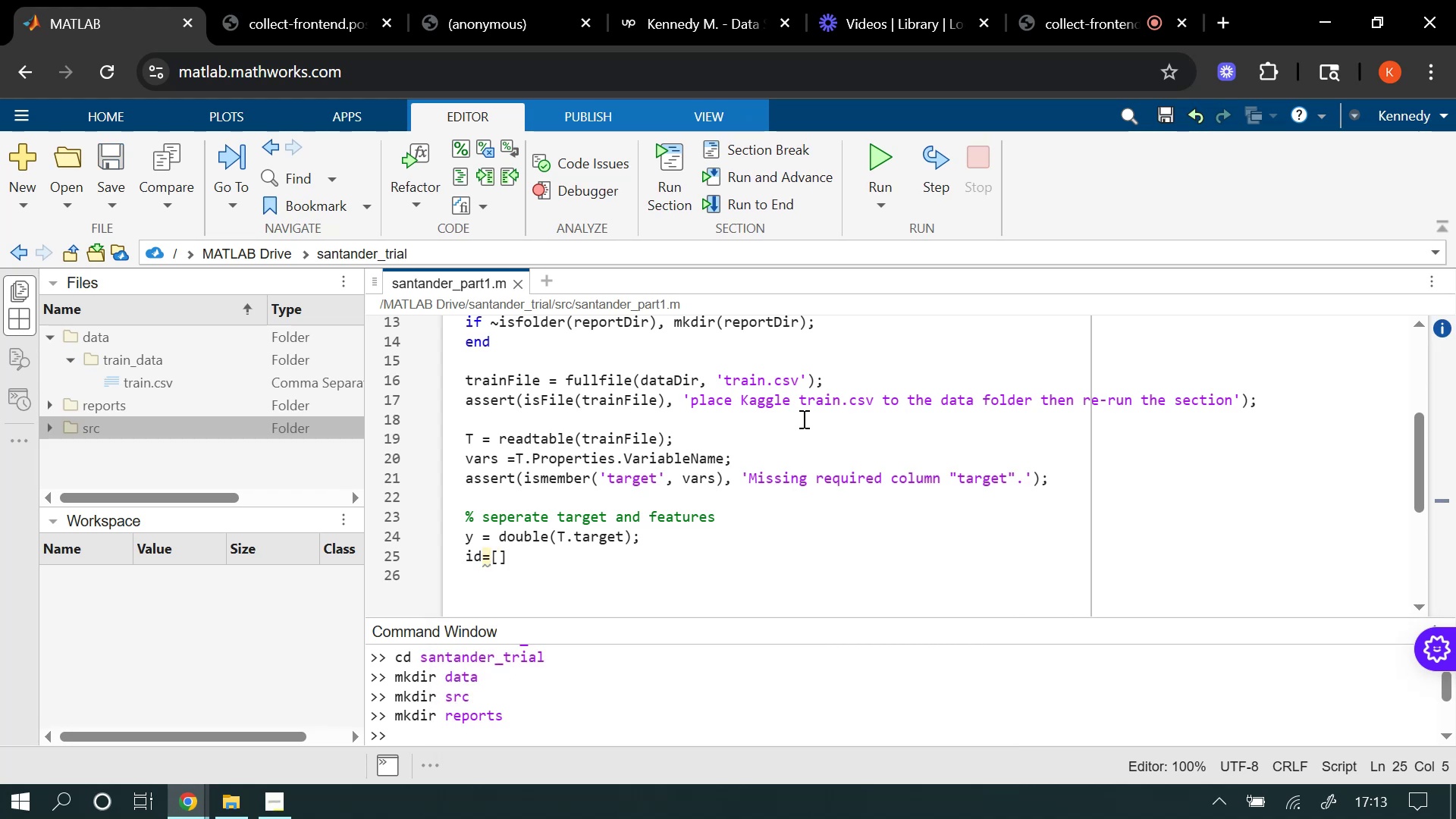 
key(ArrowRight)
 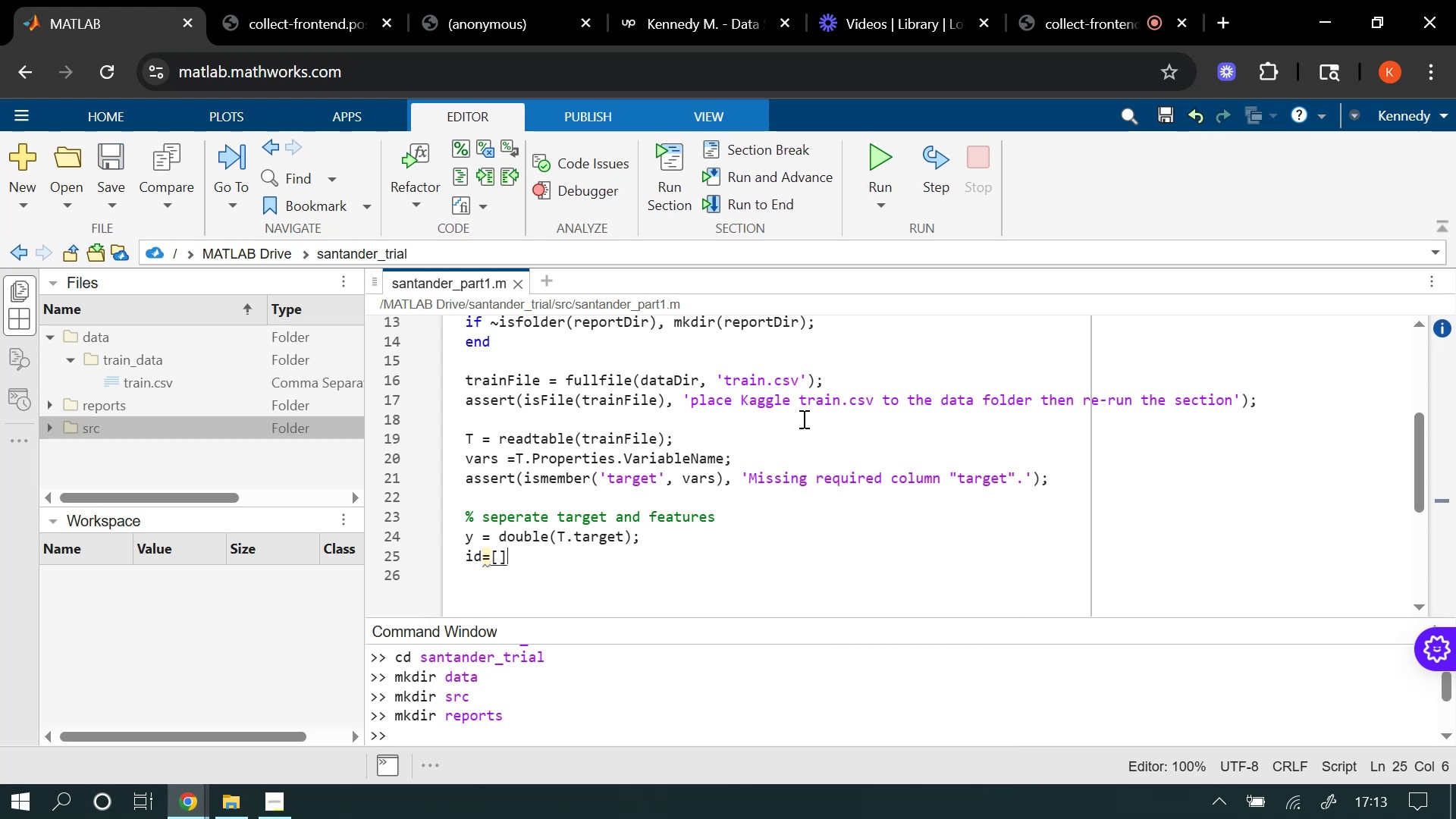 
key(Semicolon)
 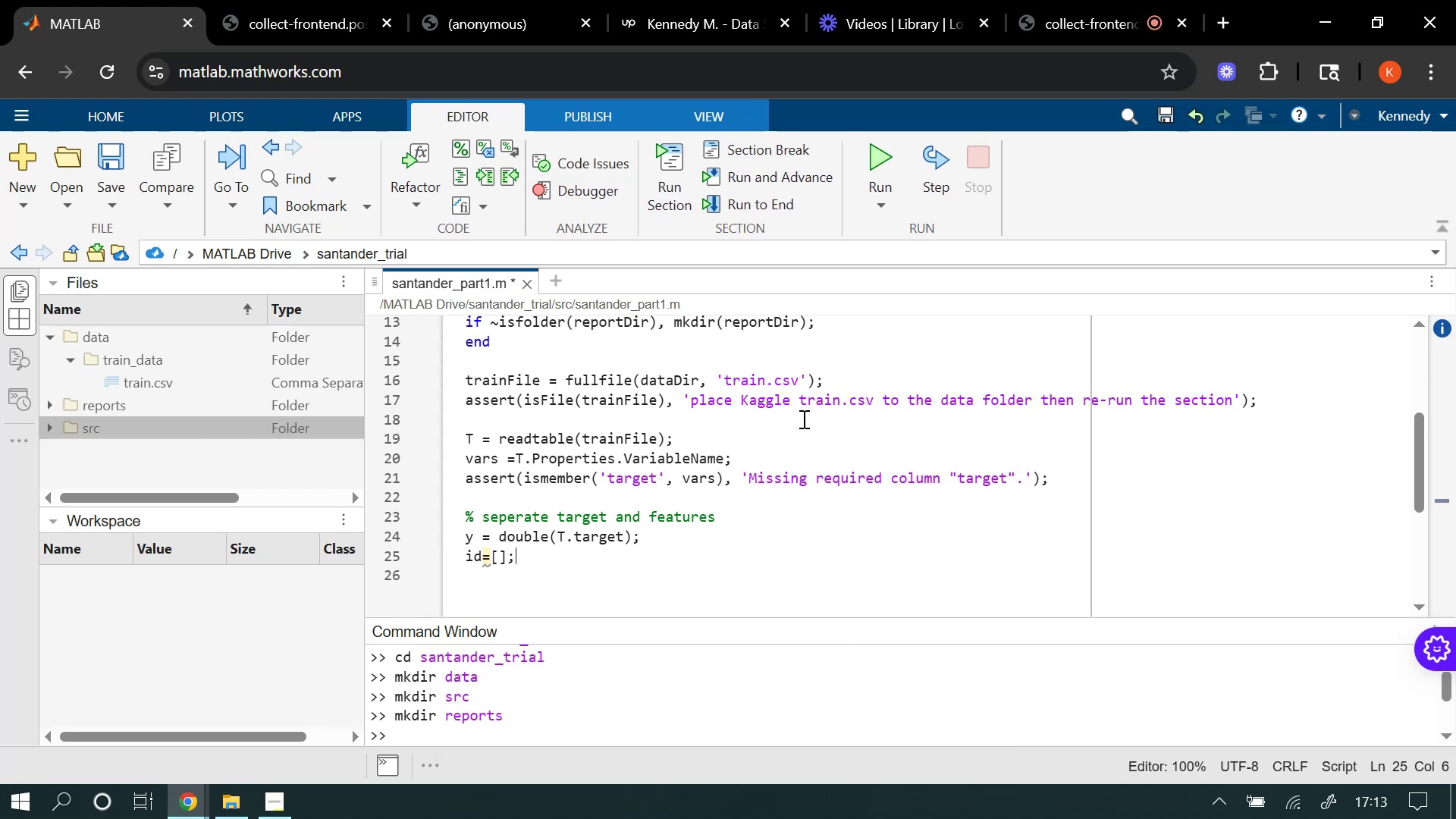 
key(Enter)
 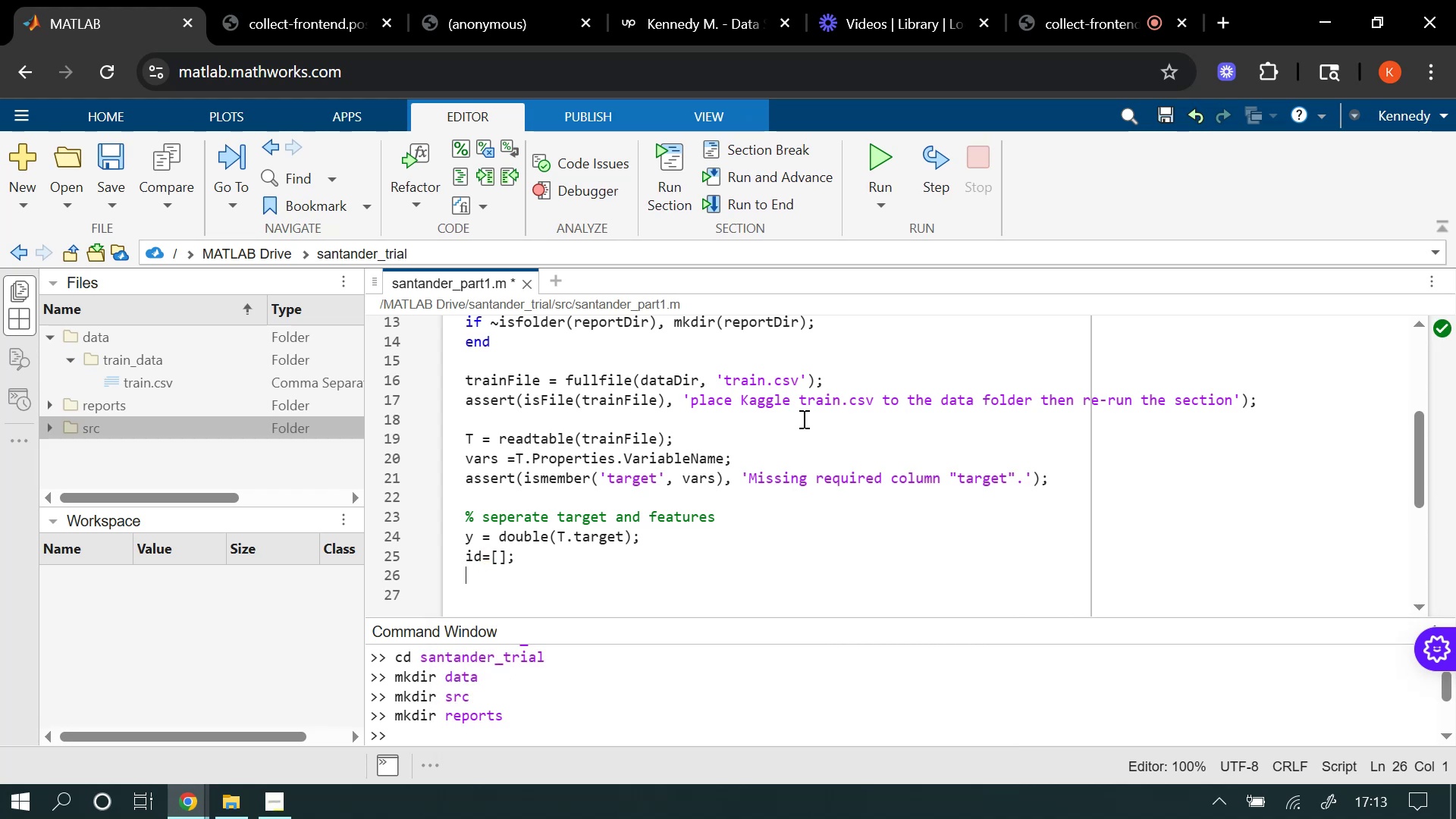 
type(if ismember)
 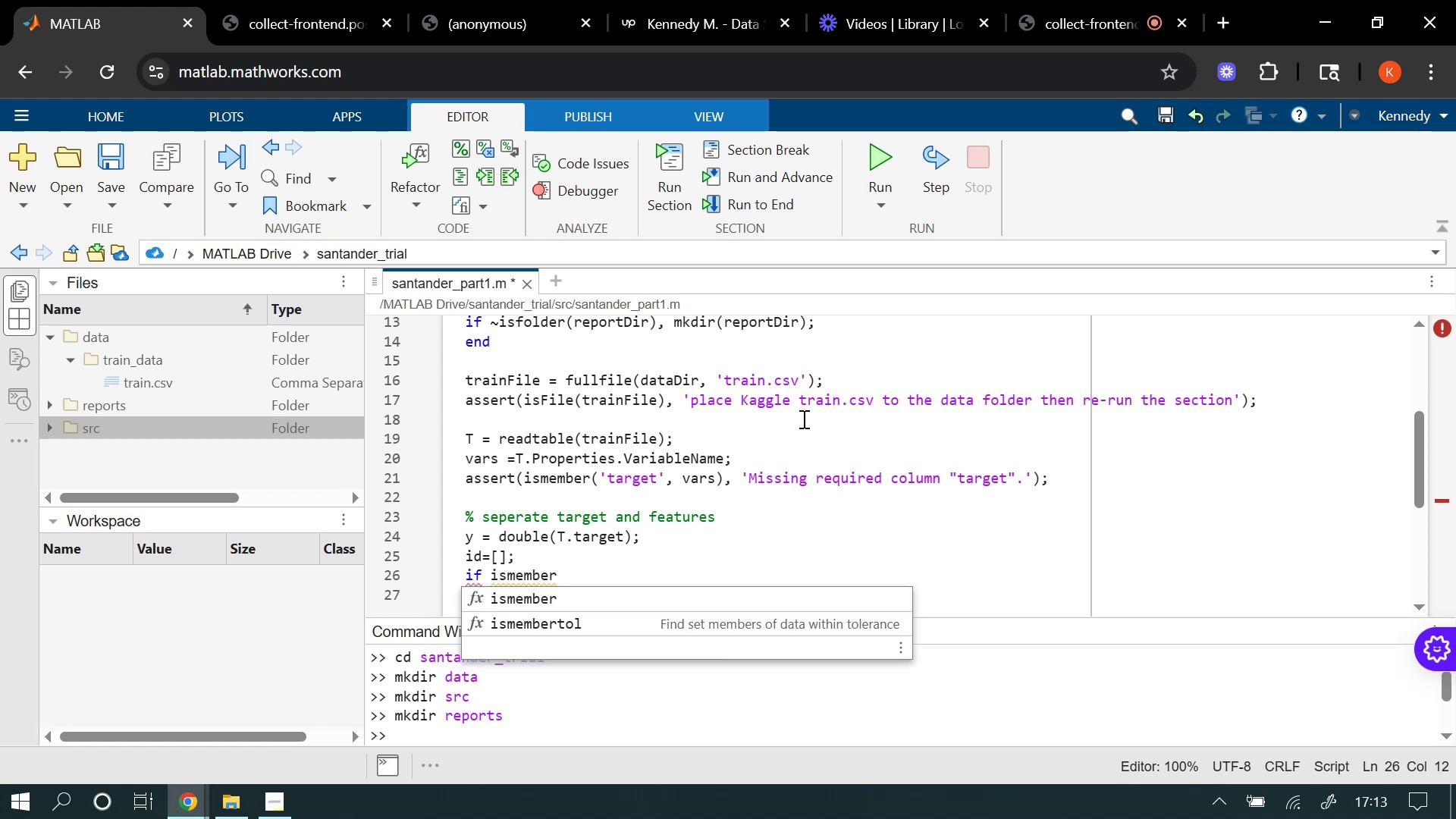 
wait(5.03)
 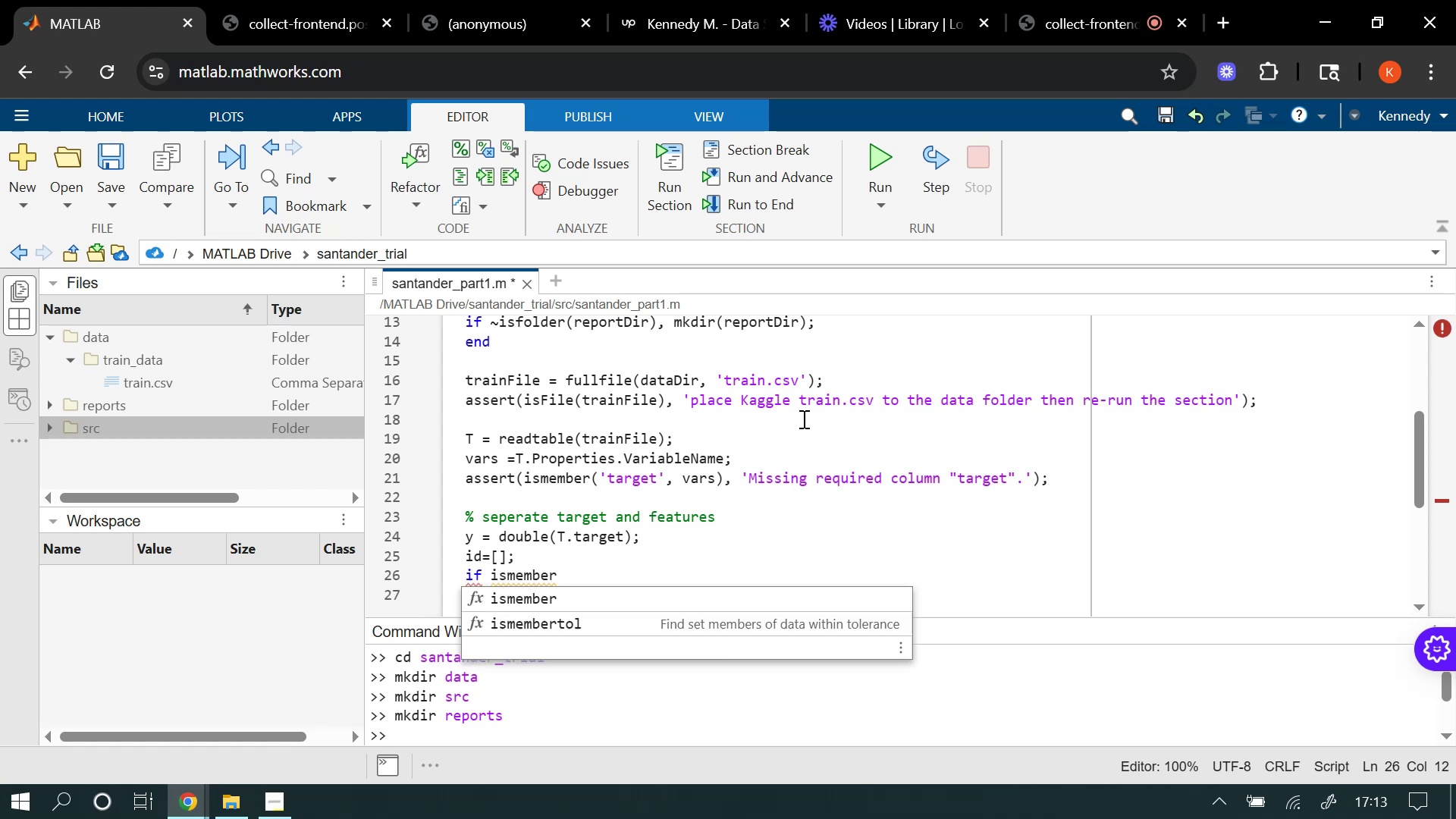 
type(('ID_code)
 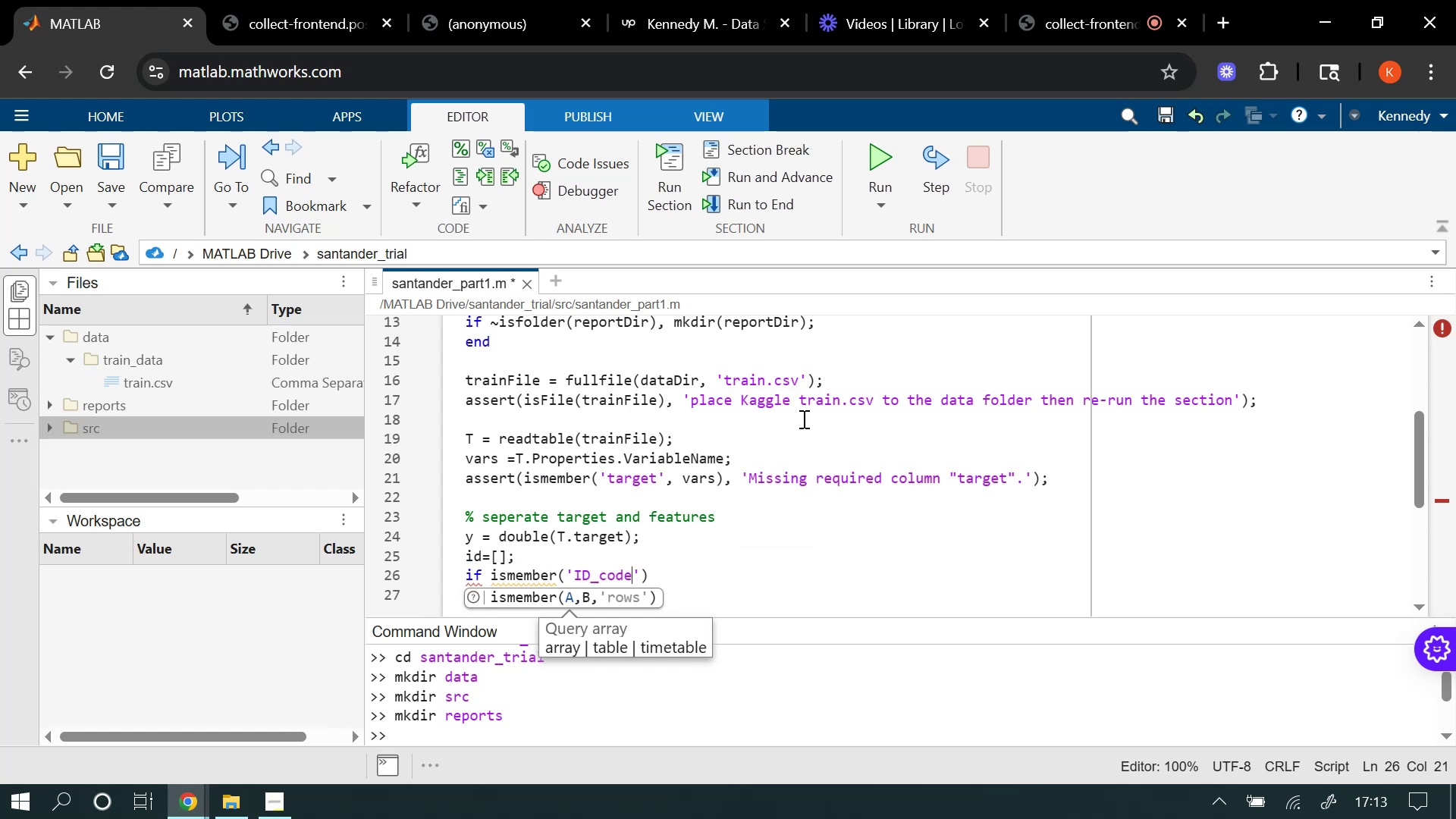 
key(ArrowRight)
 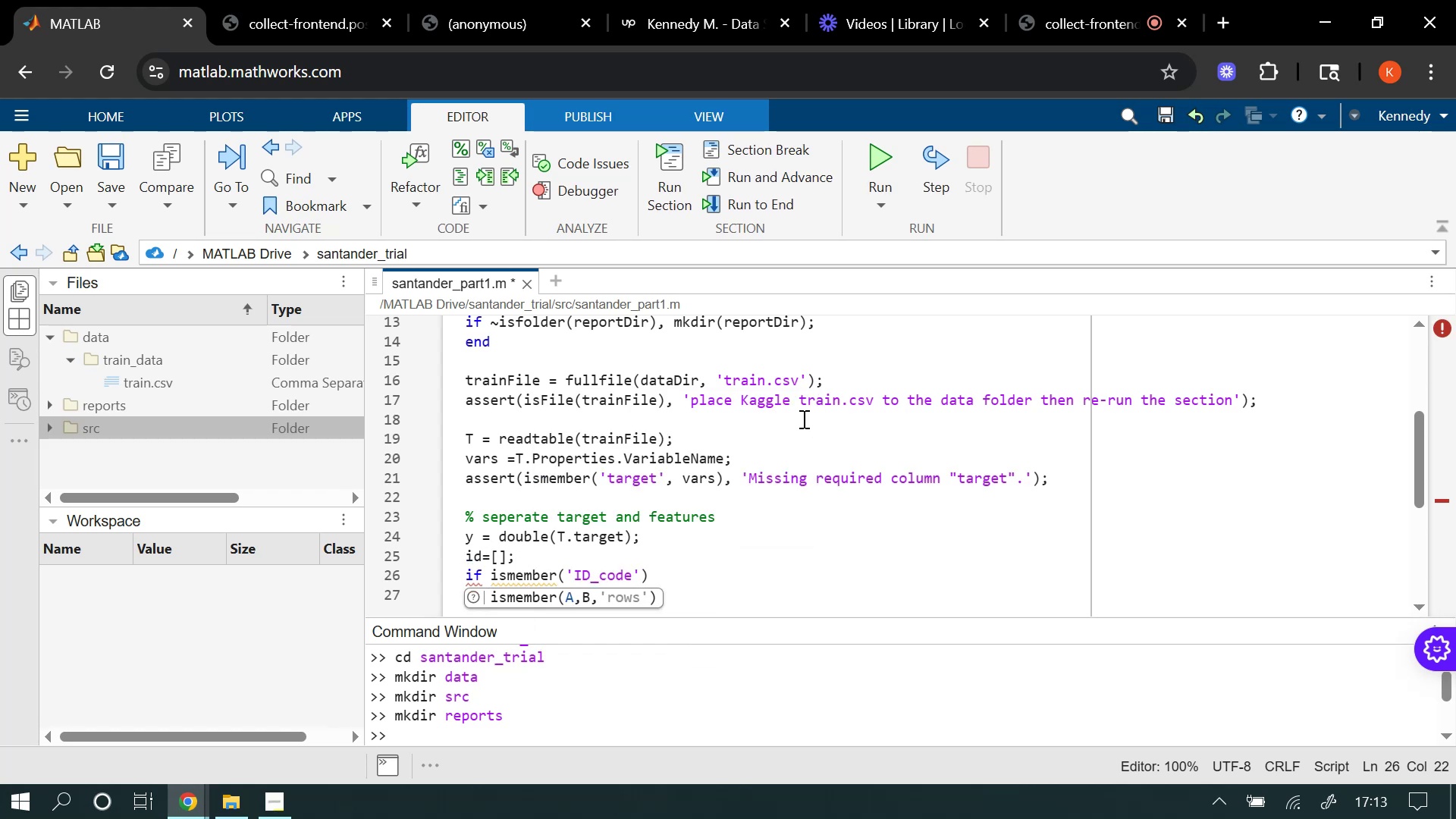 
type(, vars)
 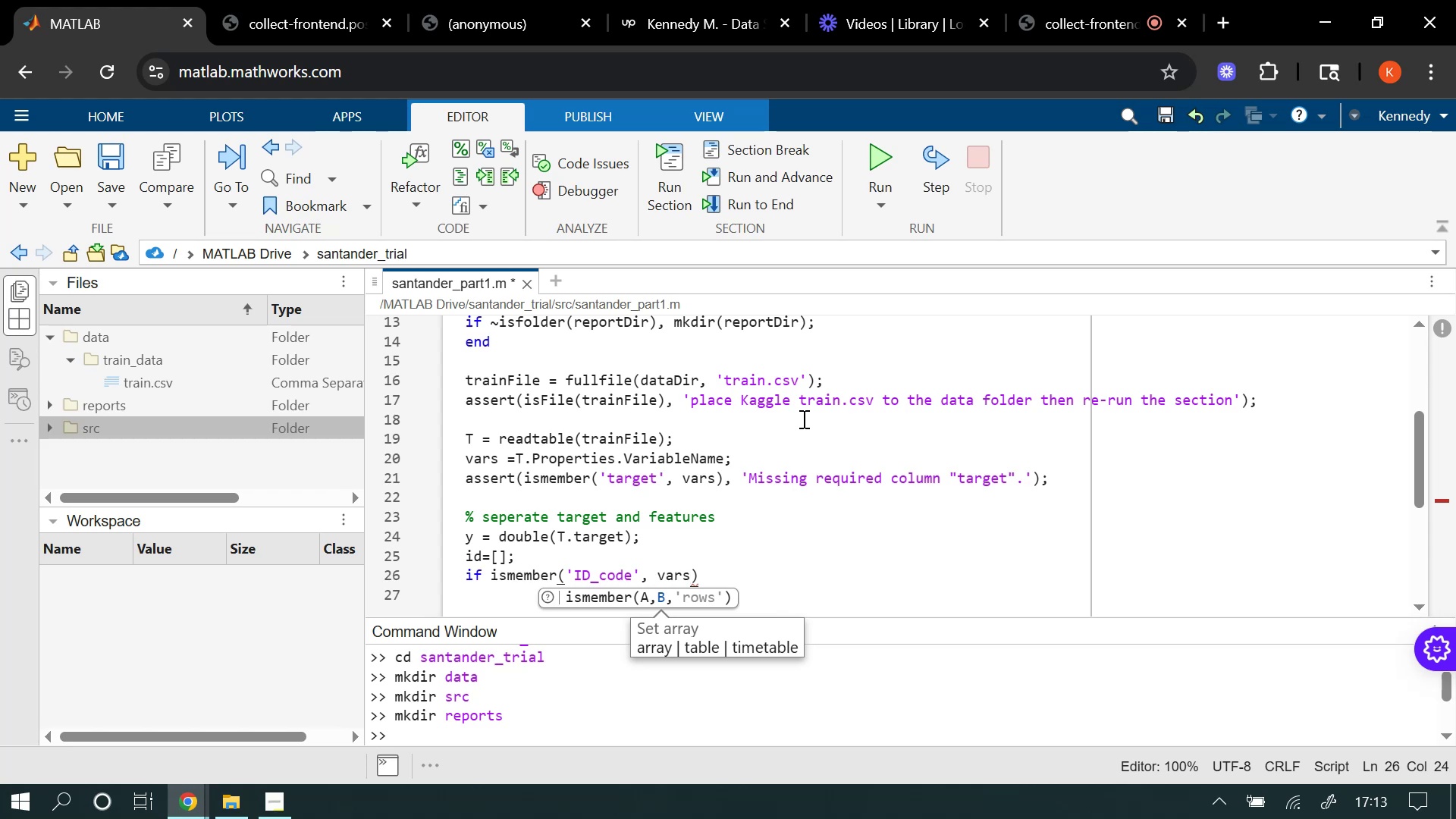 
key(ArrowRight)
 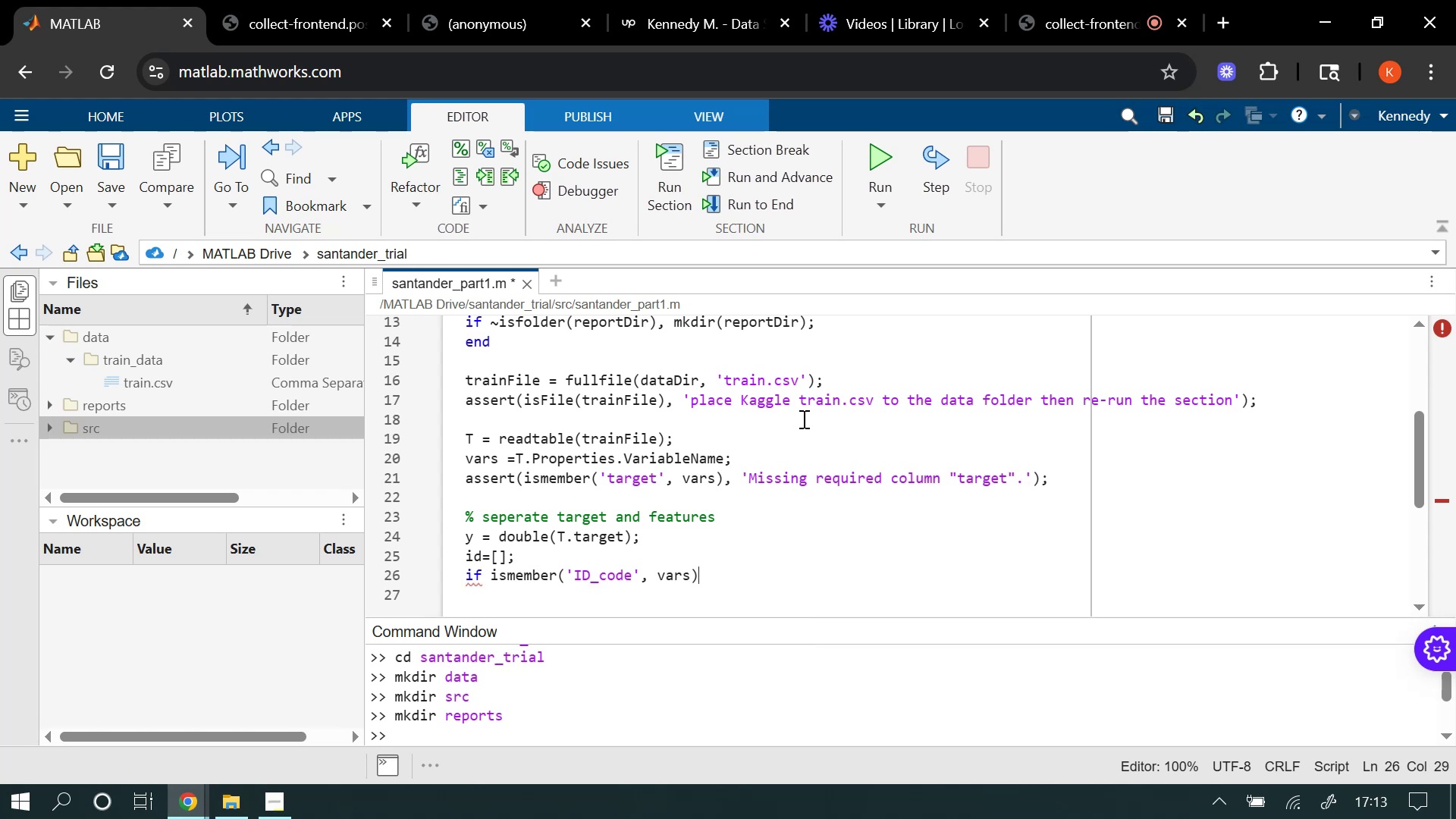 
type(, id = string(T.ID_code)
 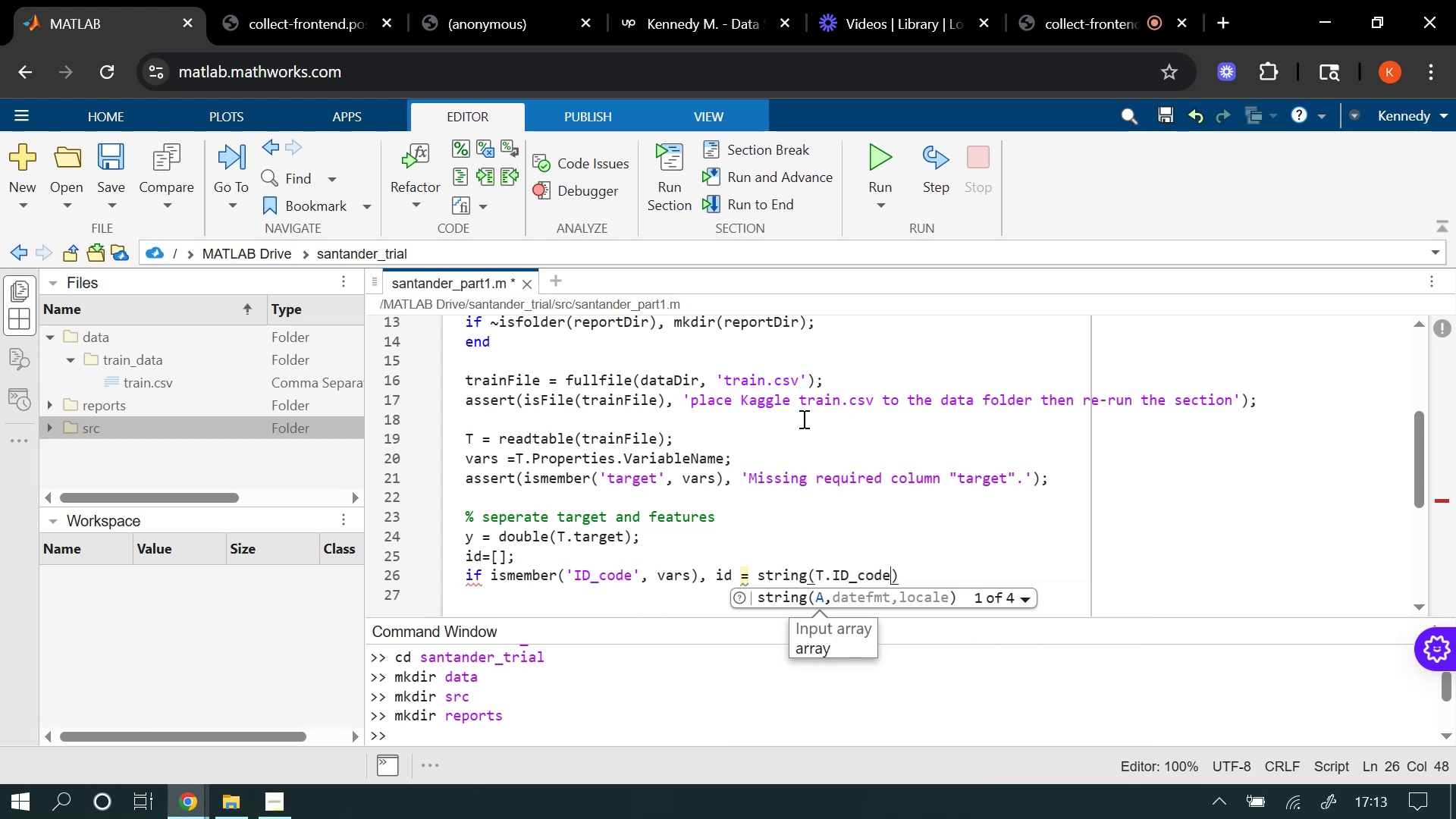 
key(ArrowRight)
 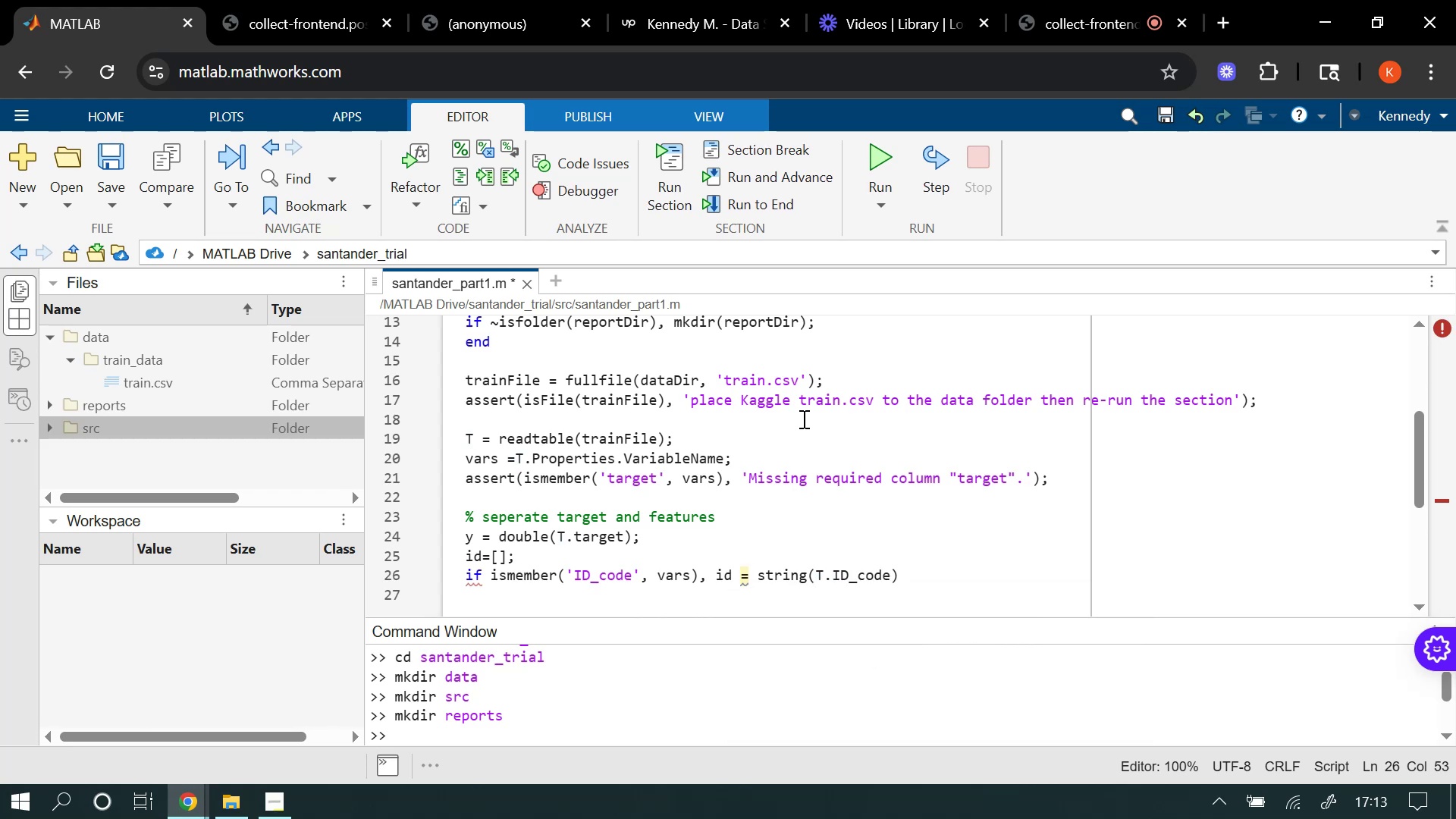 
type(; end)
 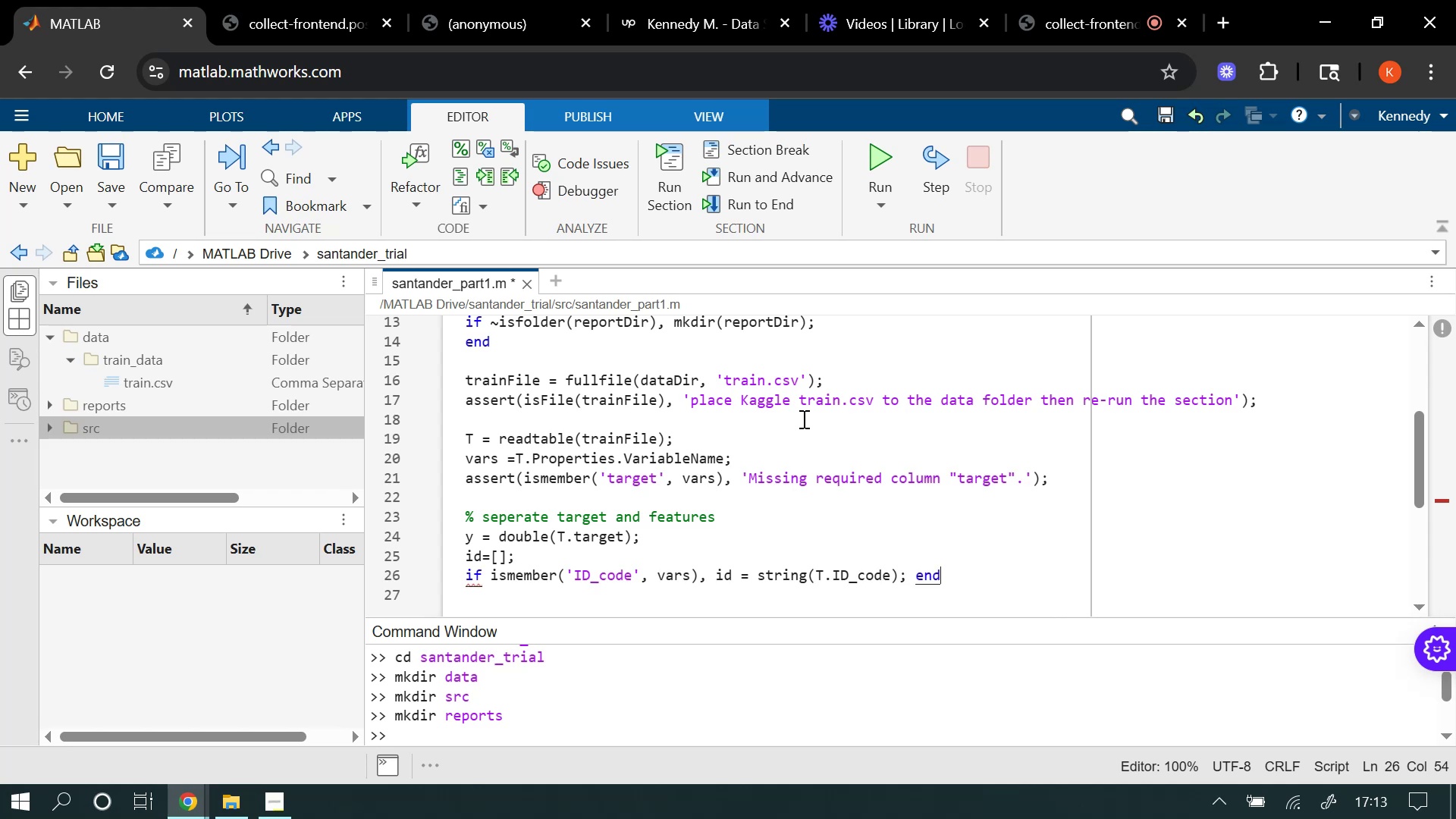 
key(Enter)
 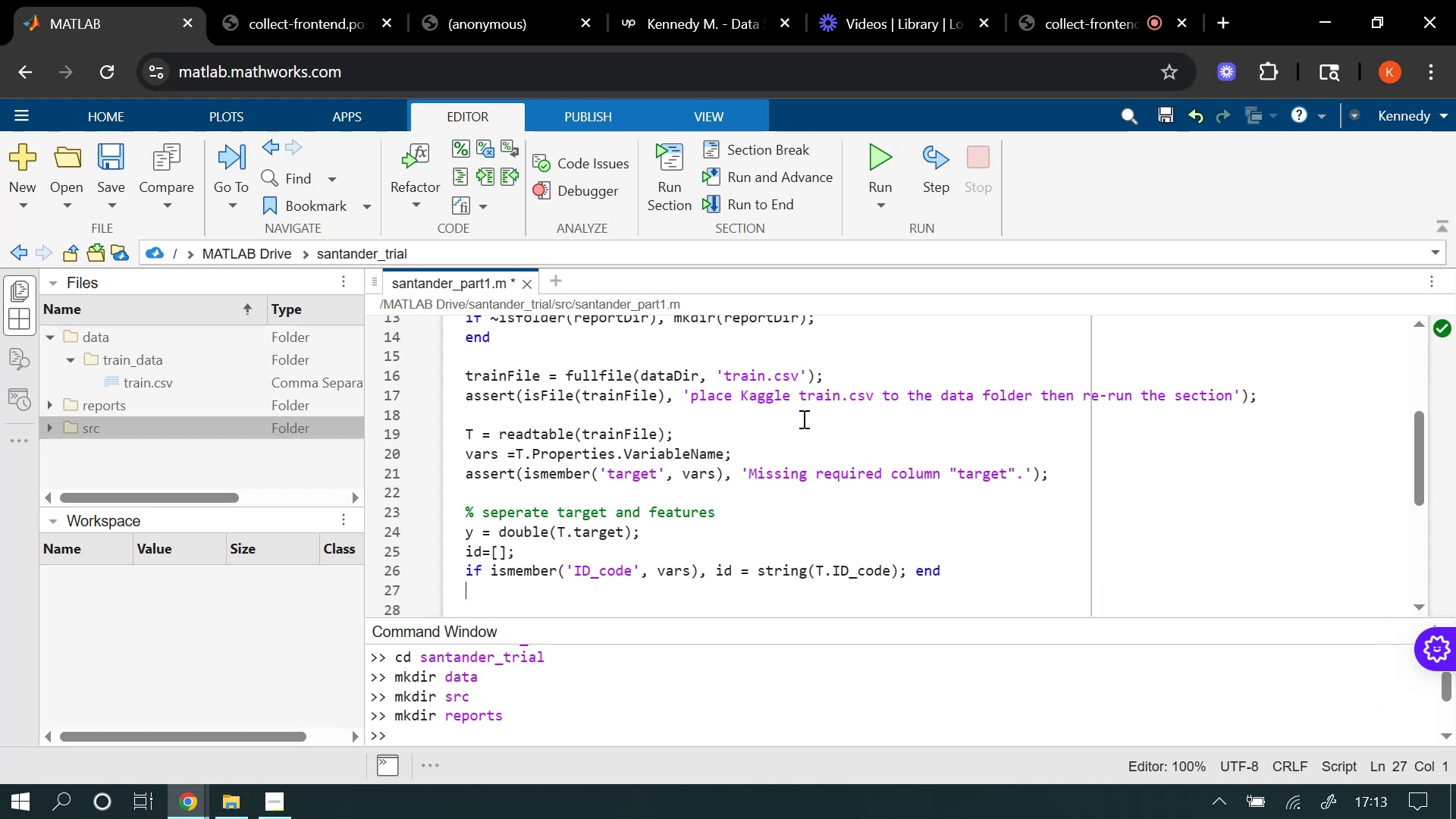 
type(X = T(:, setdiff(vars. {'ID_code)
 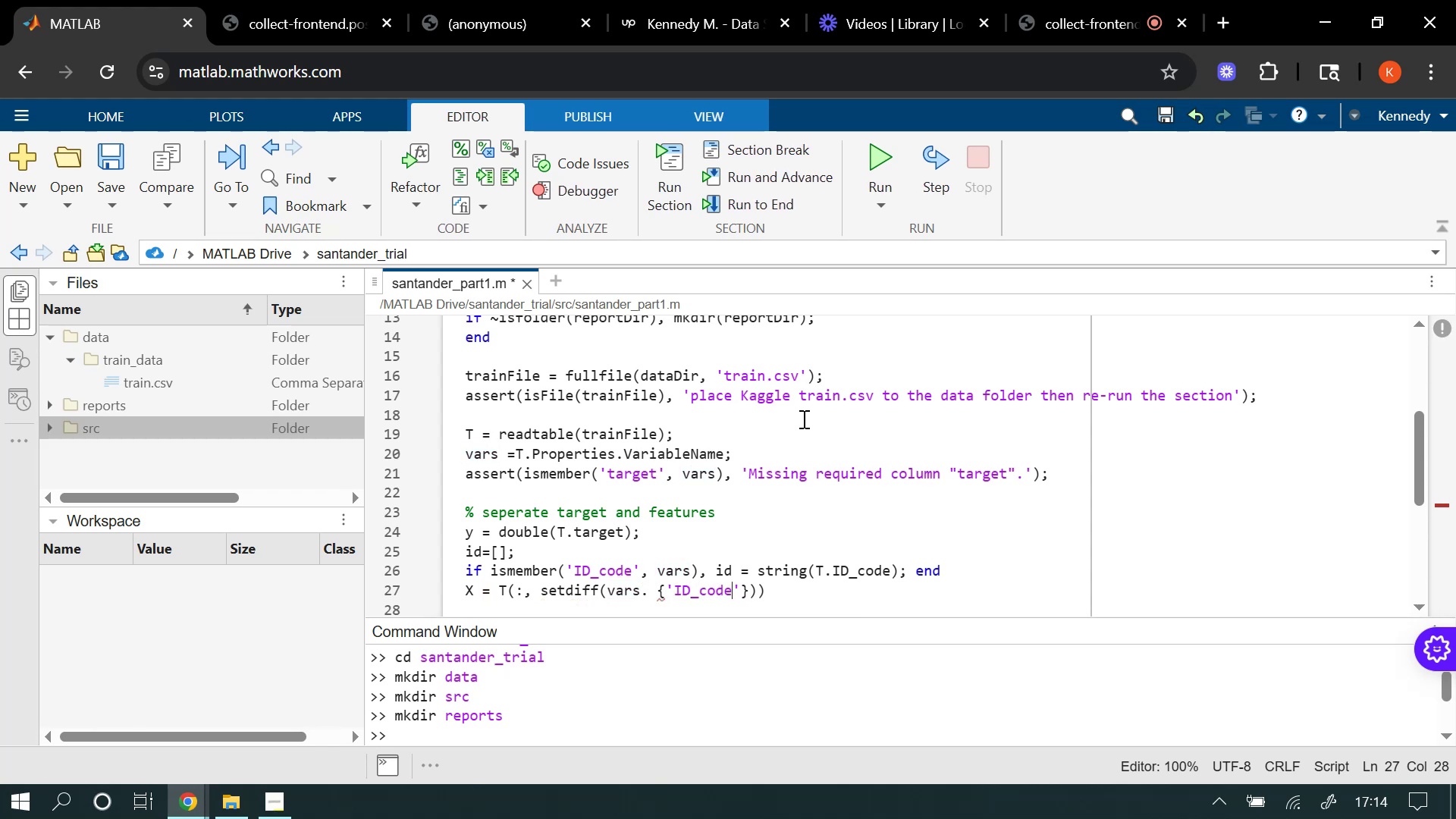 
key(ArrowRight)
 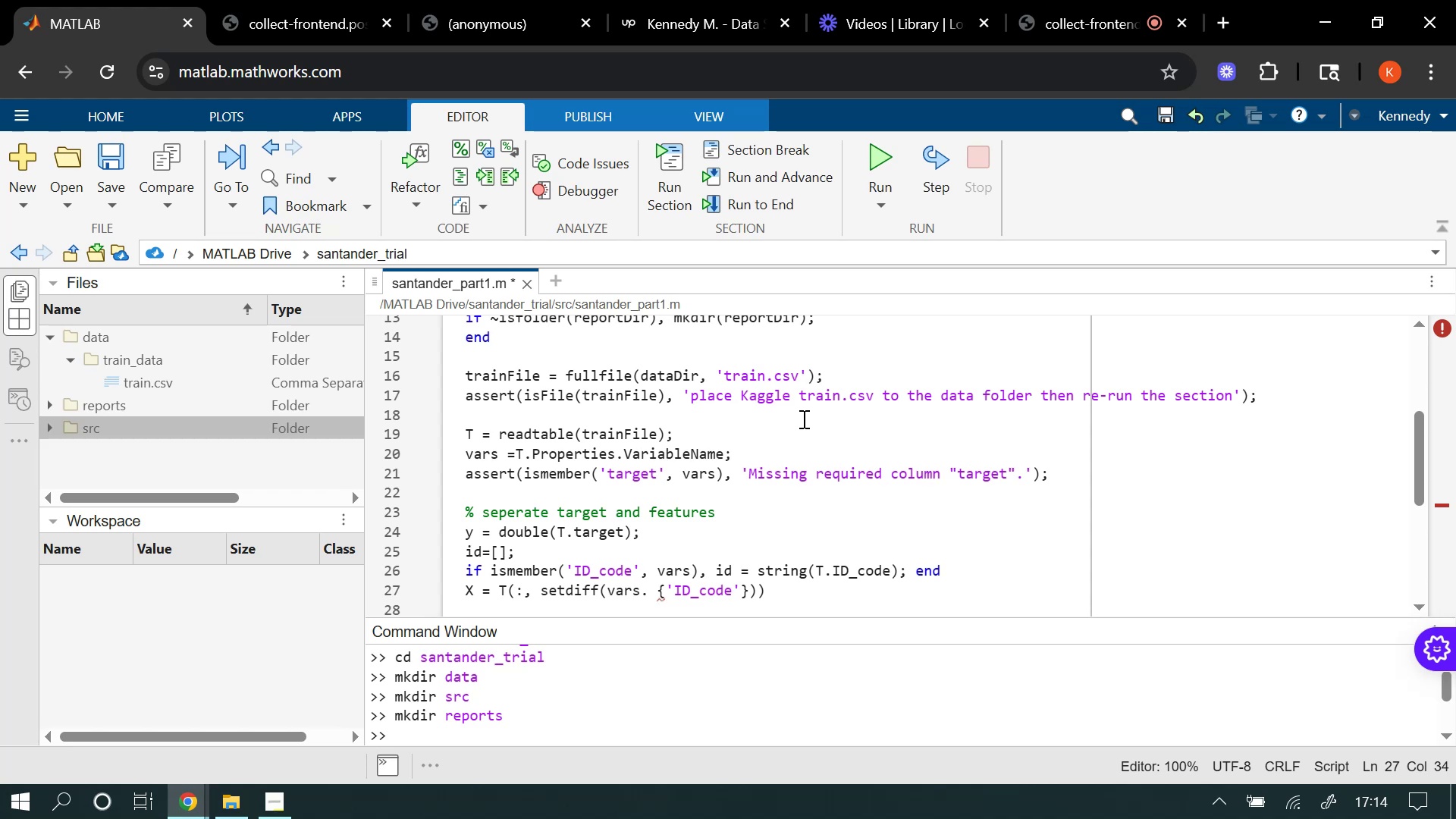 
type(, 'target)
 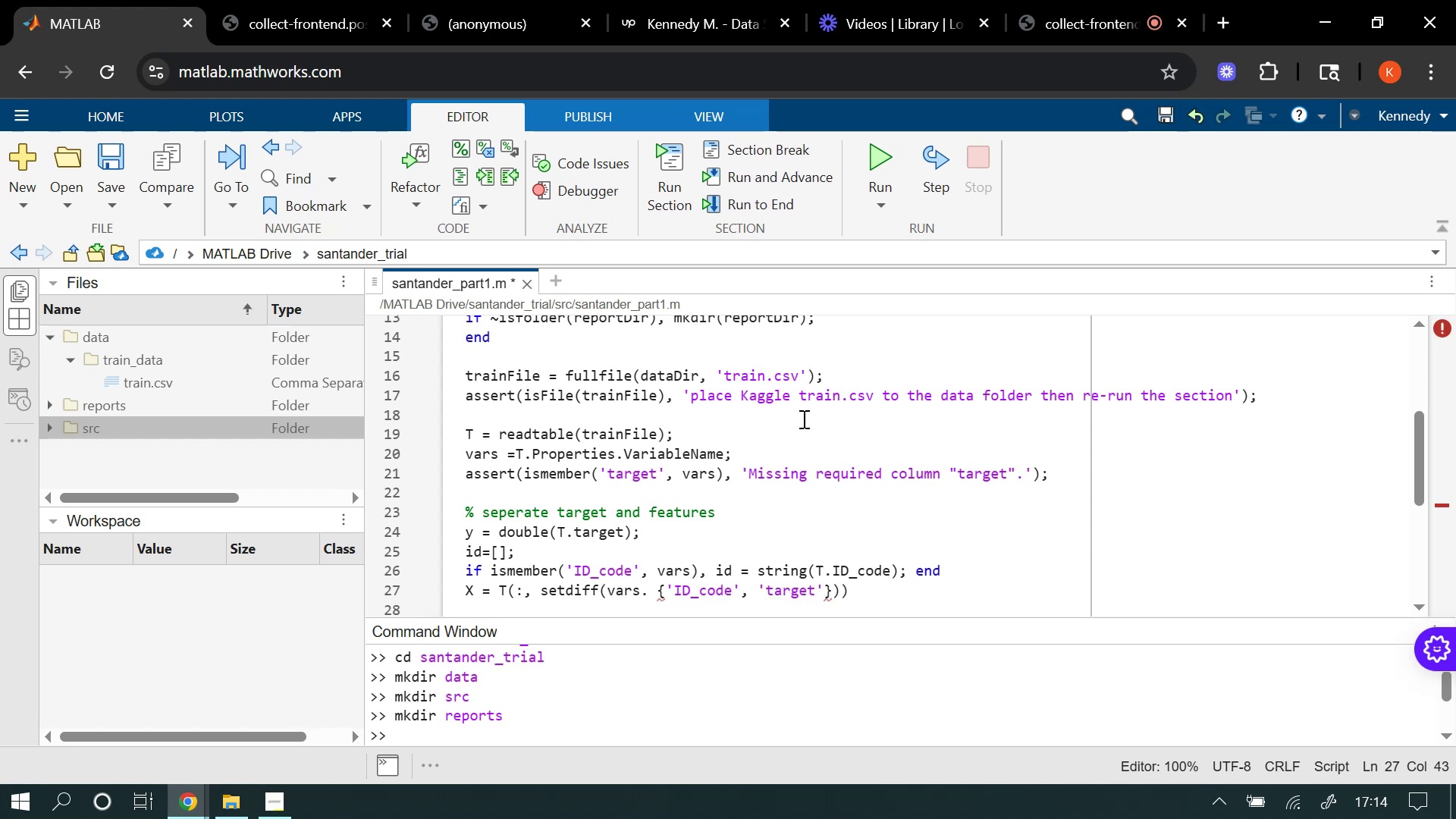 
key(ArrowRight)
 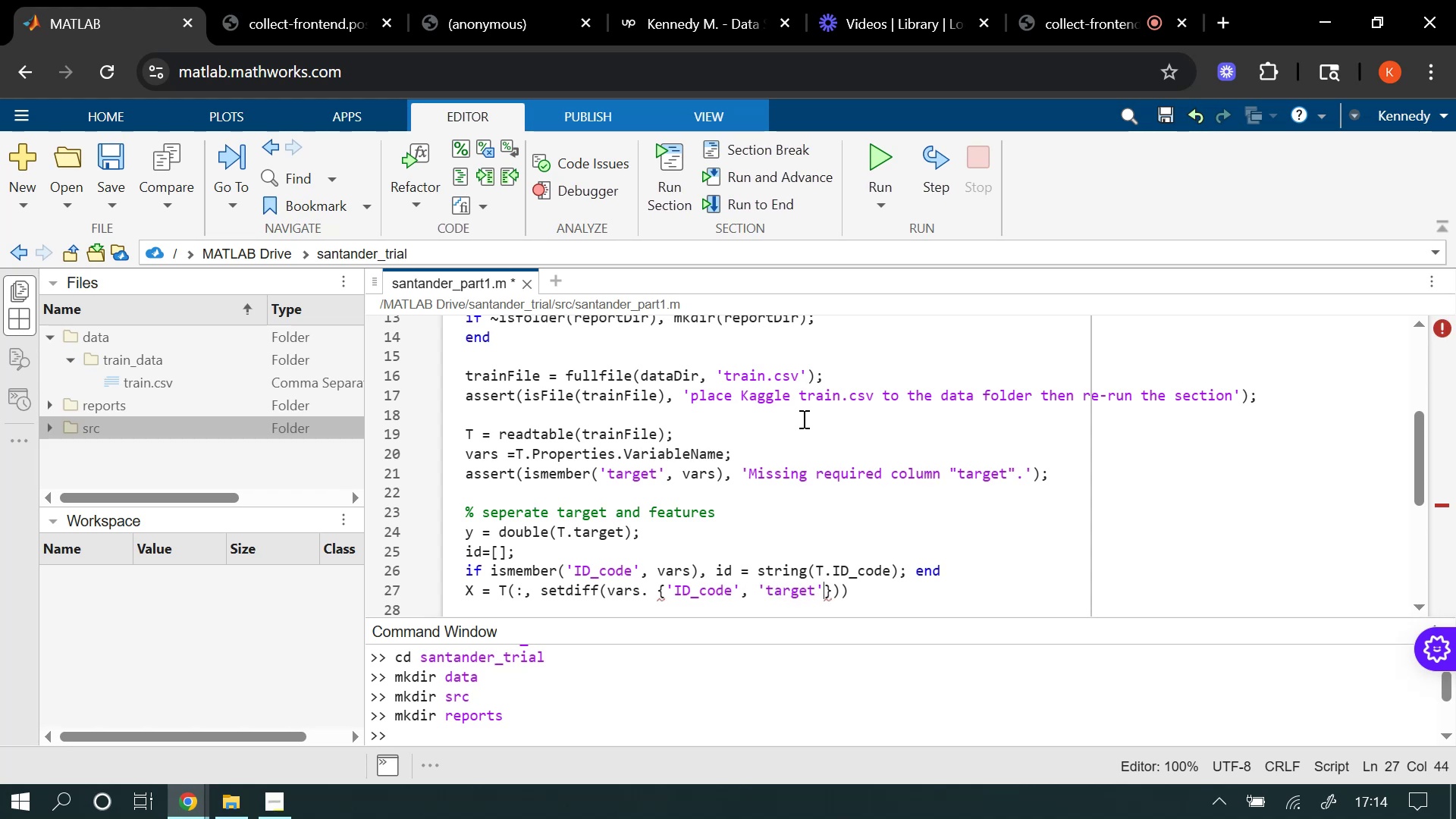 
key(ArrowRight)
 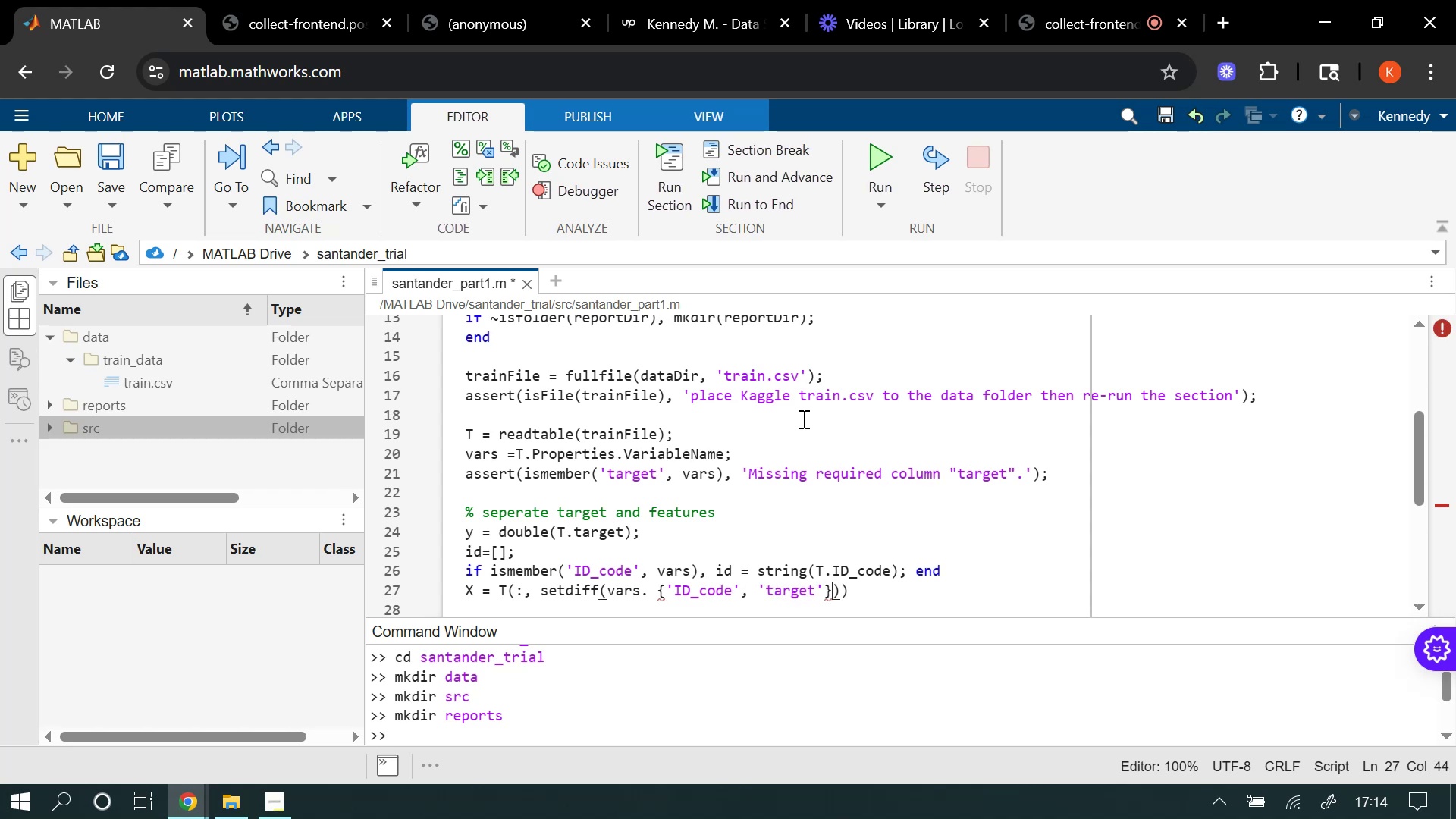 
key(ArrowRight)
 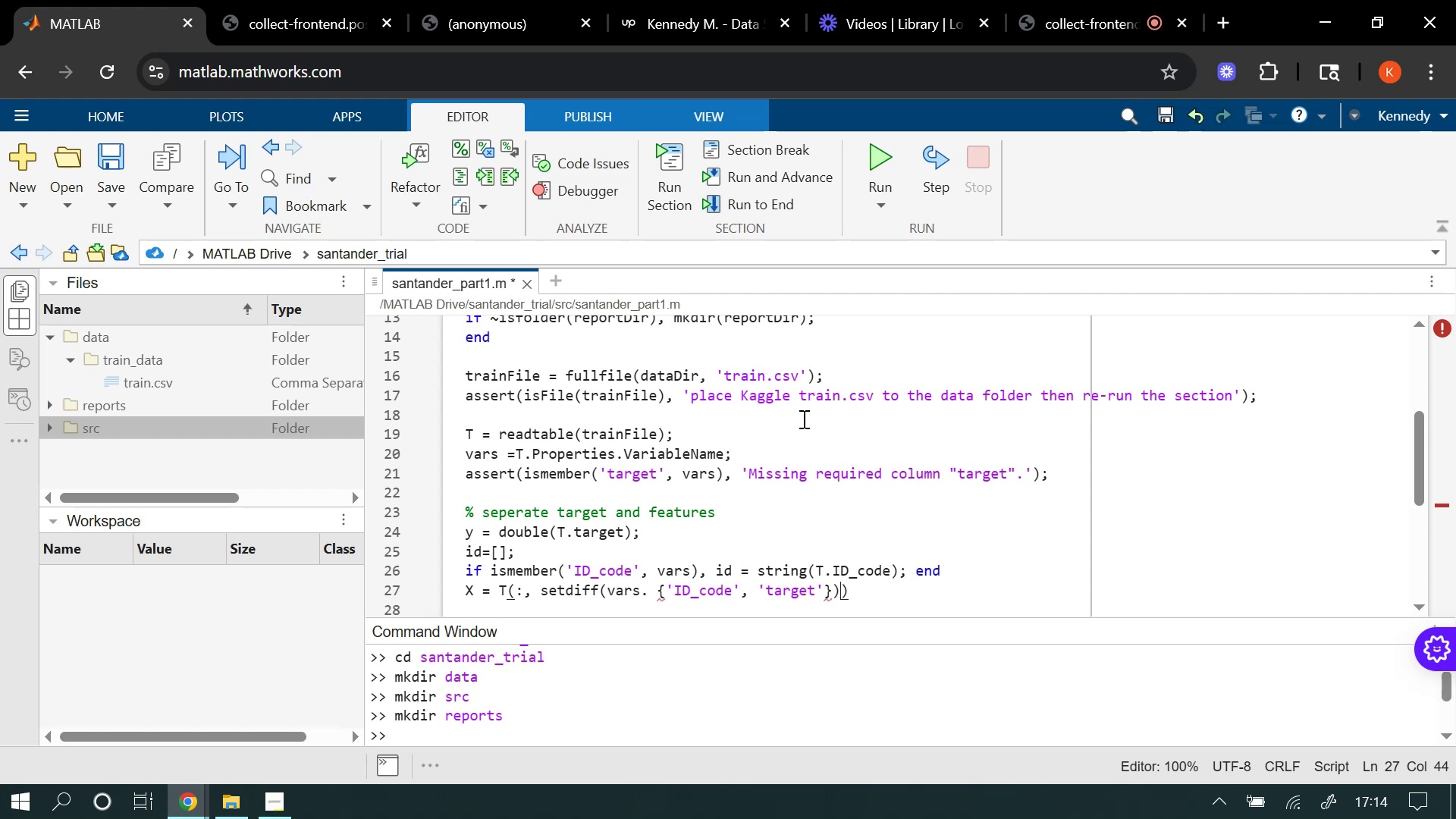 
key(ArrowRight)
 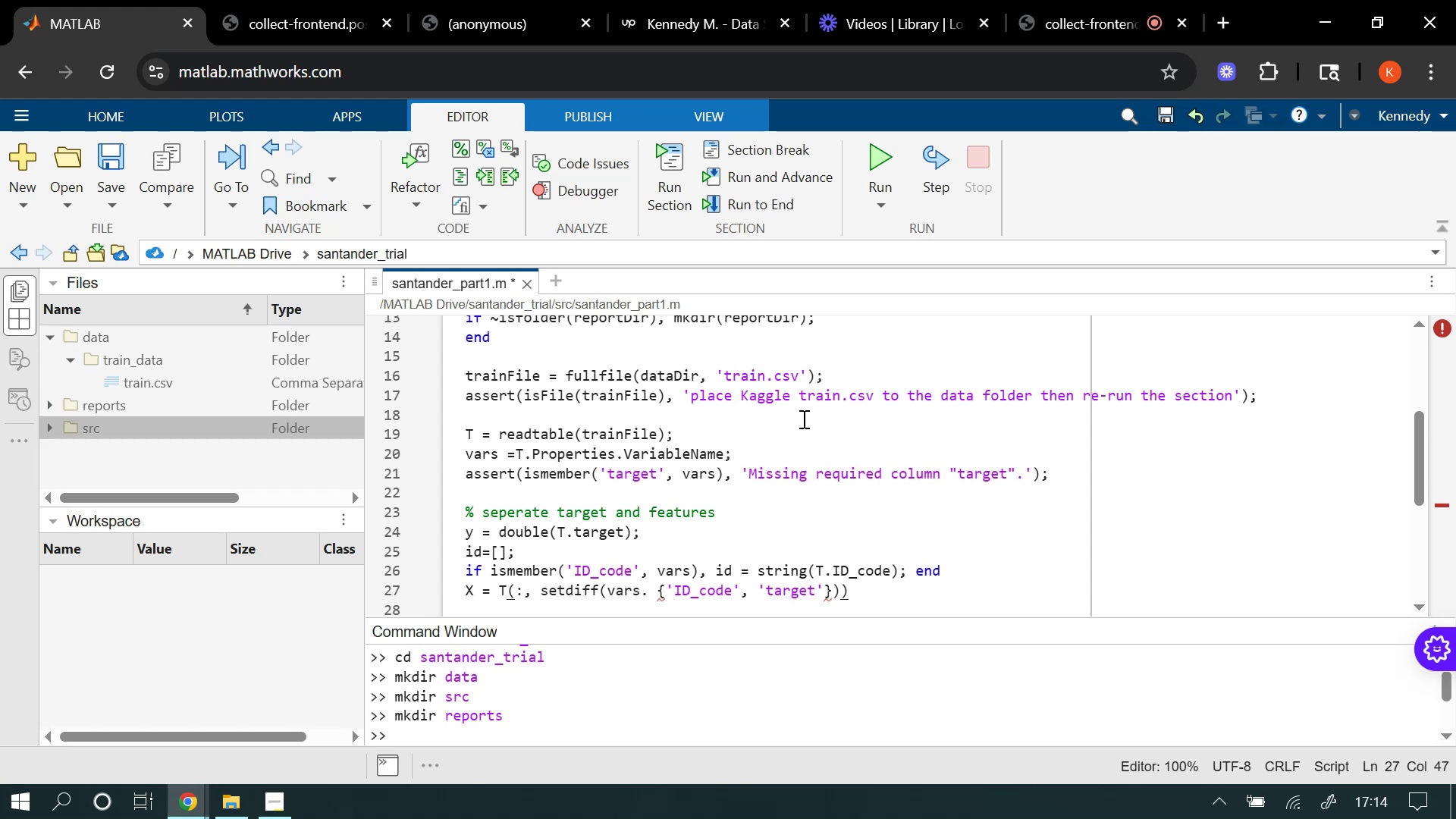 
key(Semicolon)
 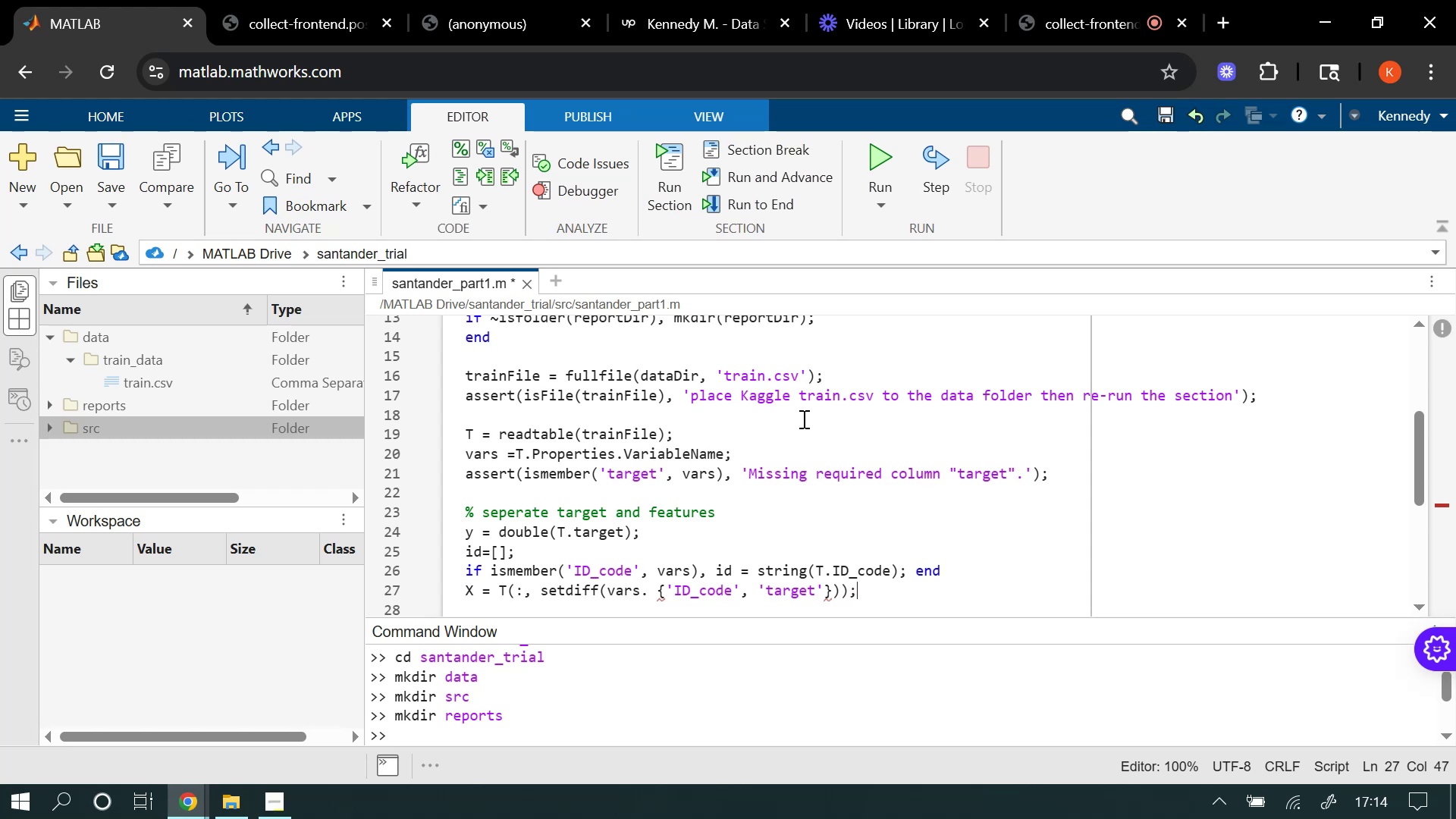 
key(Enter)
 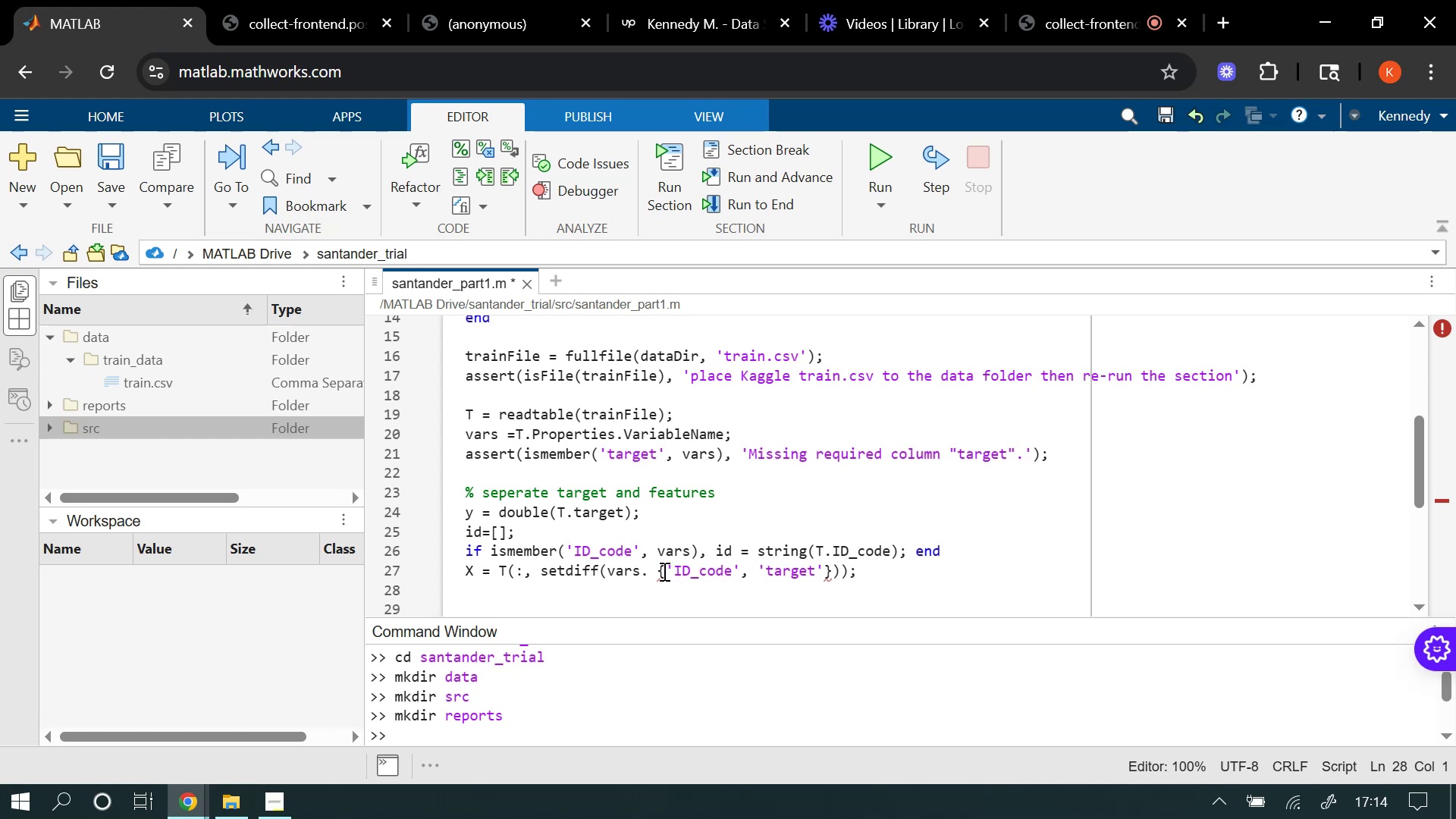 
wait(18.21)
 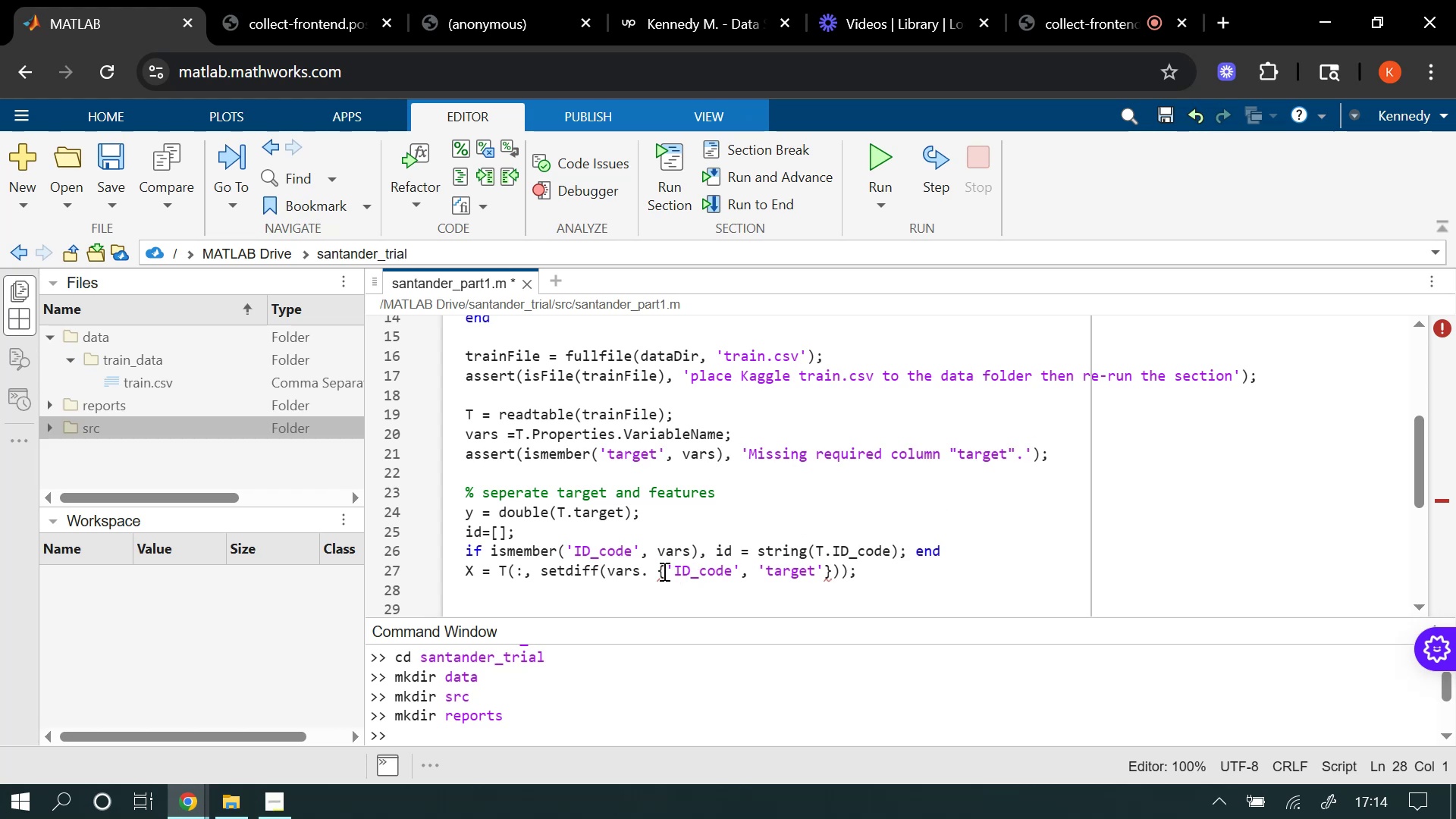 
left_click([663, 571])
 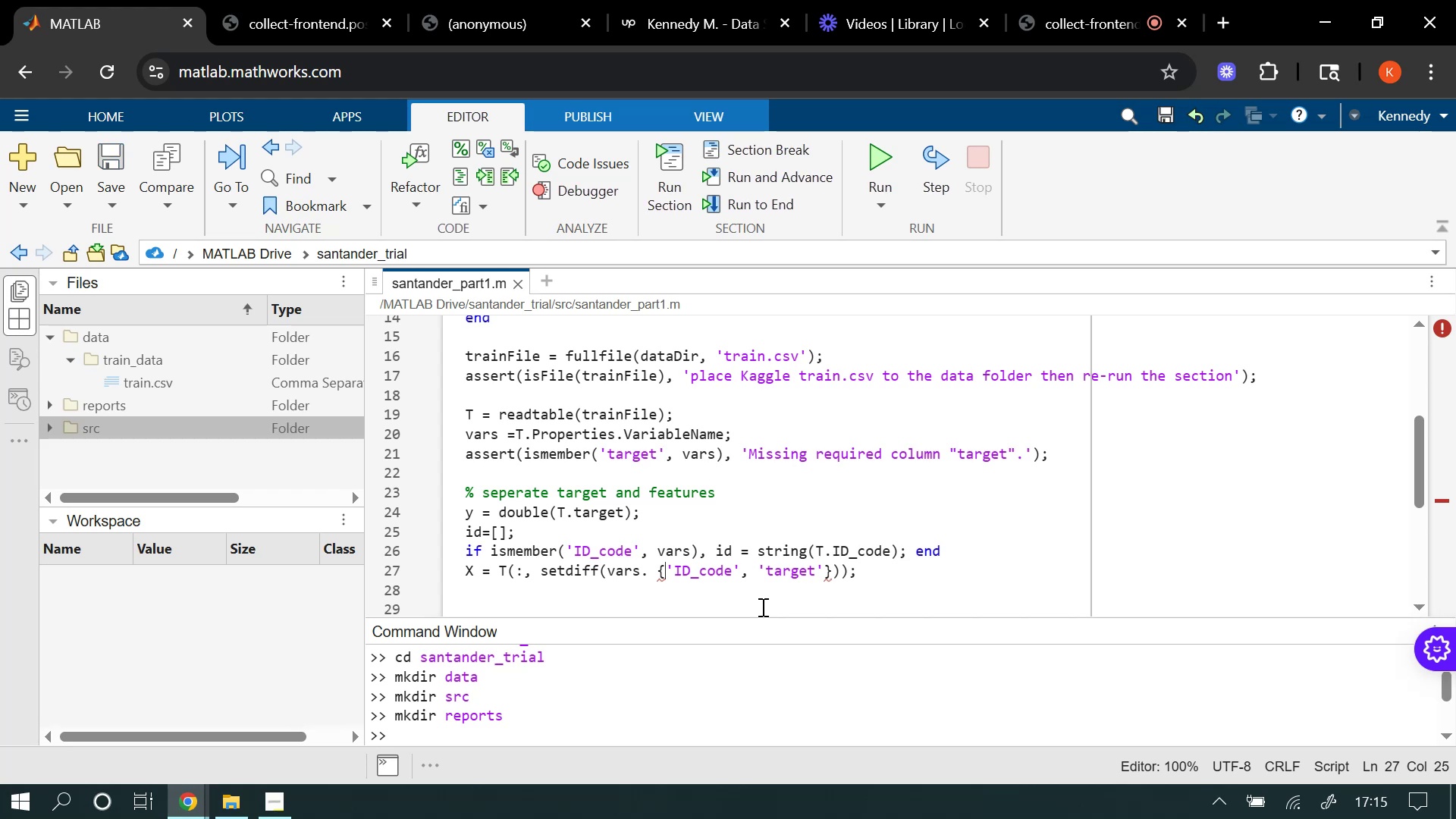 
wait(22.2)
 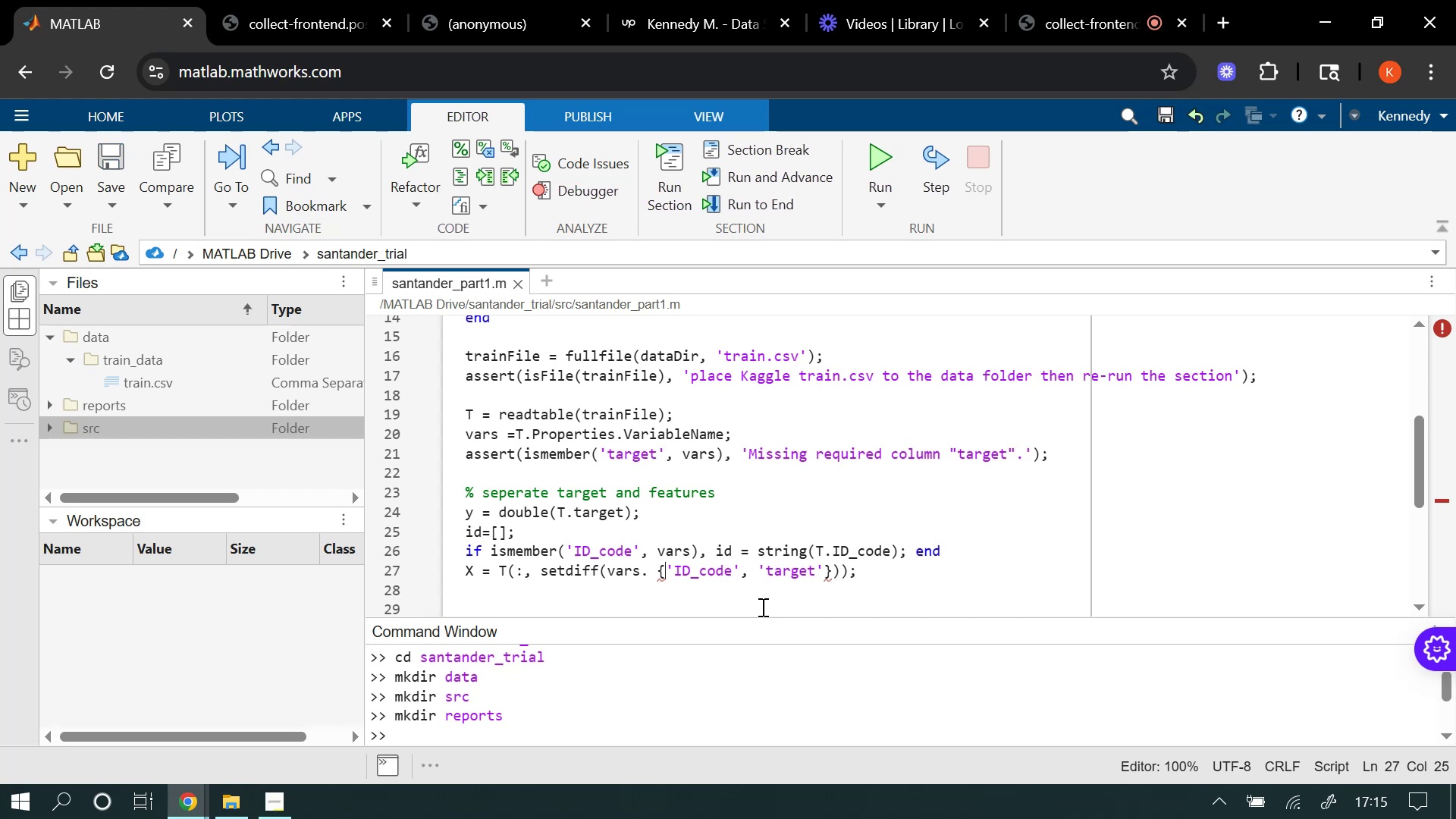 
left_click([657, 566])
 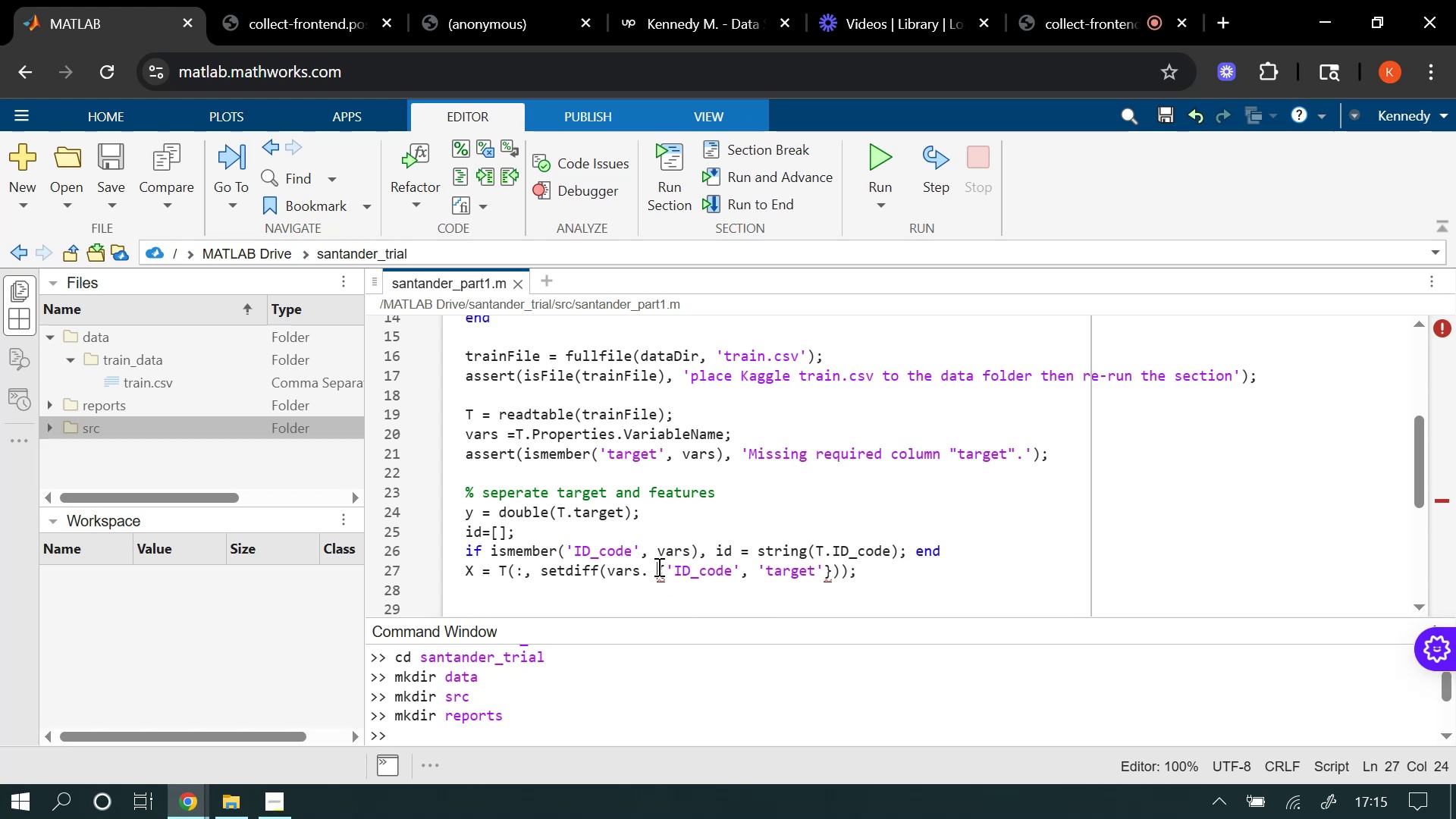 
key(Backspace)
 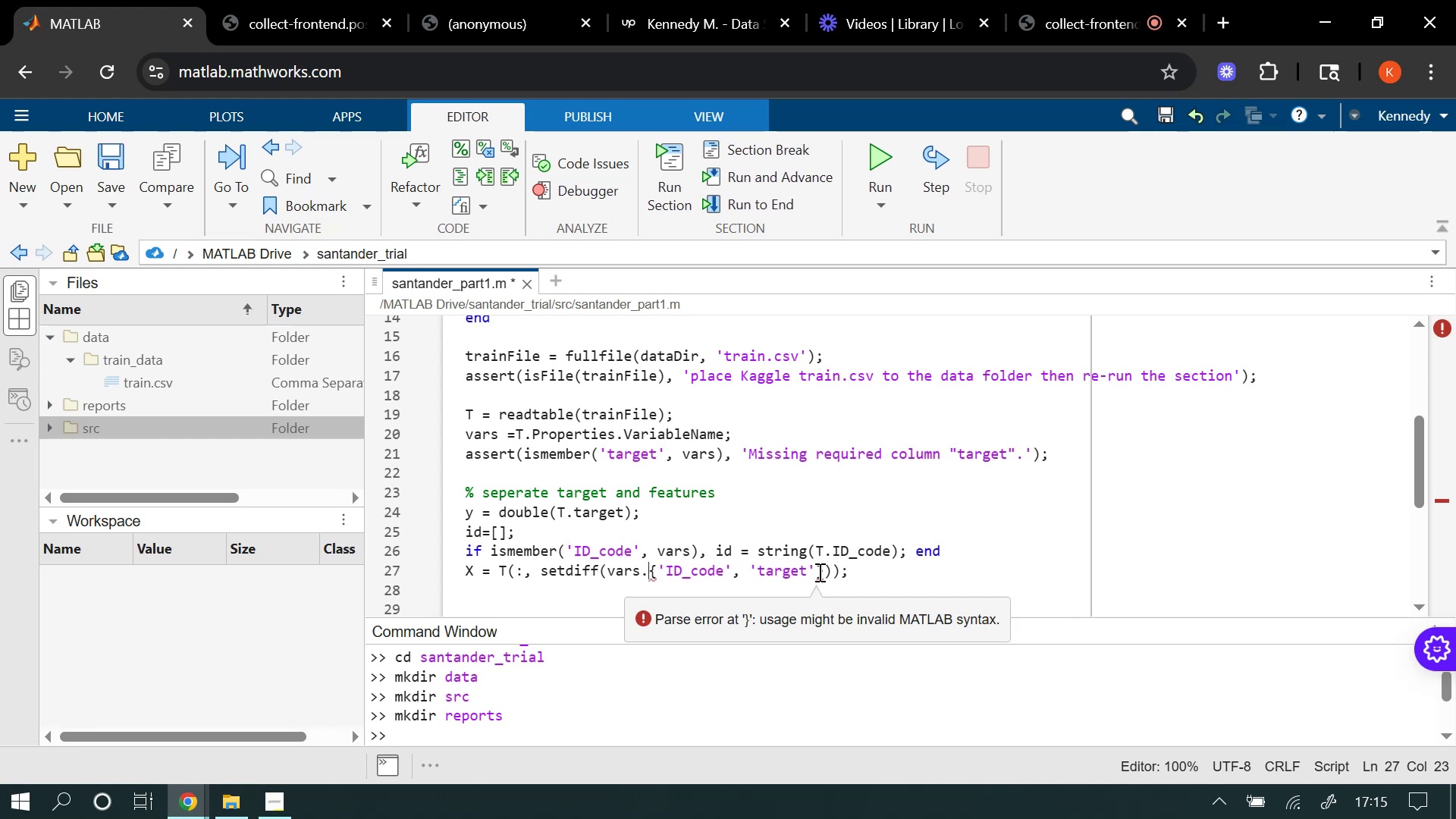 
right_click([818, 572])
 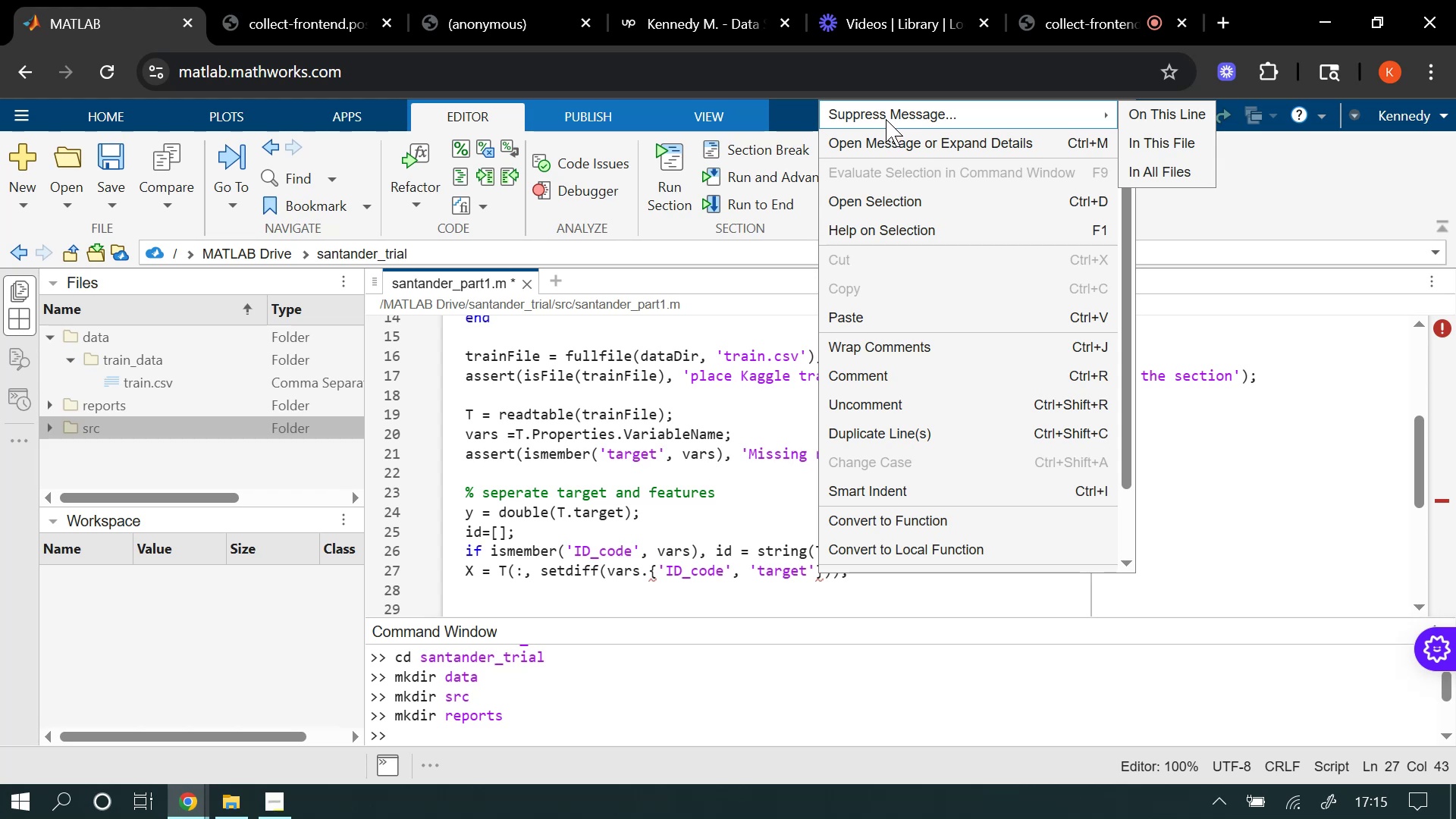 
wait(6.65)
 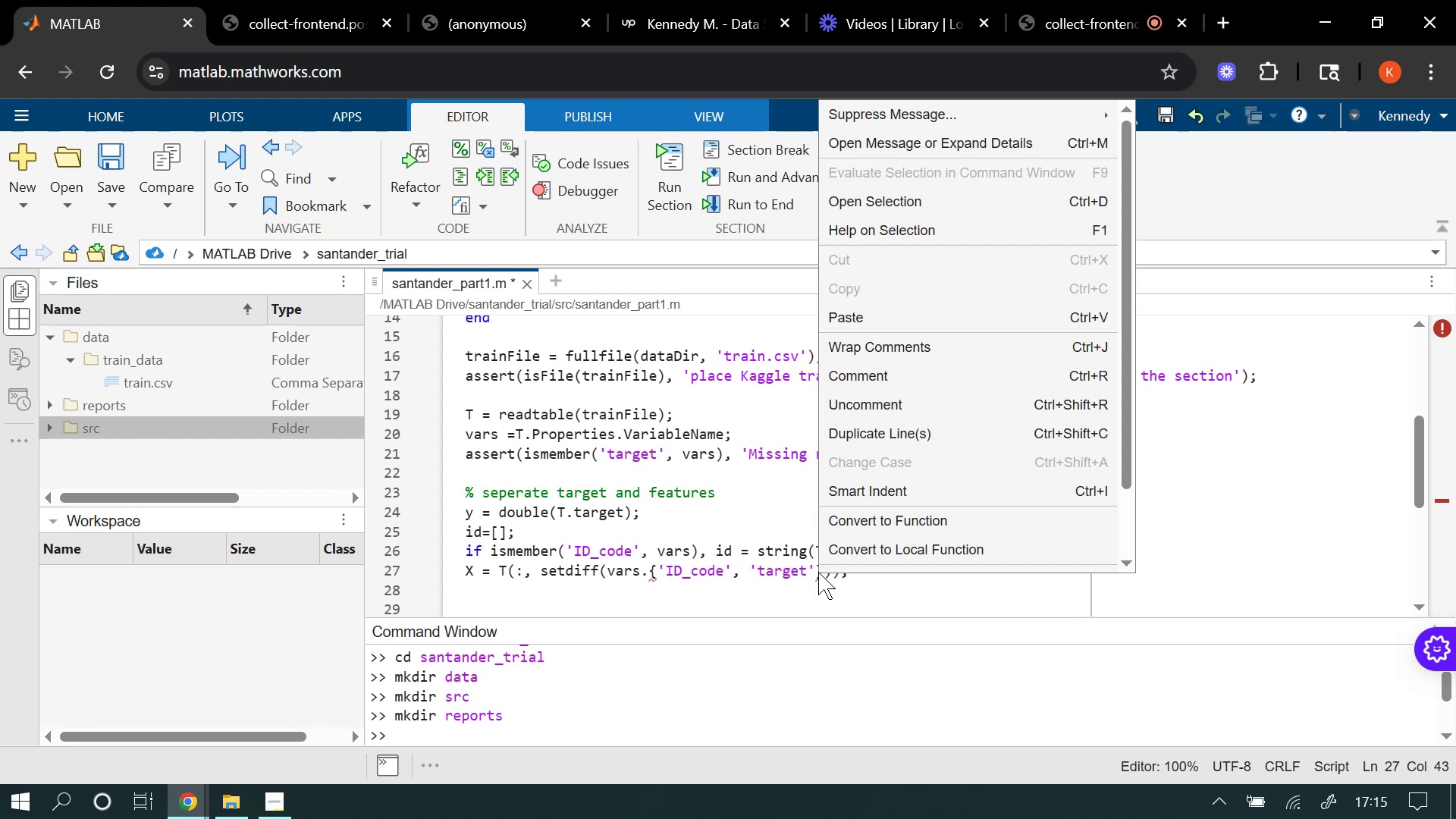 
left_click([698, 578])
 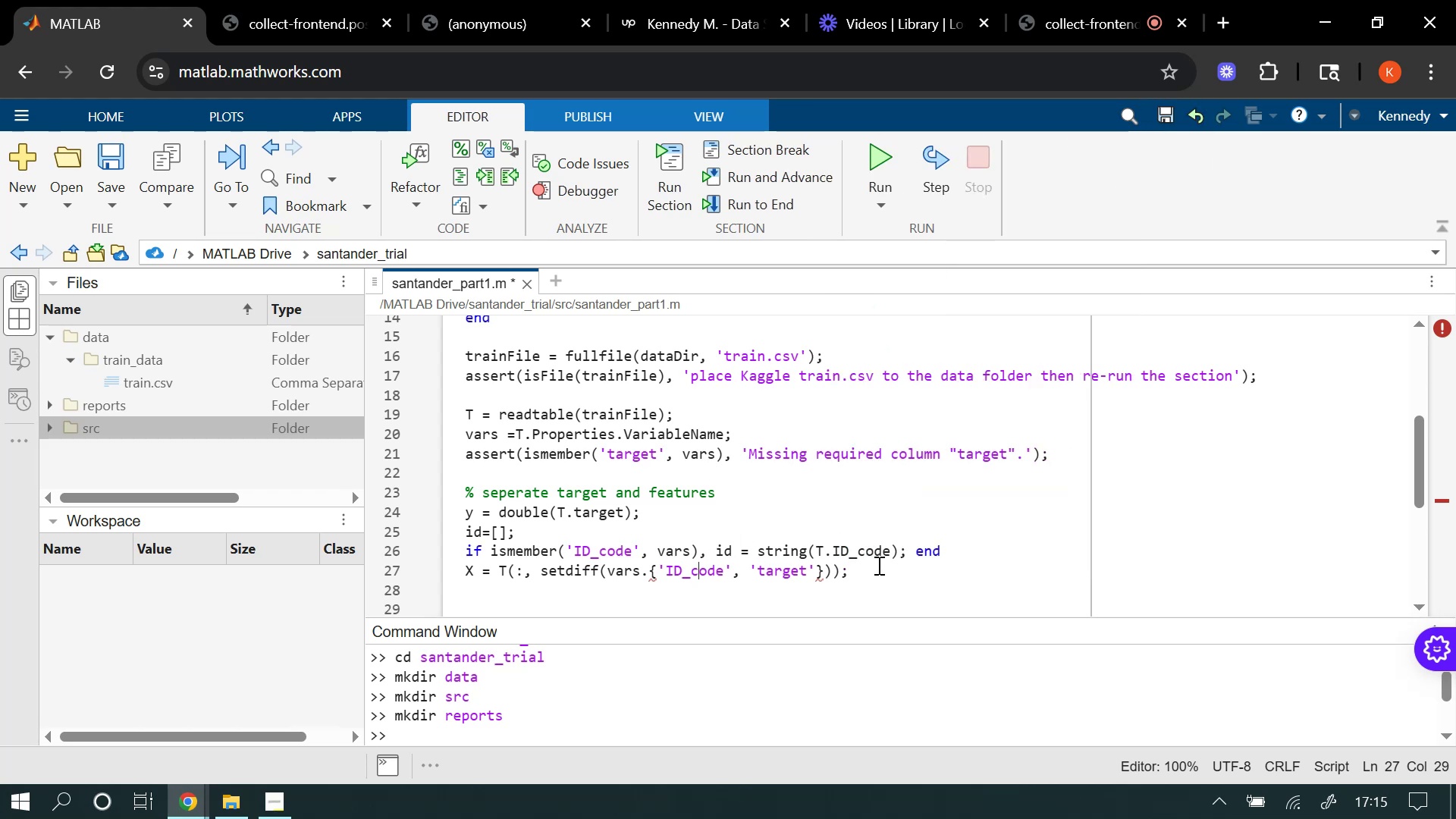 
left_click([880, 565])
 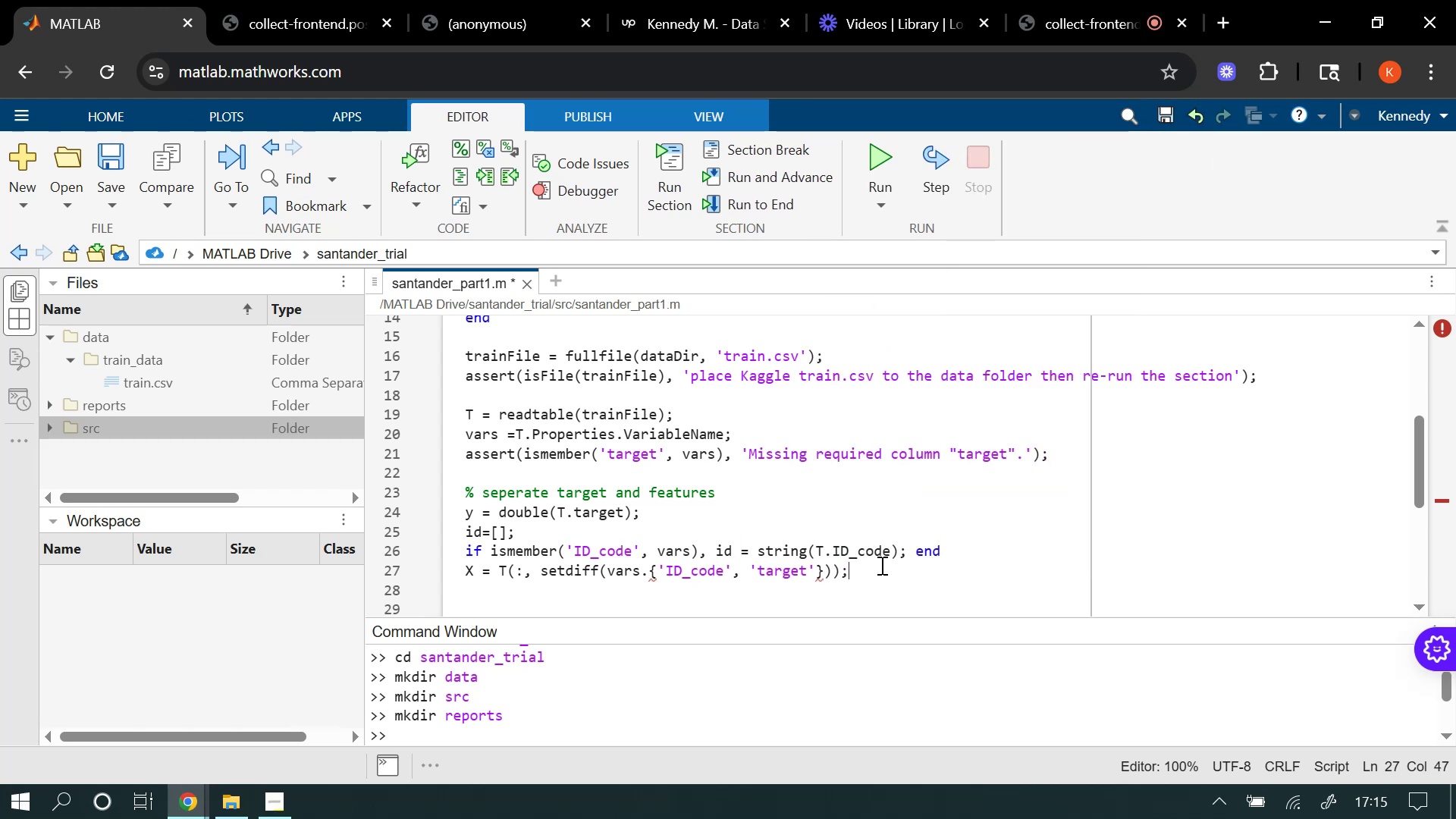 
key(Enter)
 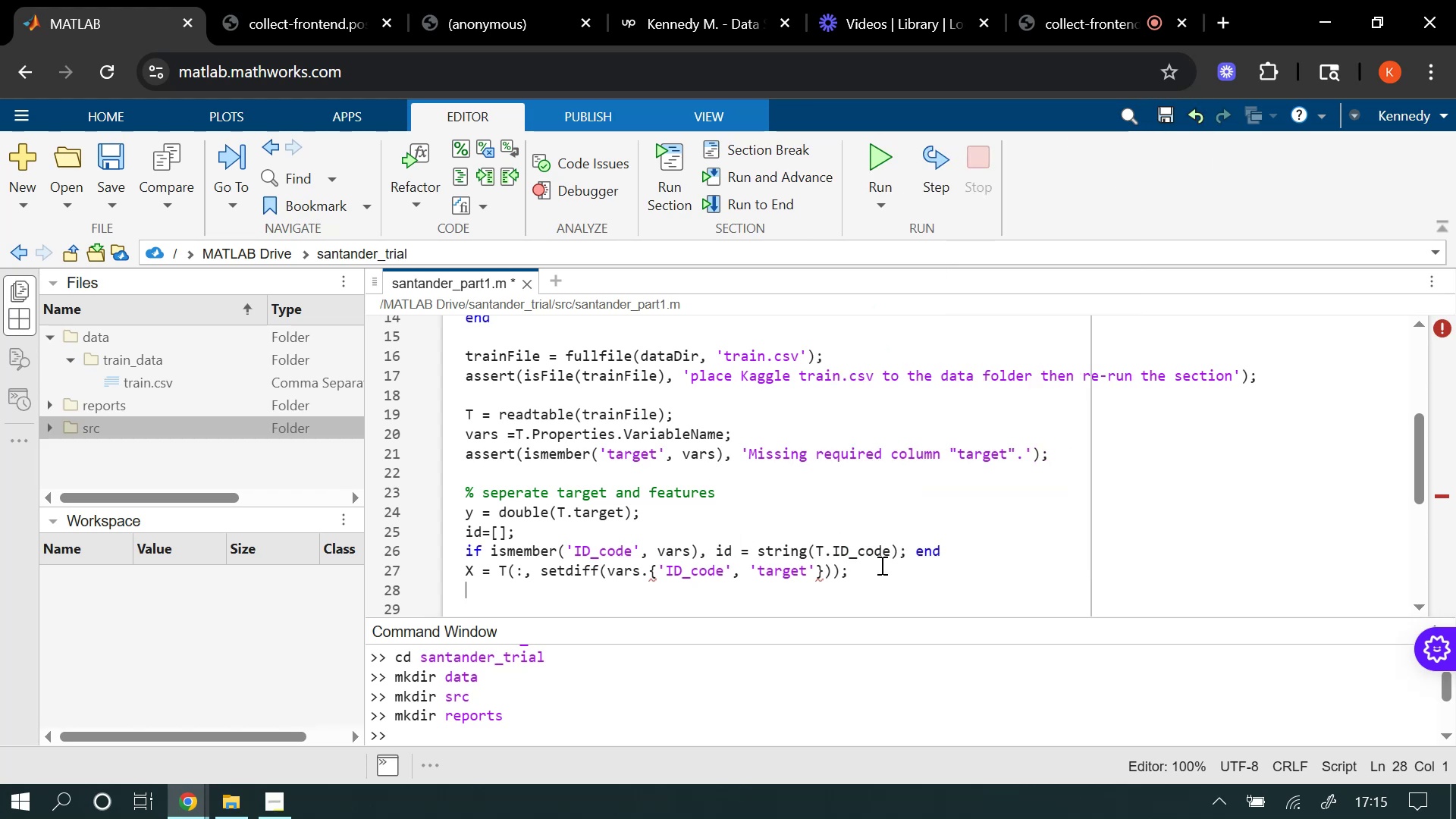 
key(Enter)
 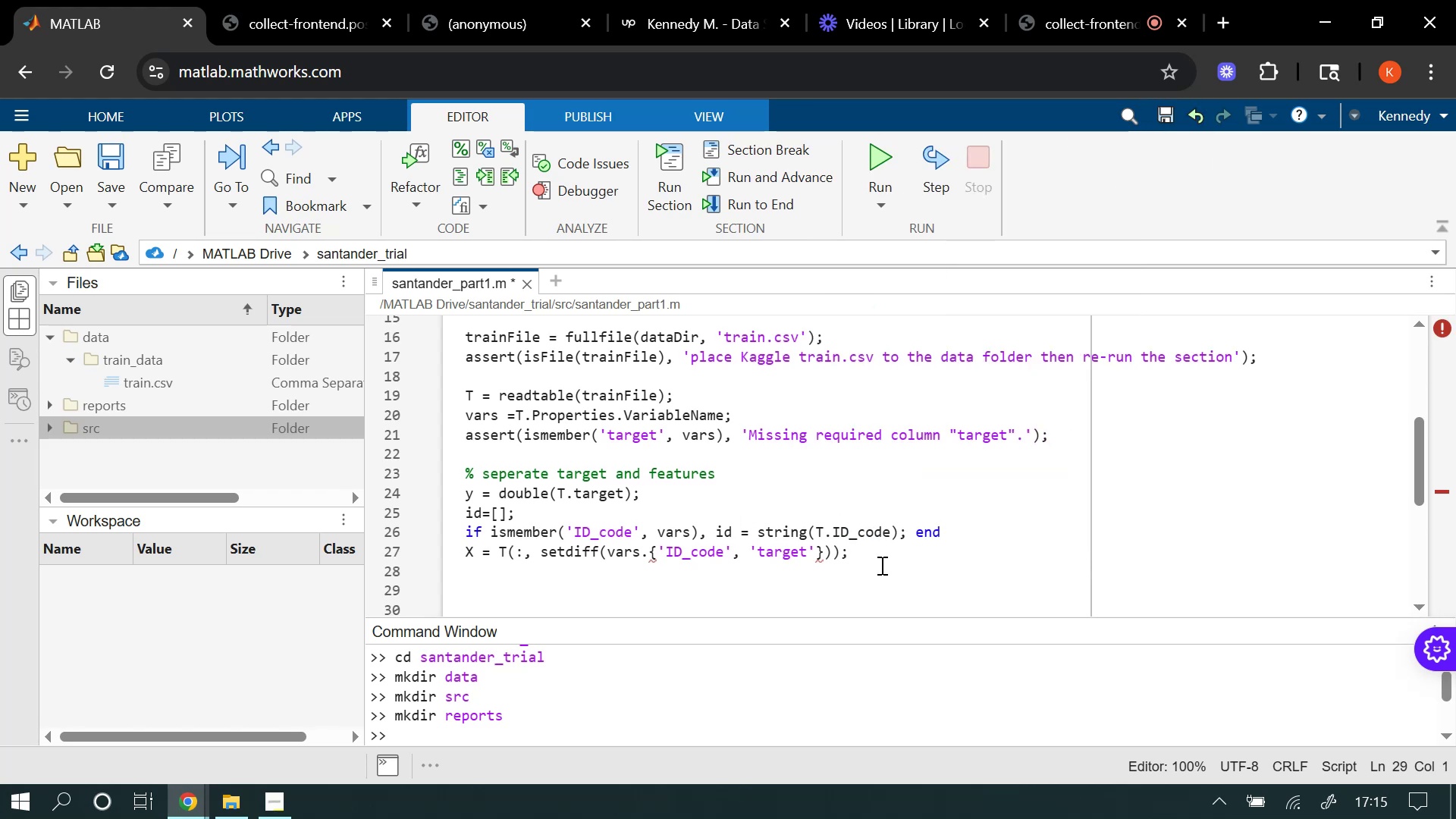 
type(%clean)
 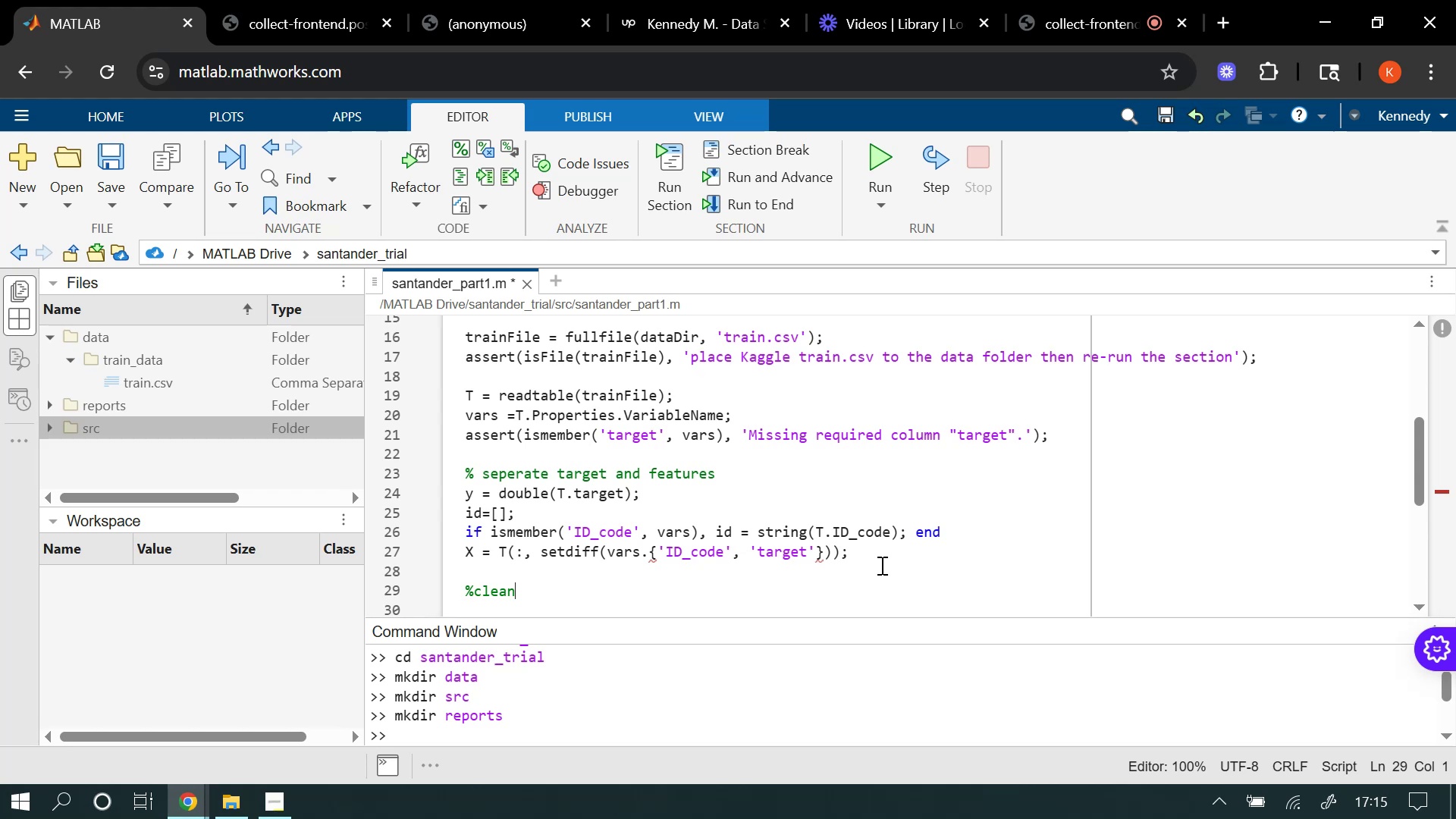 
key(Enter)
 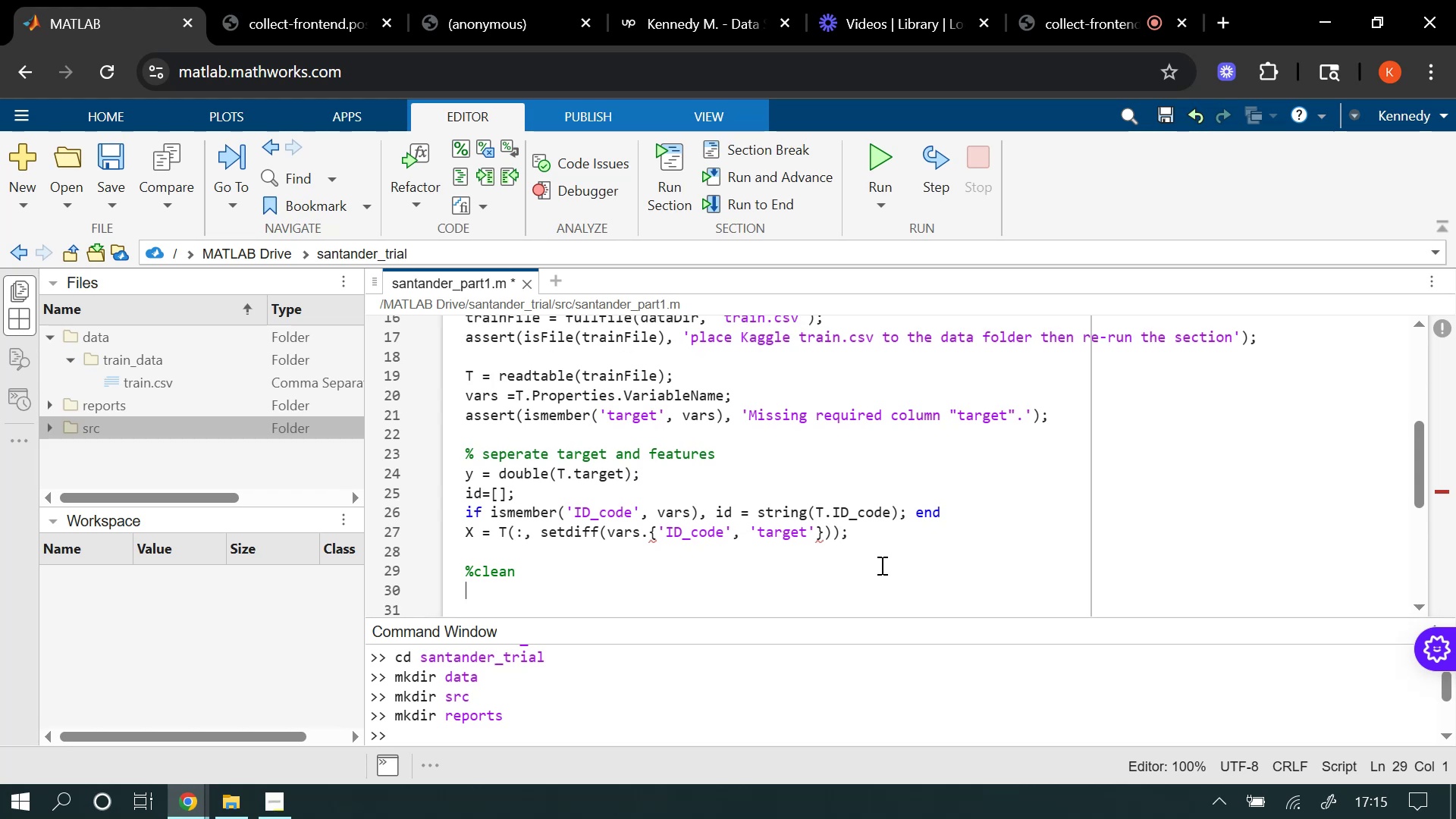 
type(X = standaed)
key(Backspace)
key(Backspace)
type(rd)
 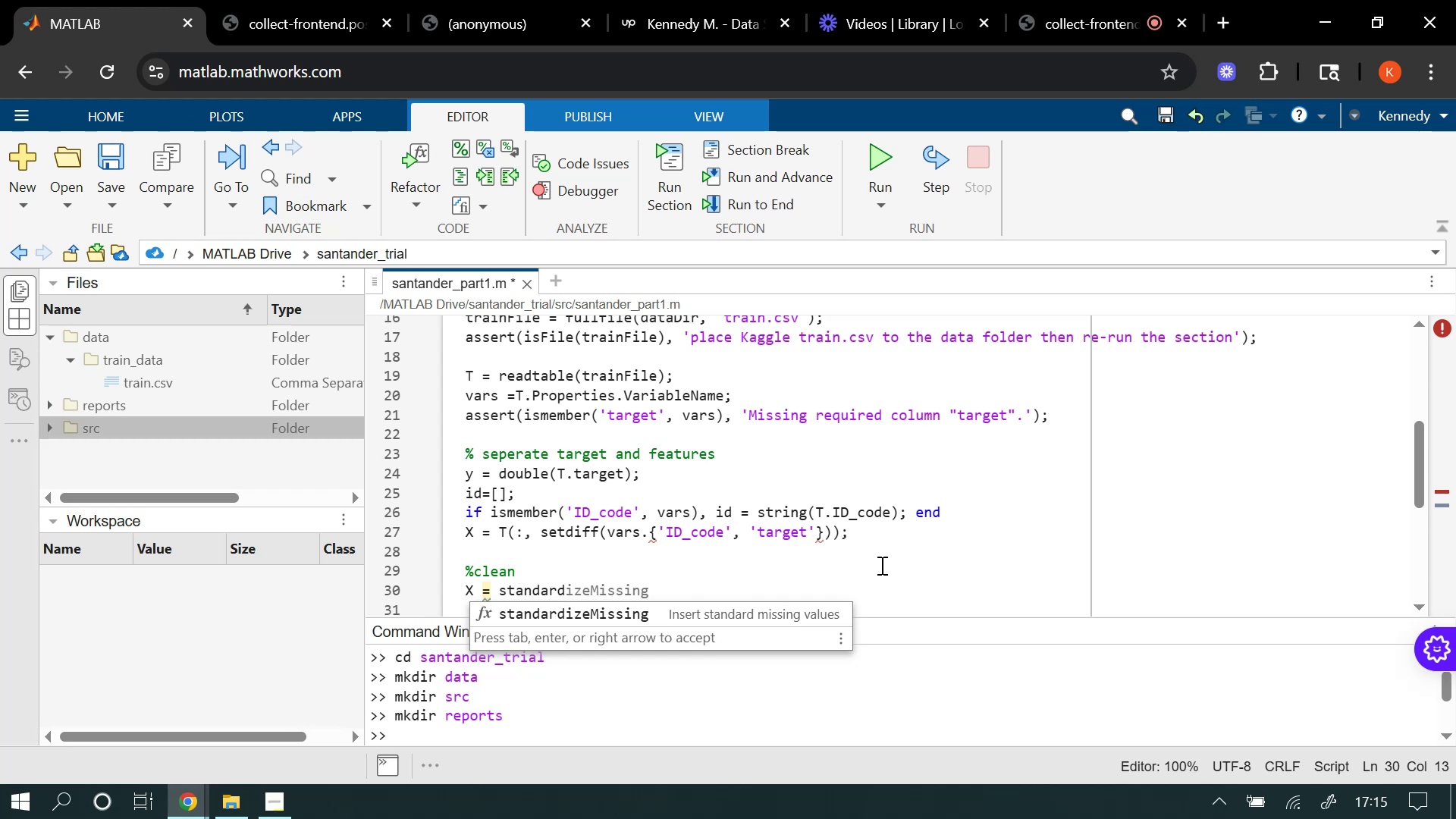 
key(Tab)
 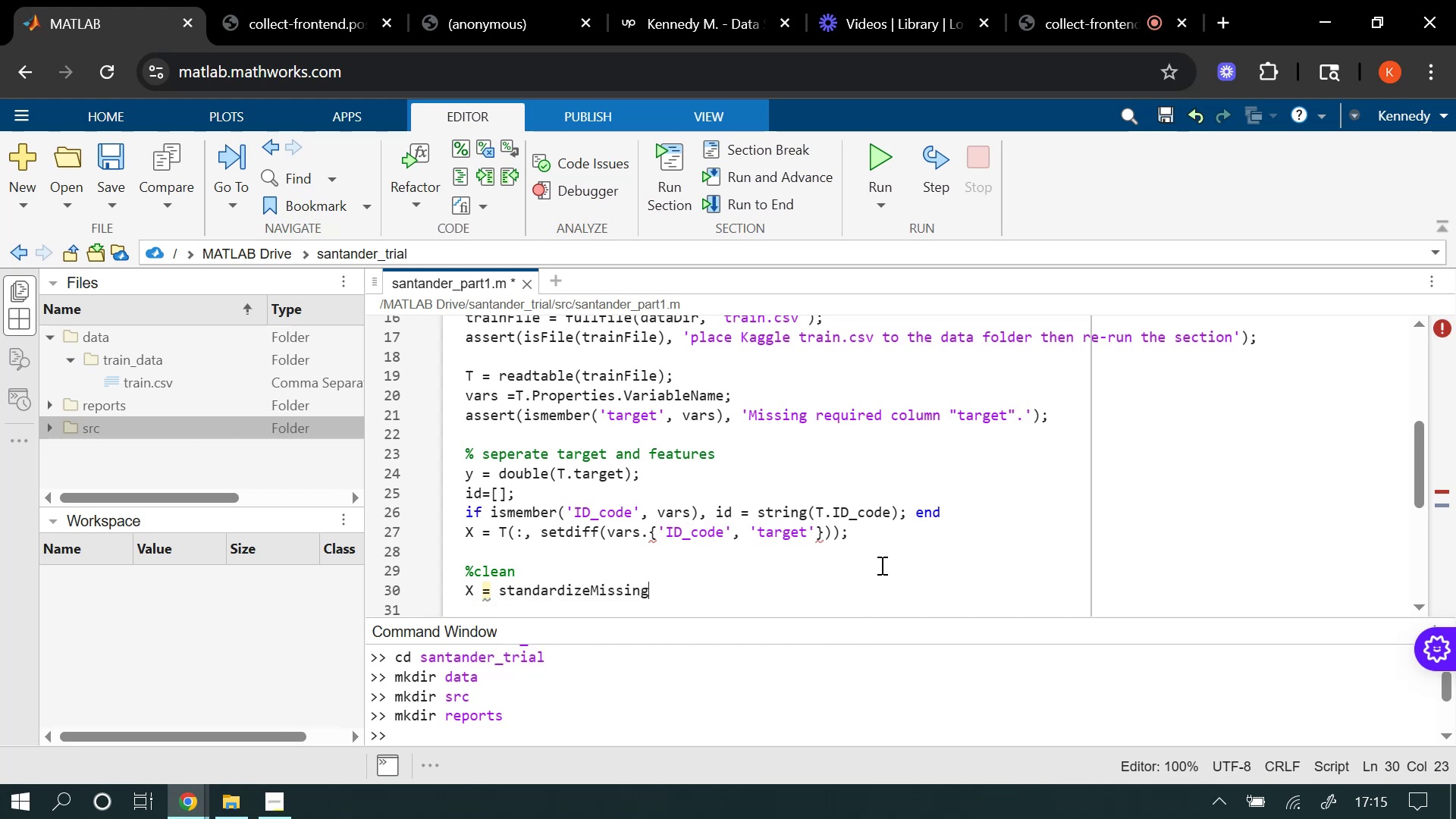 
key(Shift+9)
 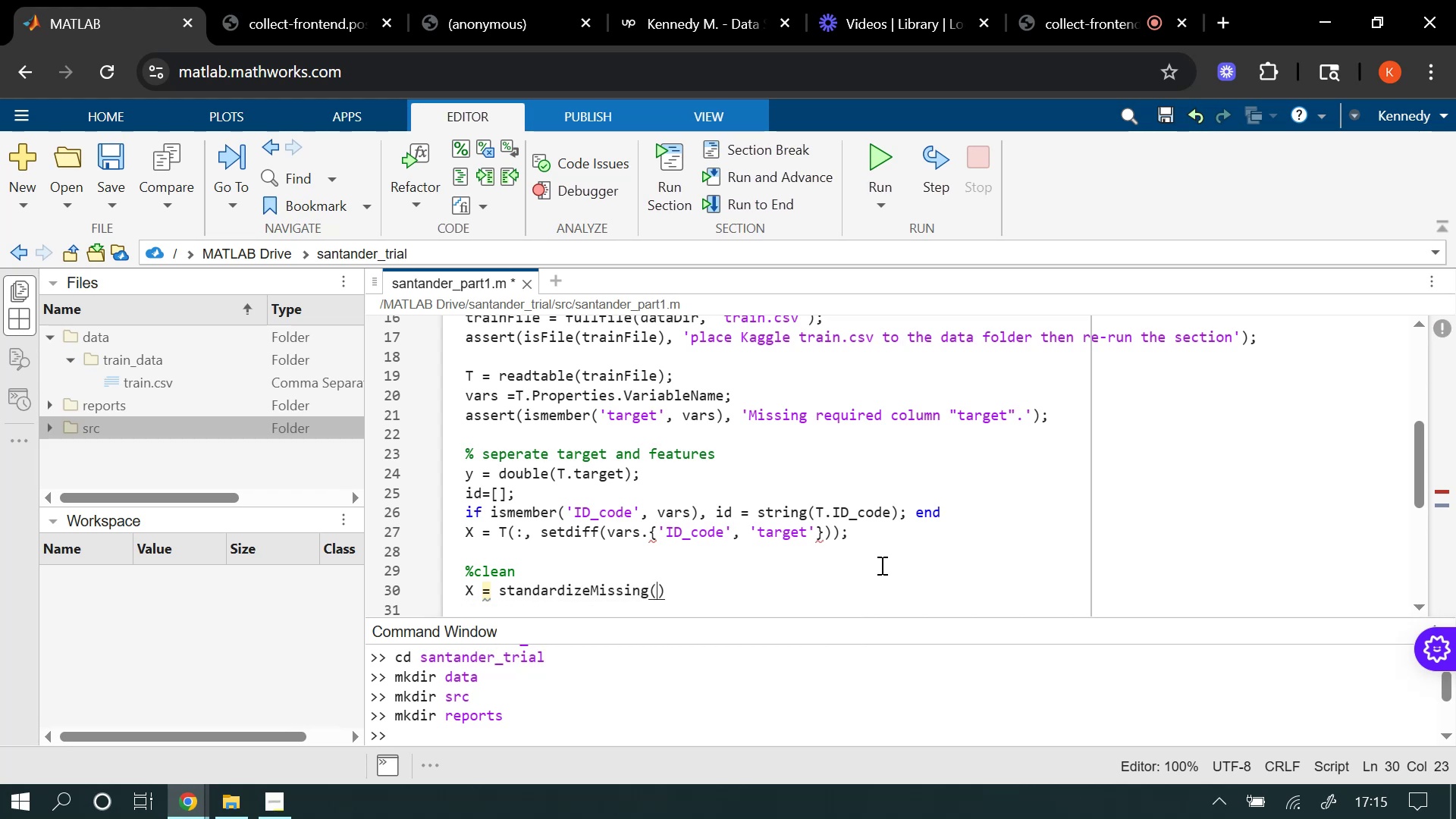 
key(CapsLock)
 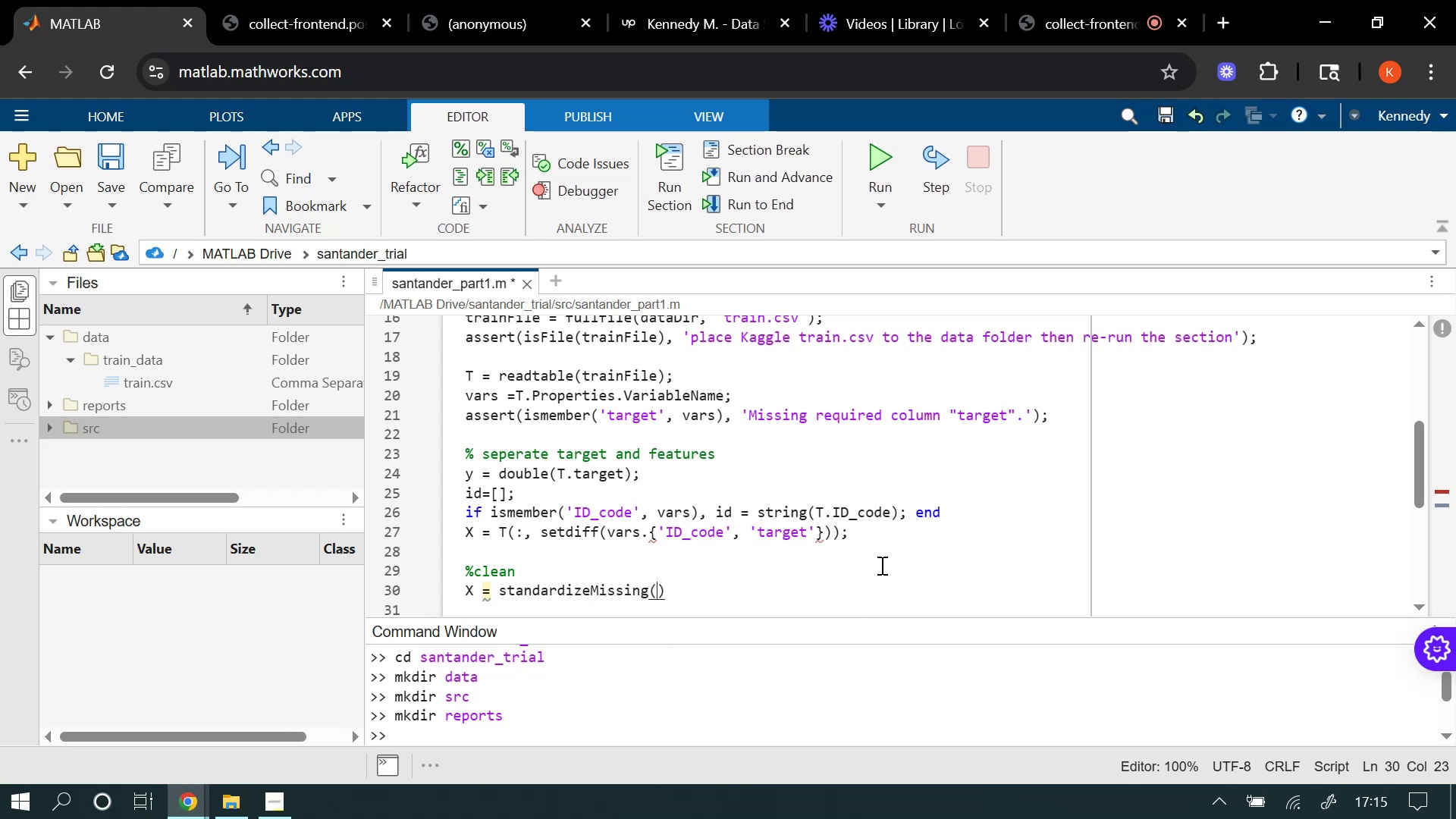 
key(X)
 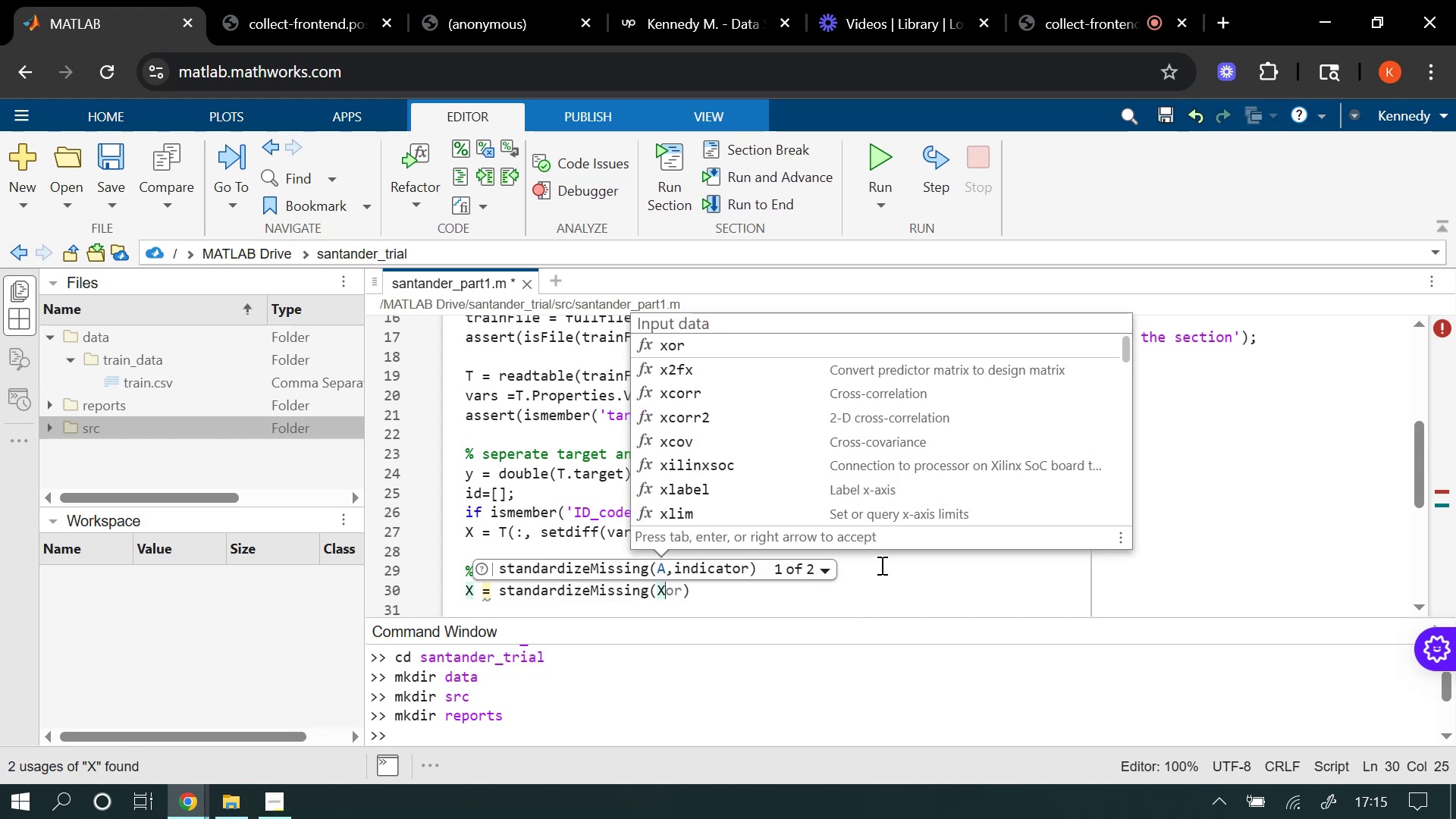 
key(Comma)
 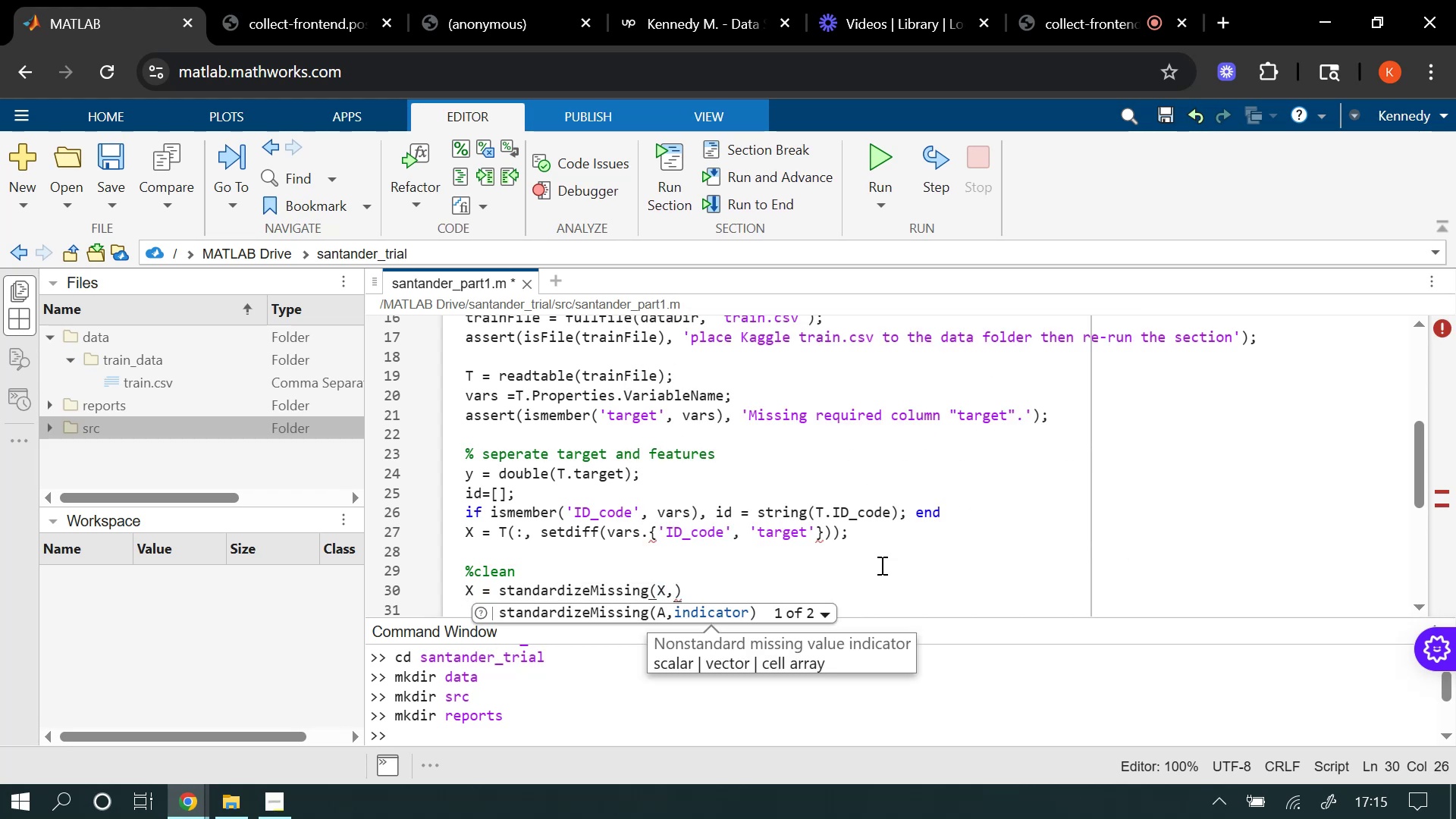 
key(Space)
 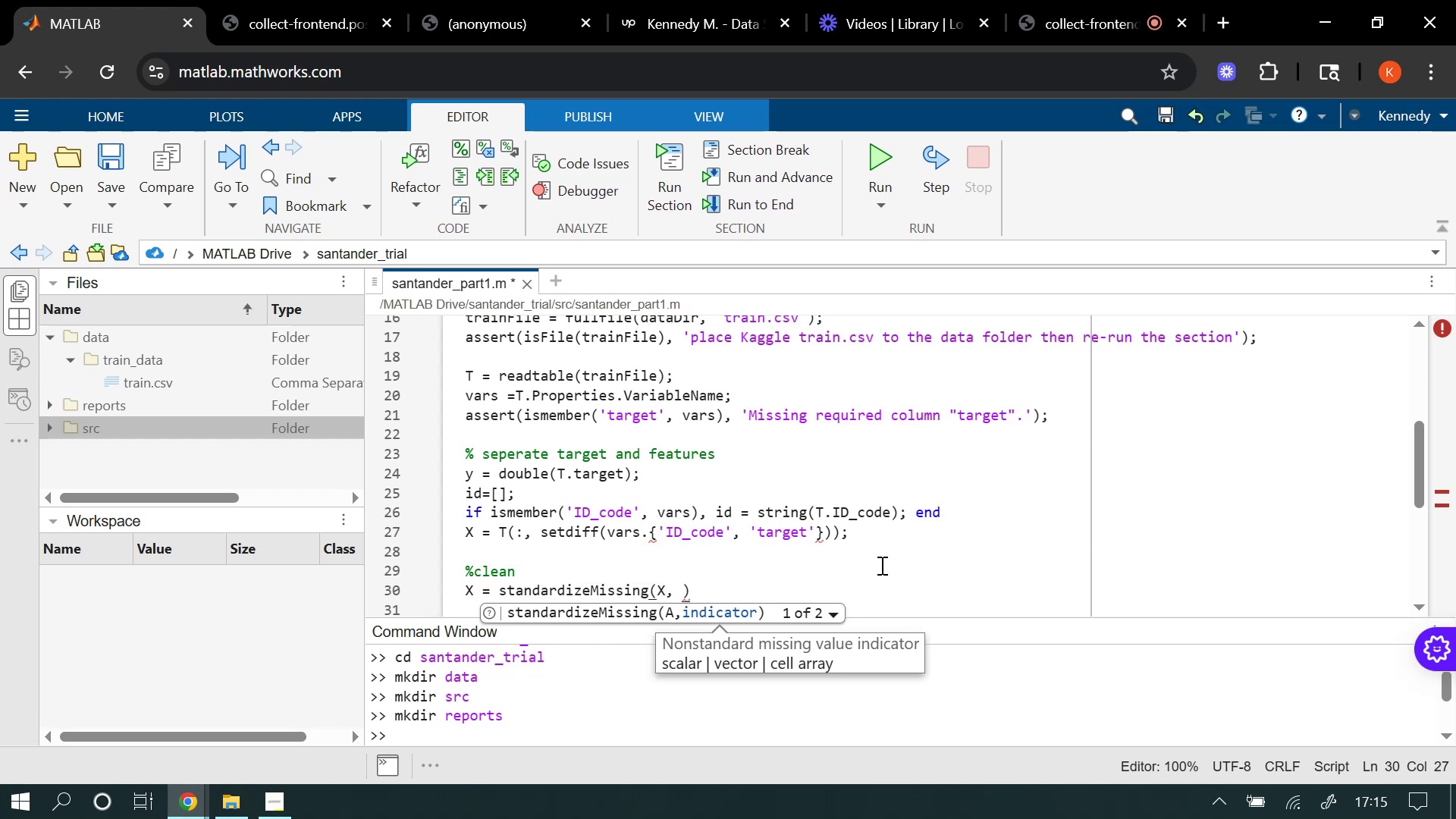 
key(Shift+BracketLeft)
 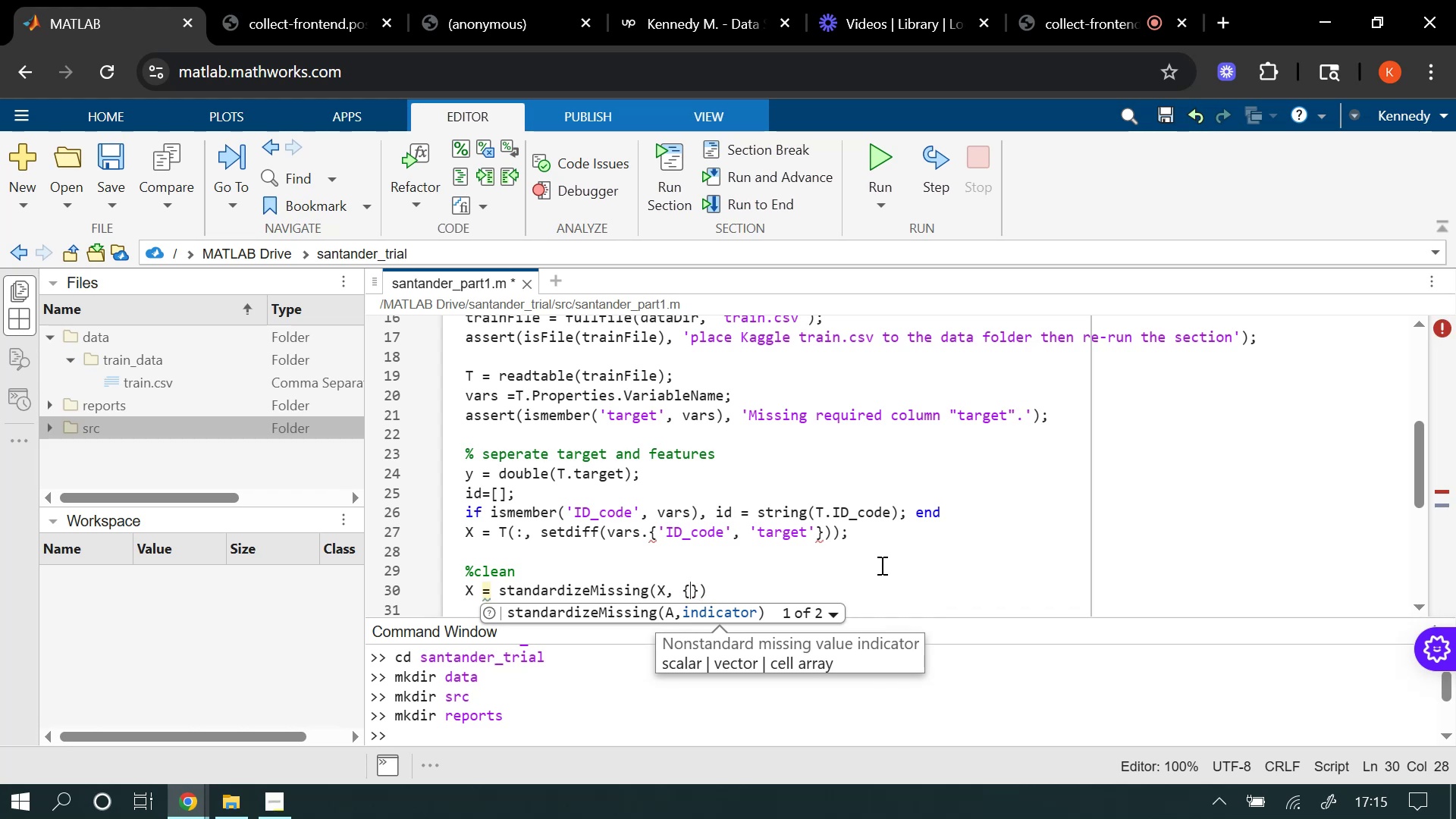 
type(NaN, inf, -inf)
 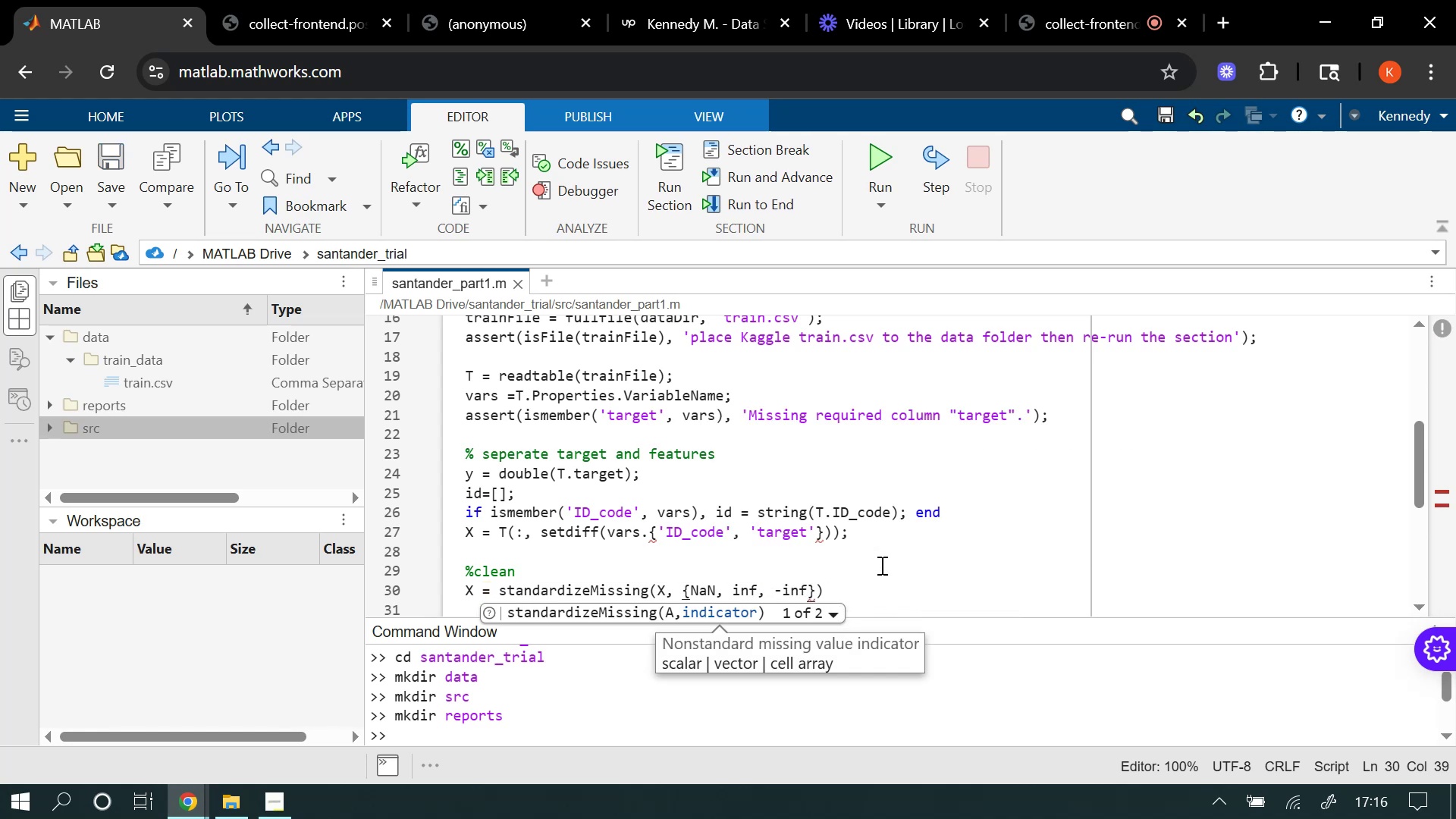 
key(ArrowRight)
 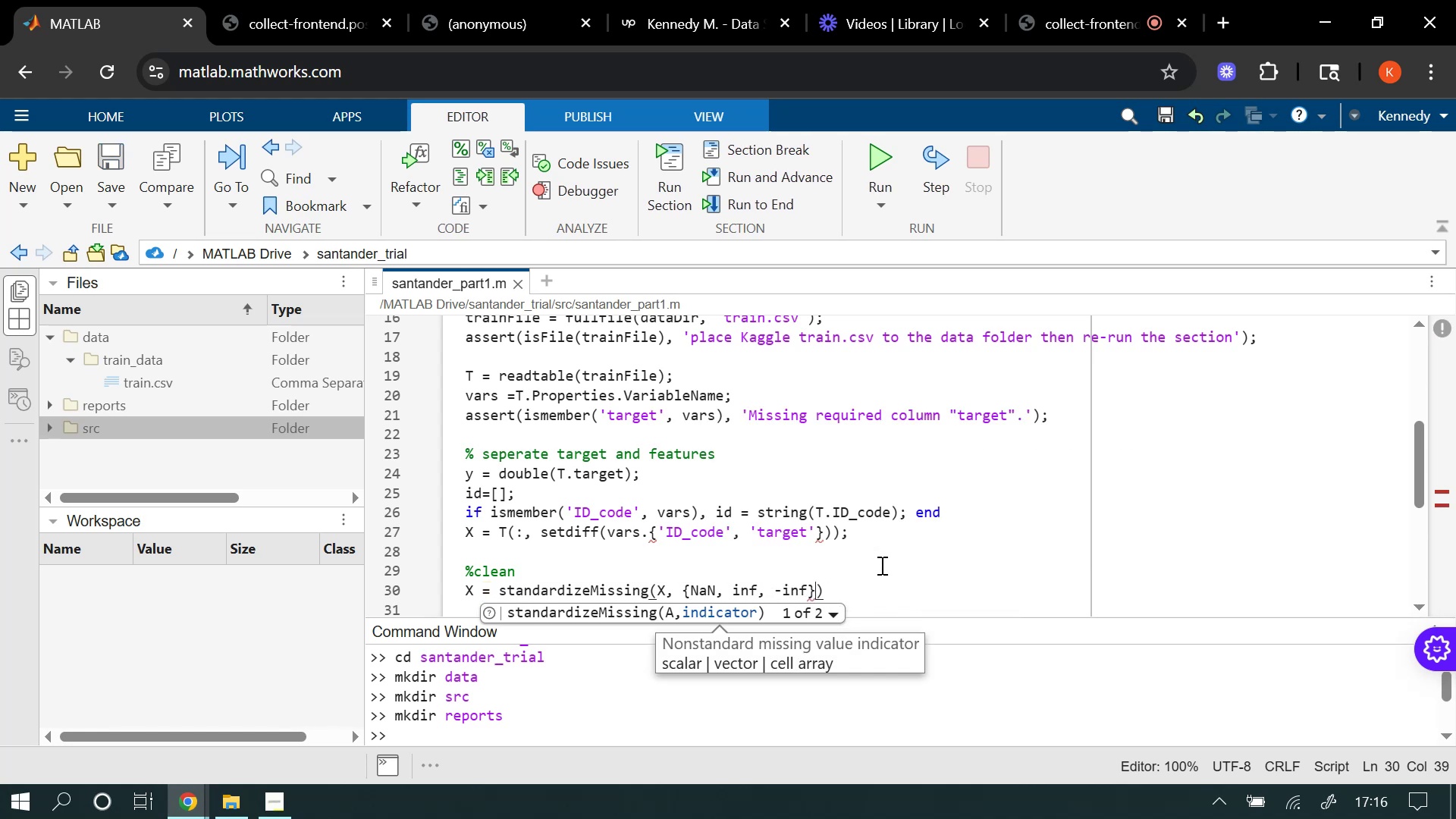 
key(ArrowRight)
 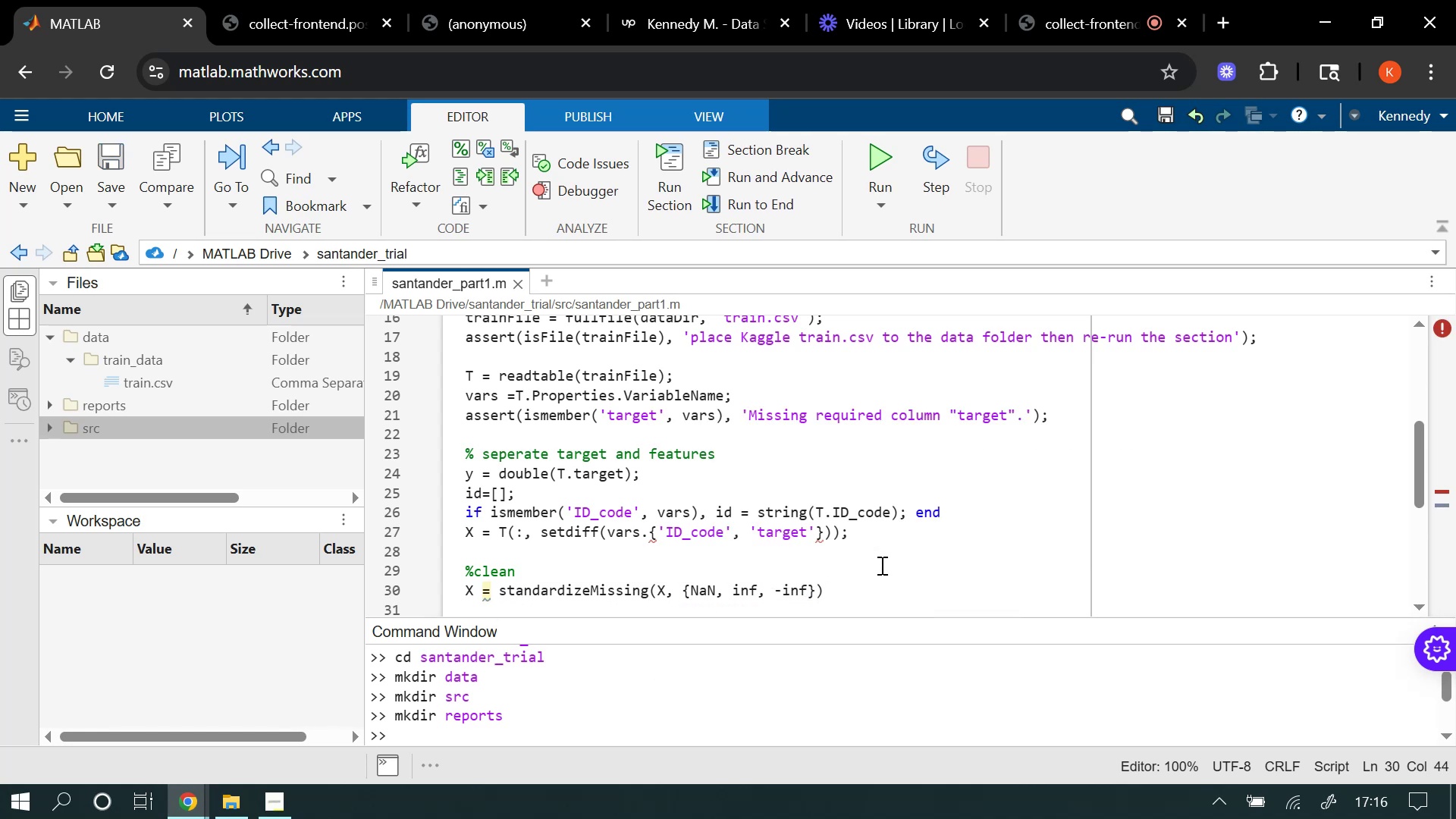 
key(Semicolon)
 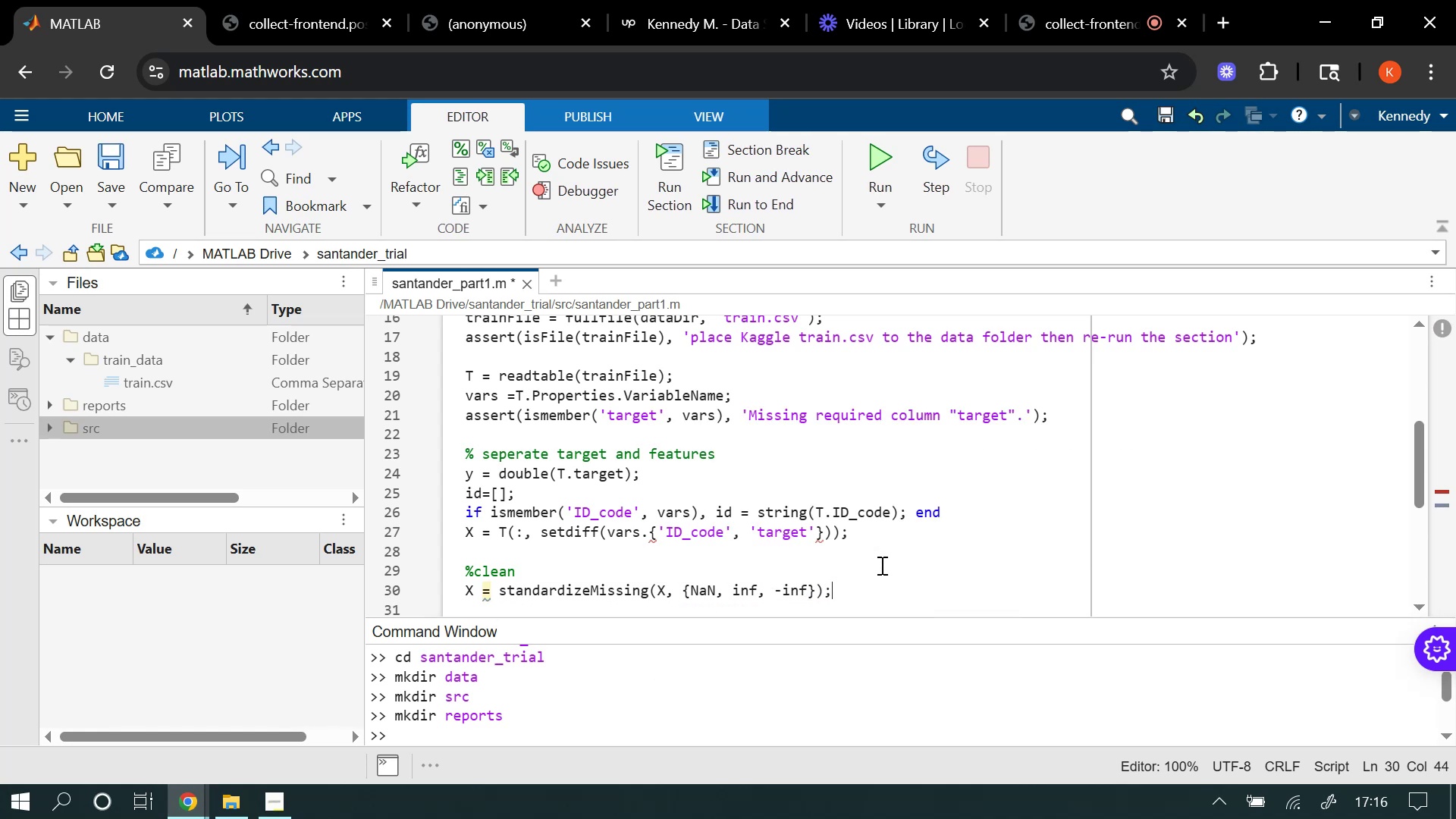 
key(Enter)
 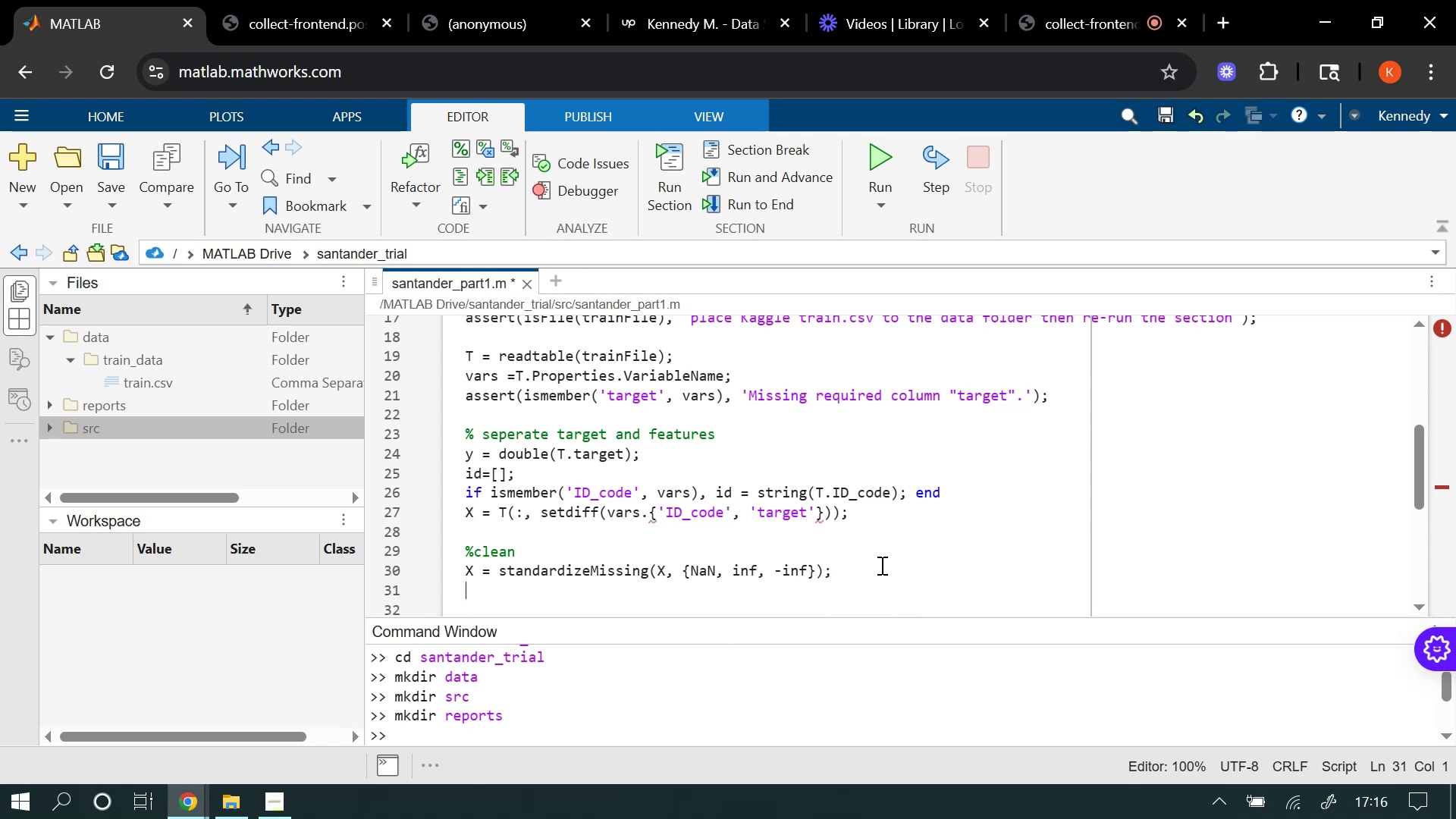 
wait(11.18)
 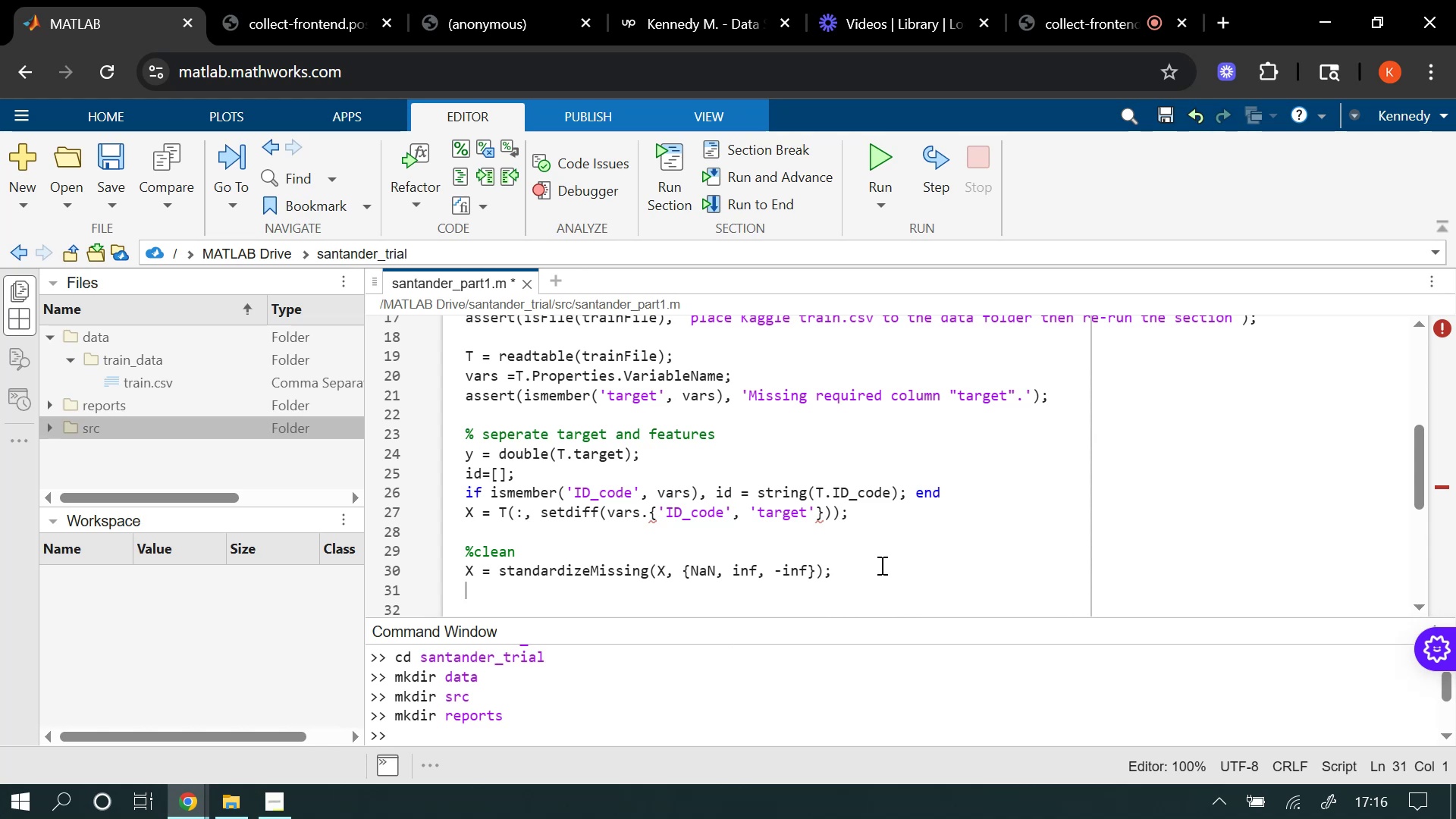 
left_click([646, 510])
 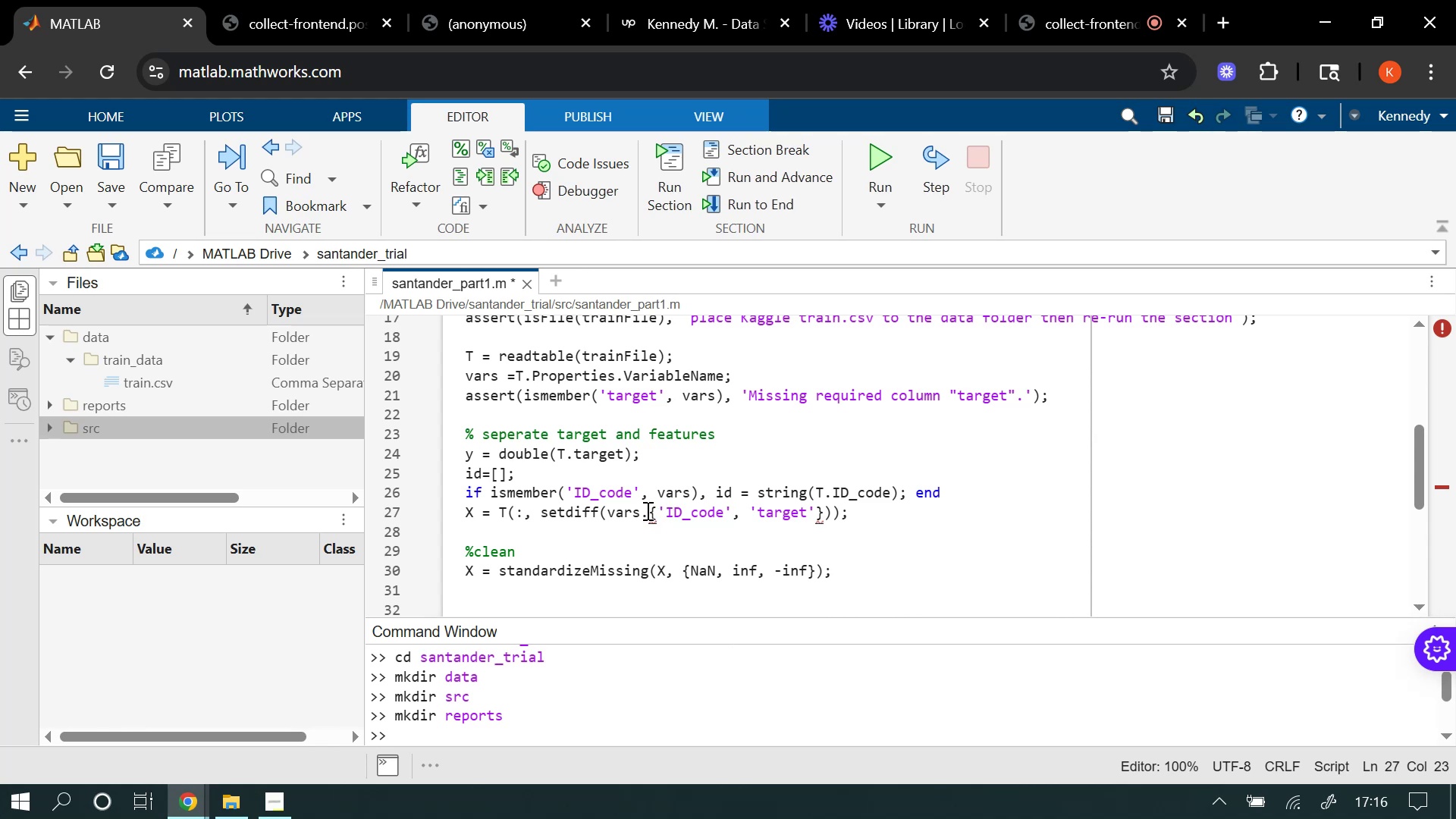 
key(Backspace)
 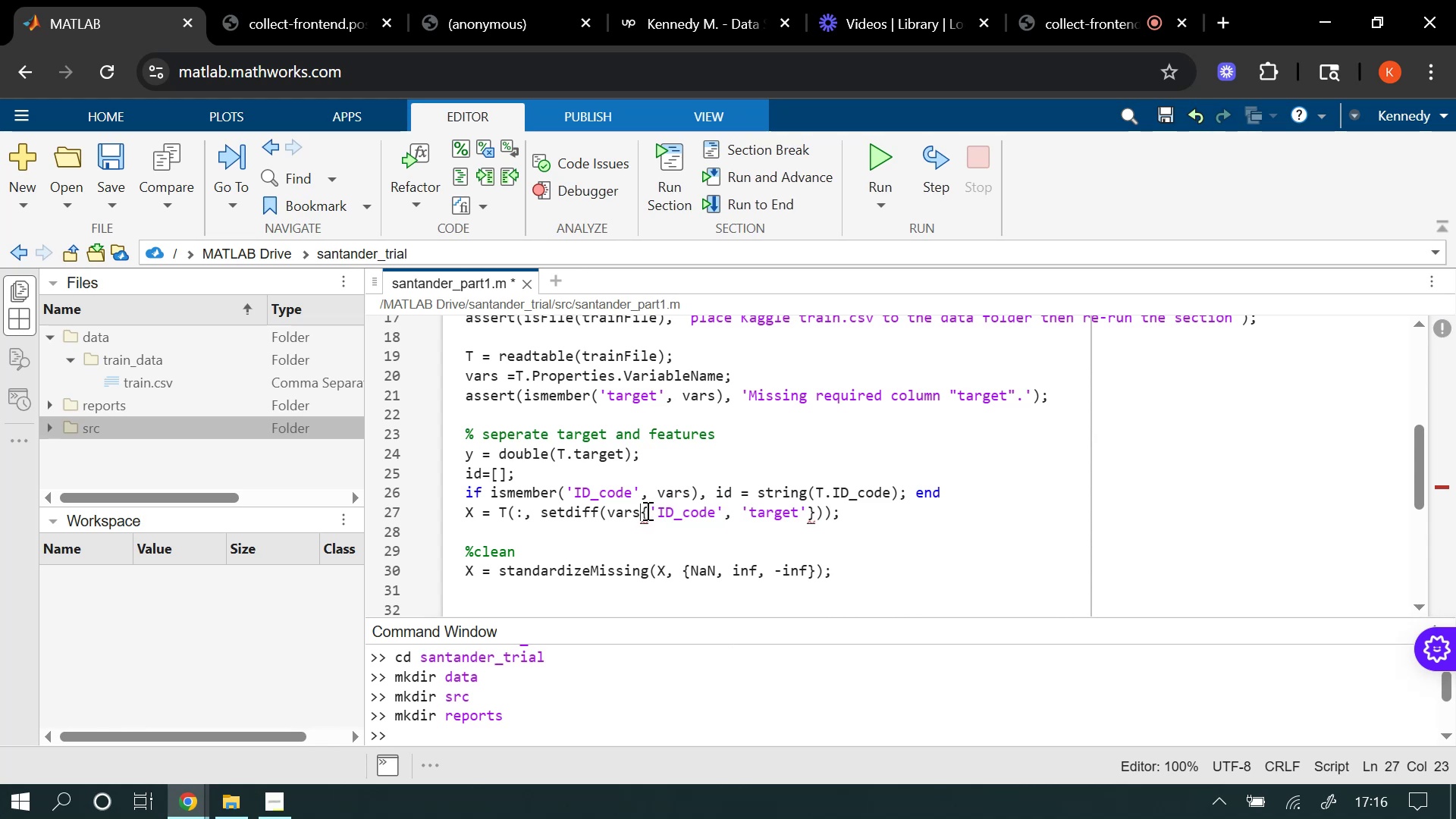 
key(Comma)
 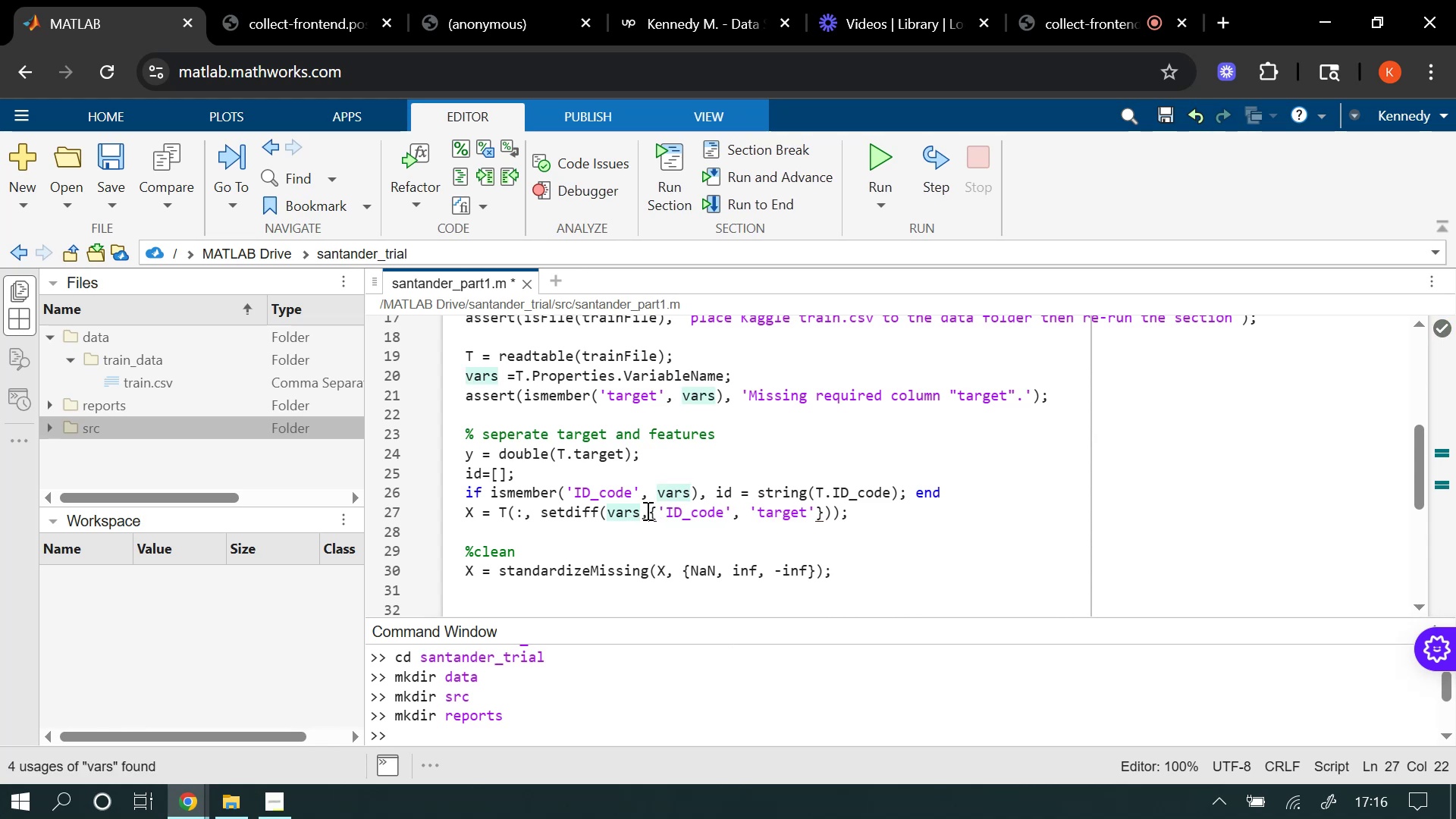 
key(Space)
 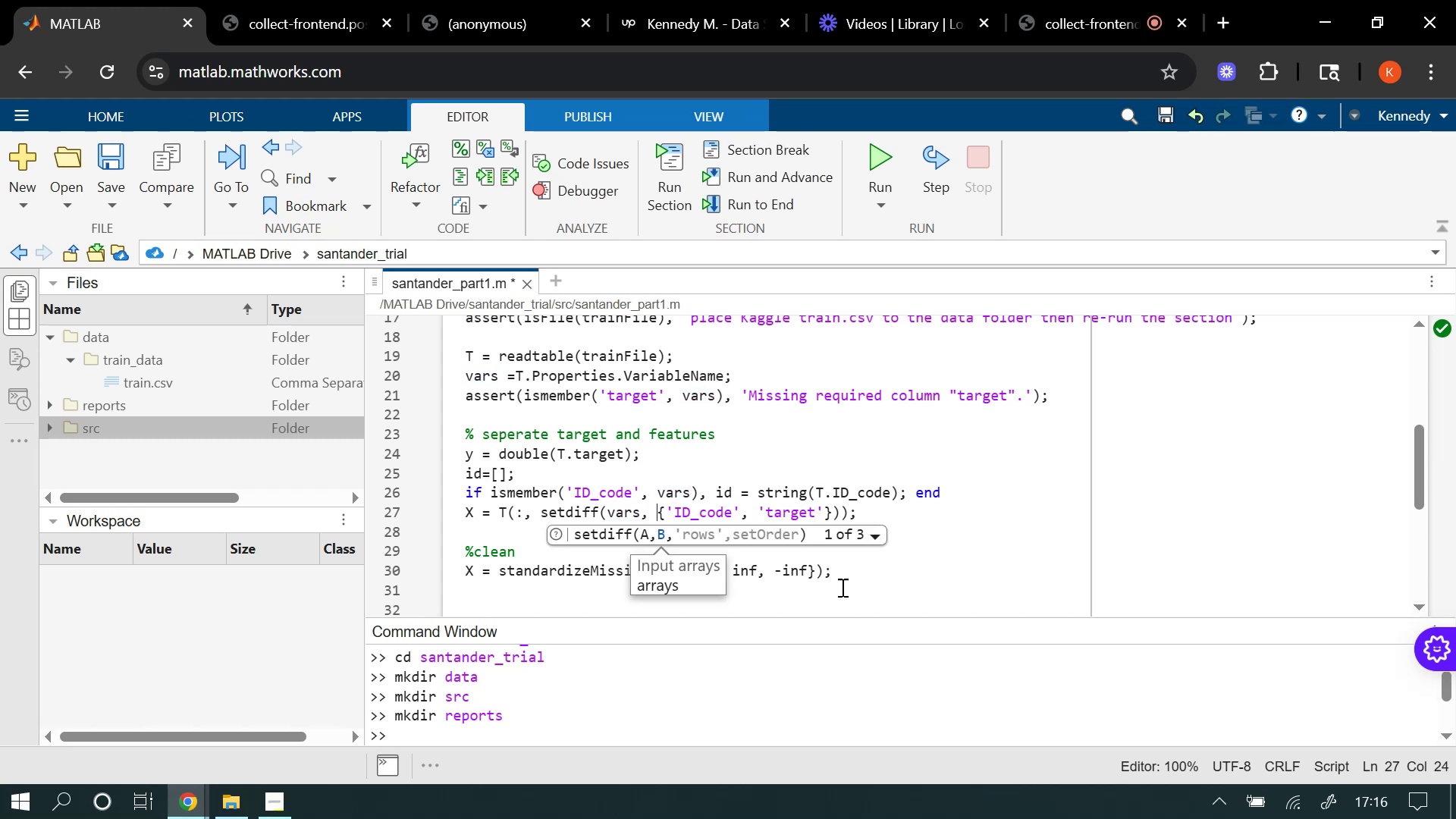 
left_click([850, 570])
 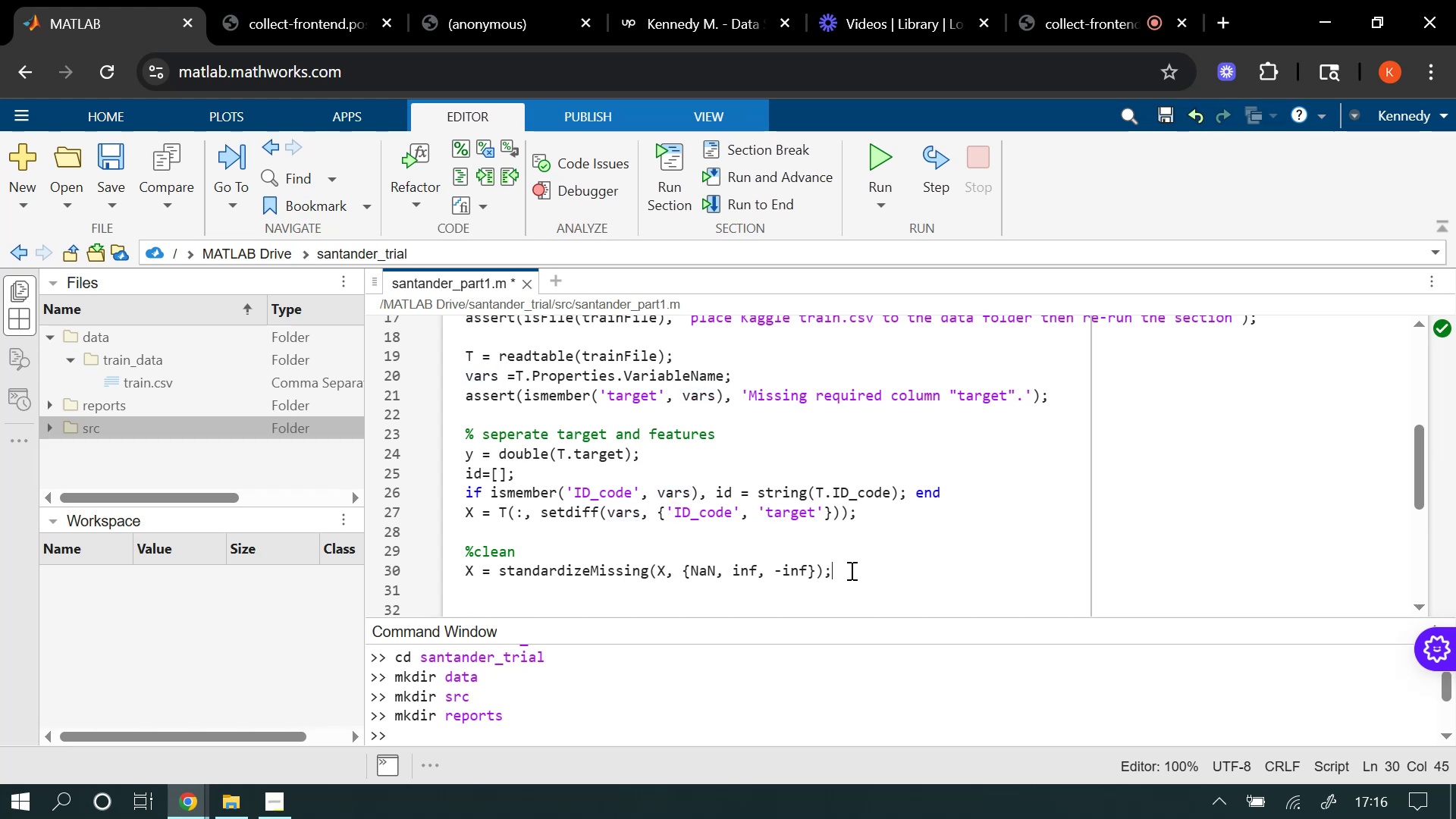 
key(Enter)
 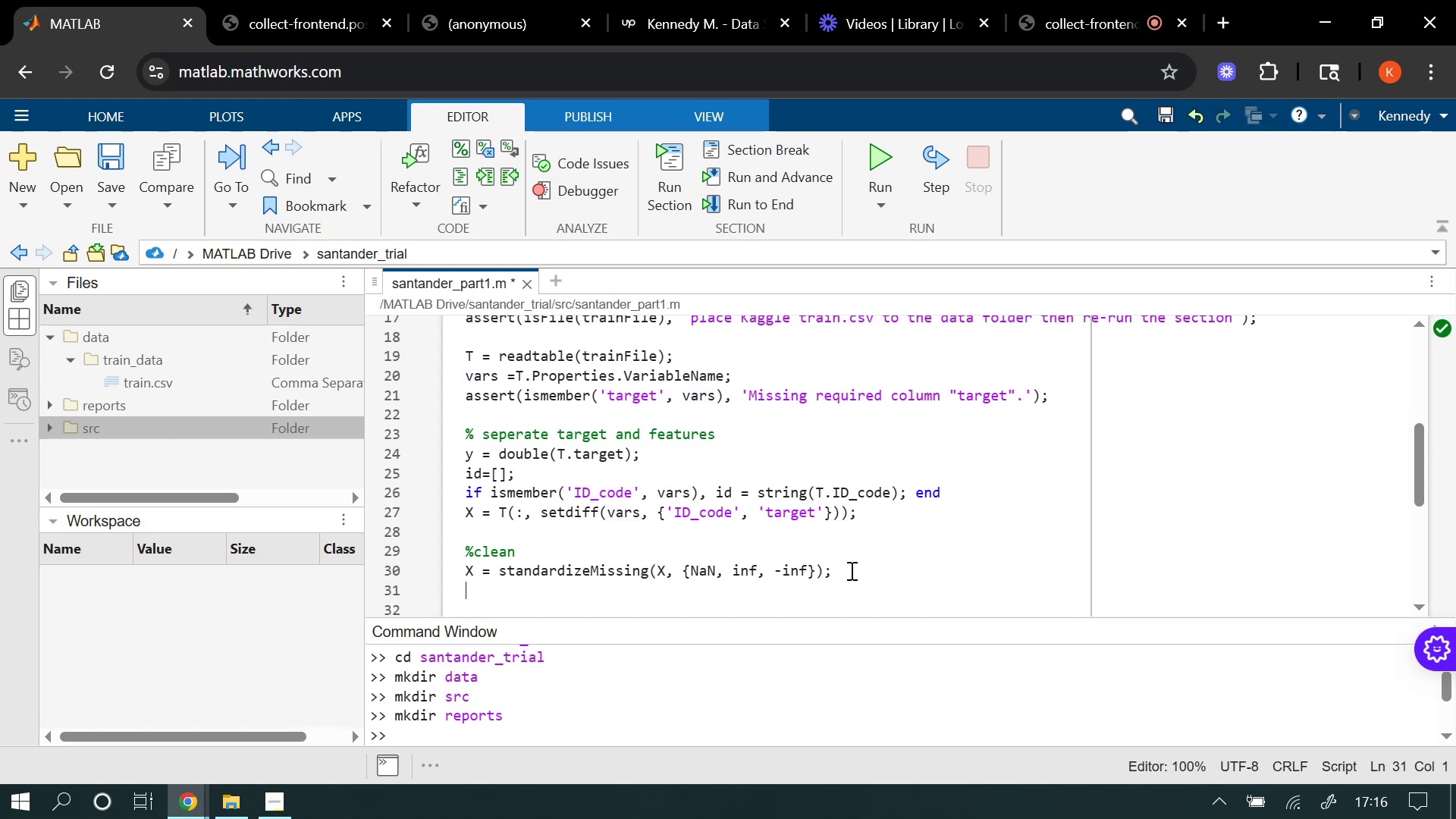 
type(X = fillm)
key(Tab)
type((X, 'com)
key(Backspace)
type(ns)
key(Tab)
 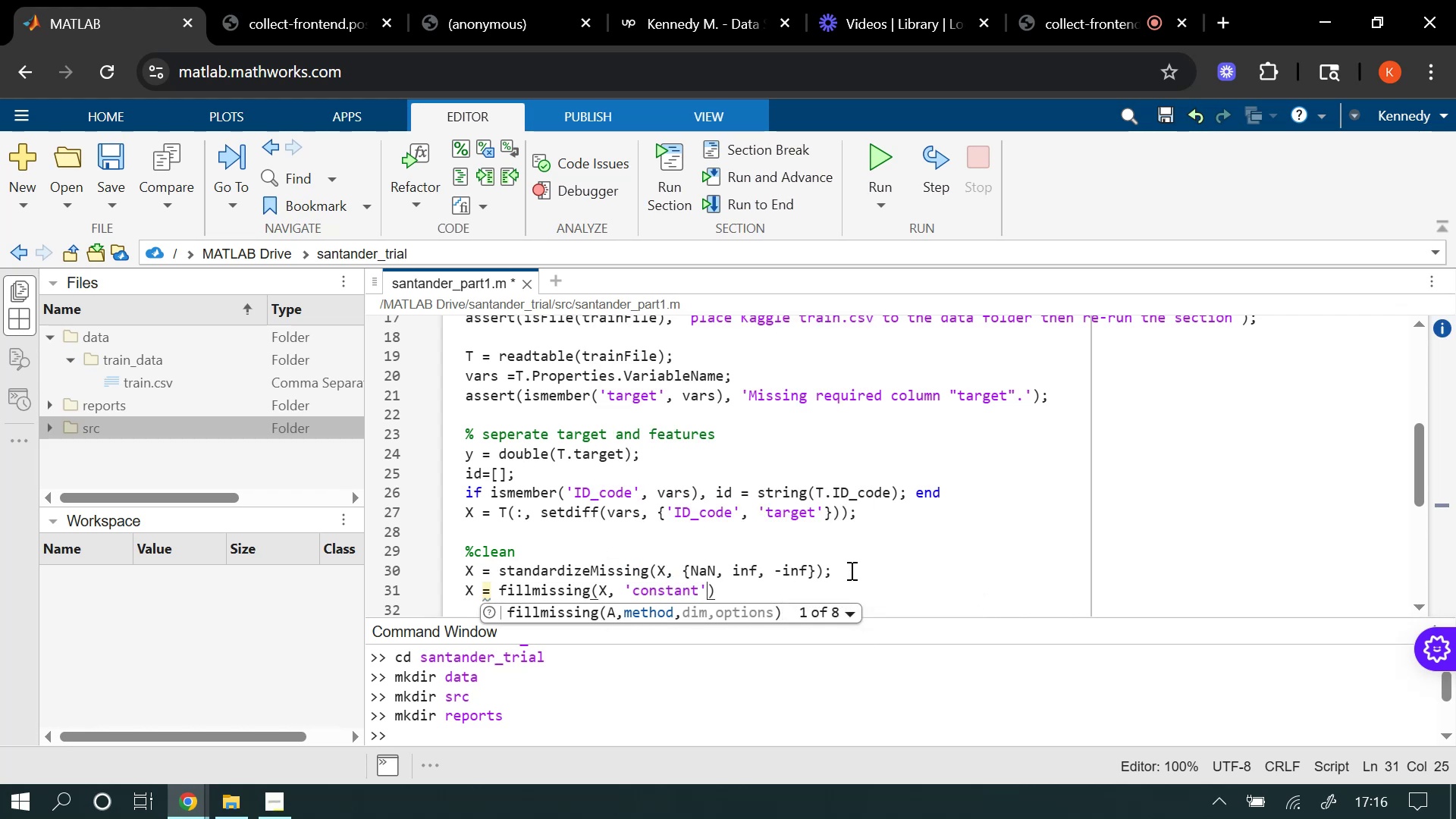 
key(Comma)
 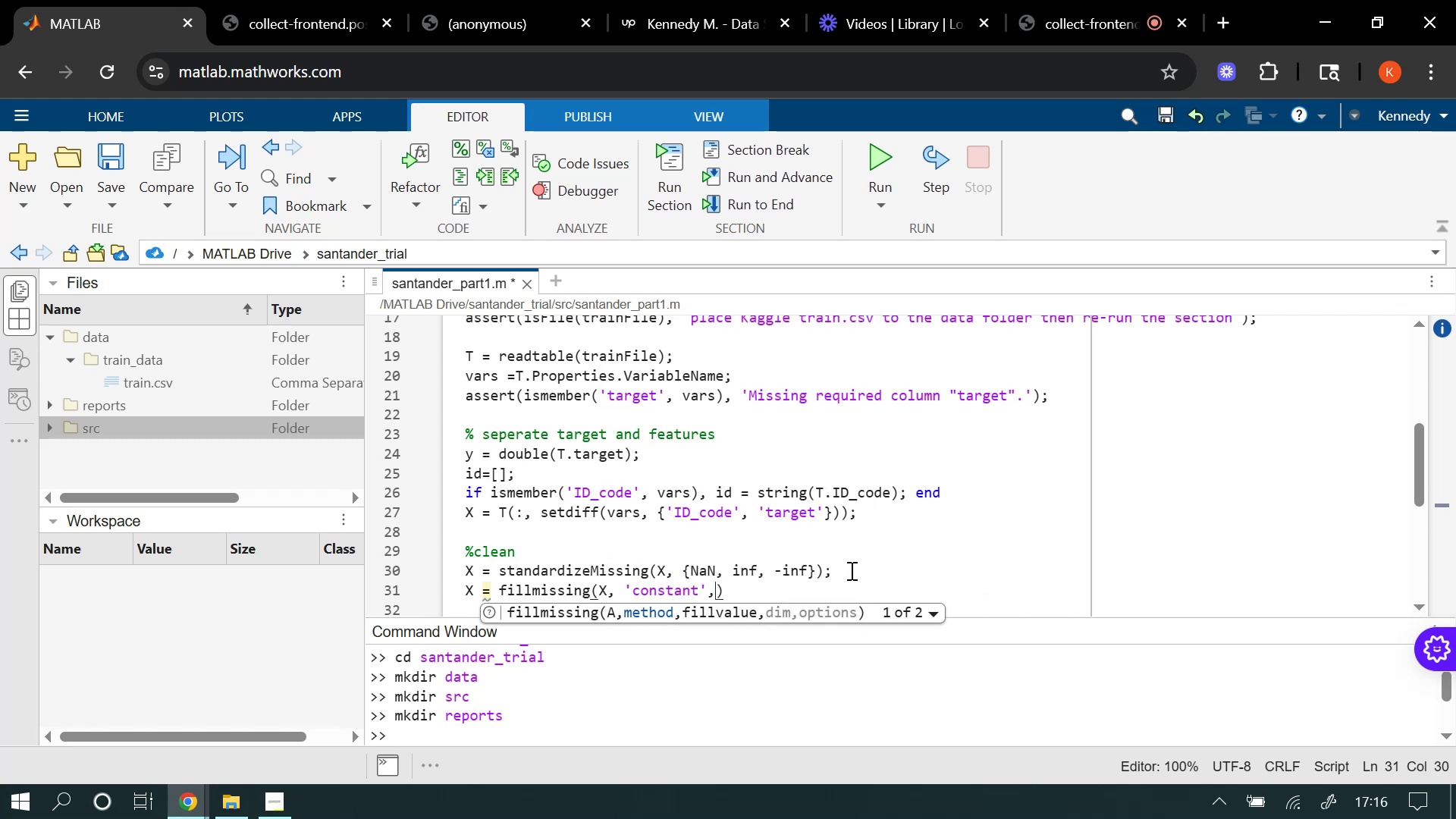 
key(Space)
 